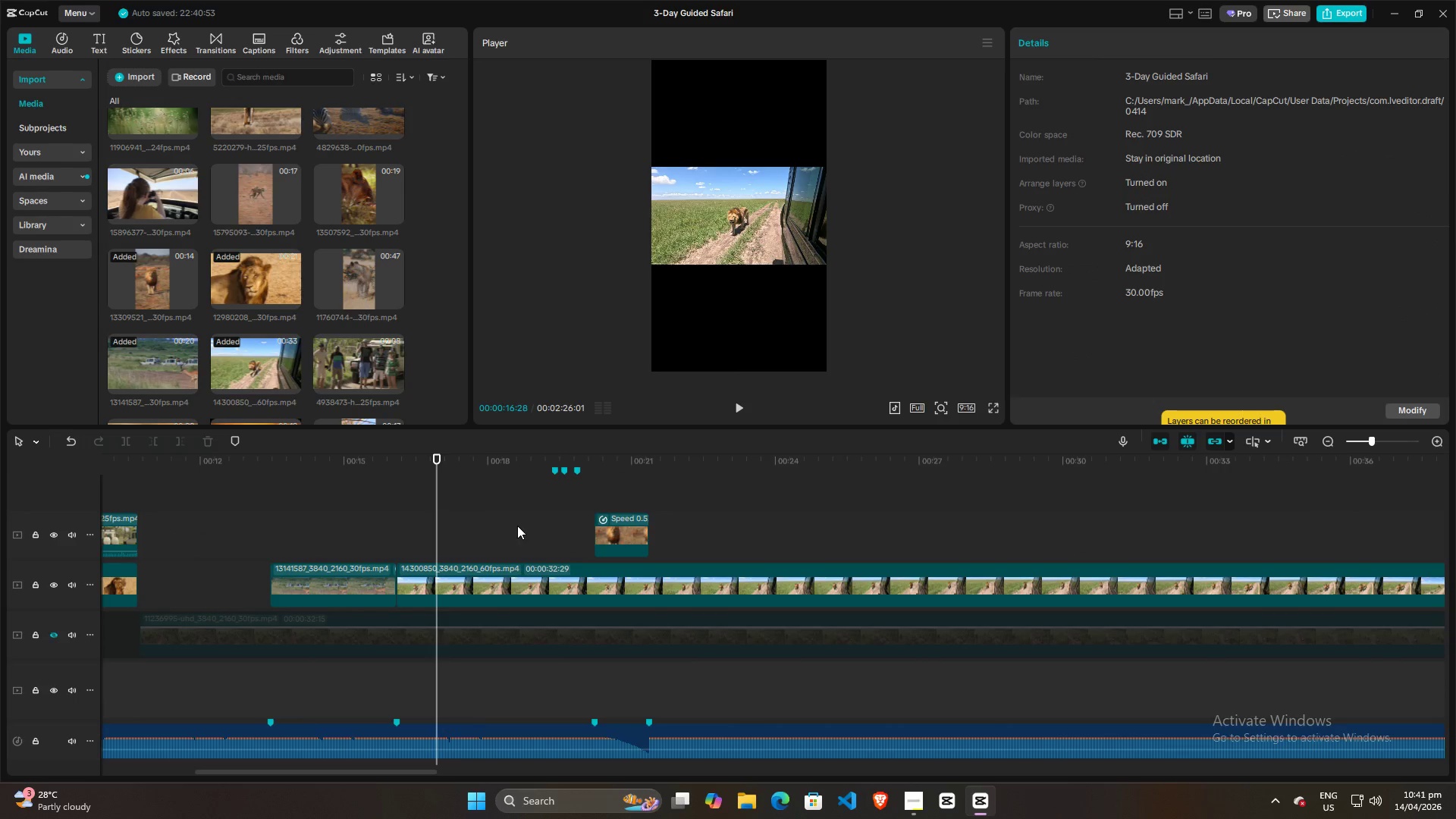 
key(Control+ControlLeft)
 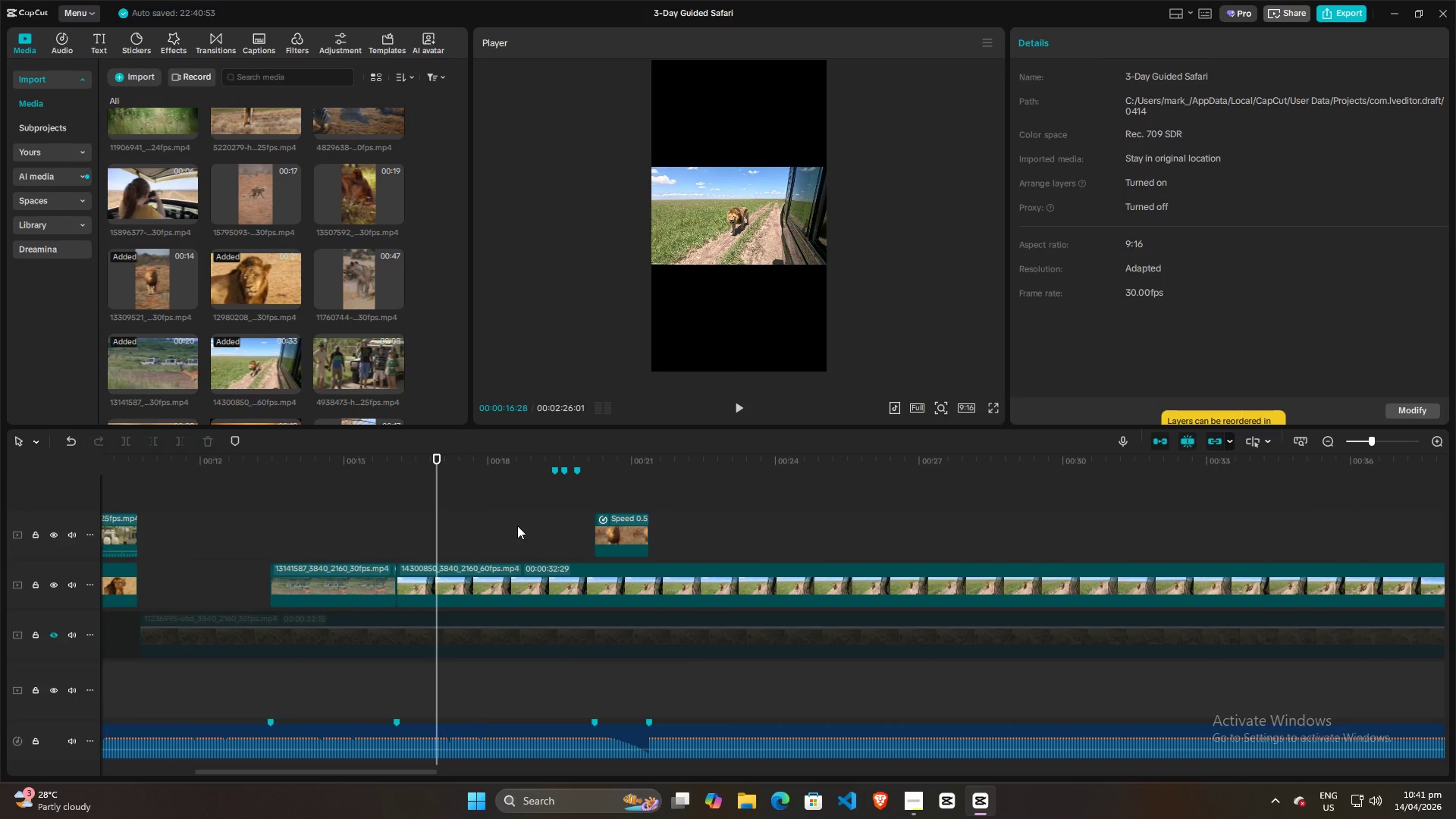 
key(Control+ControlLeft)
 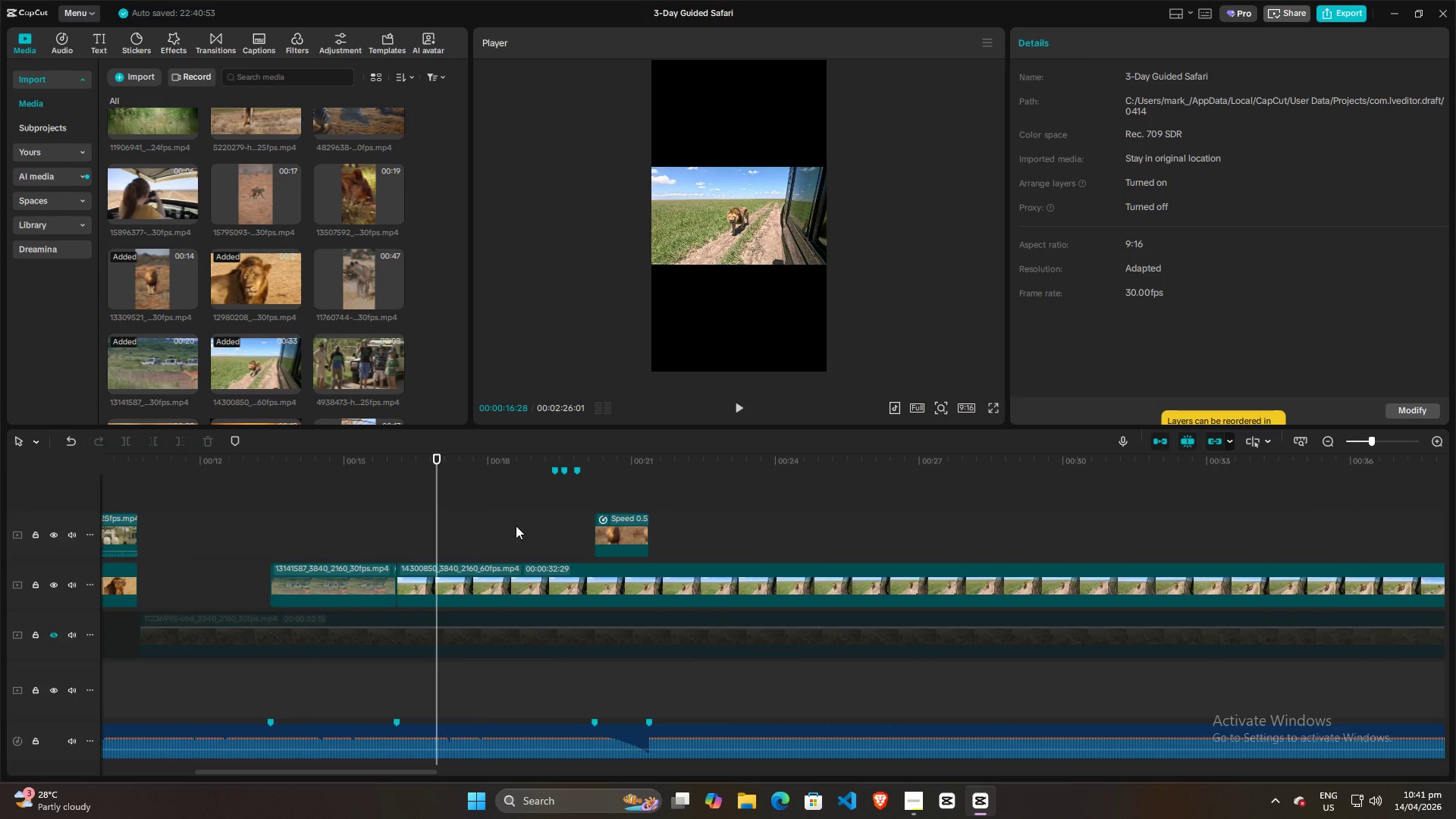 
key(Control+ControlLeft)
 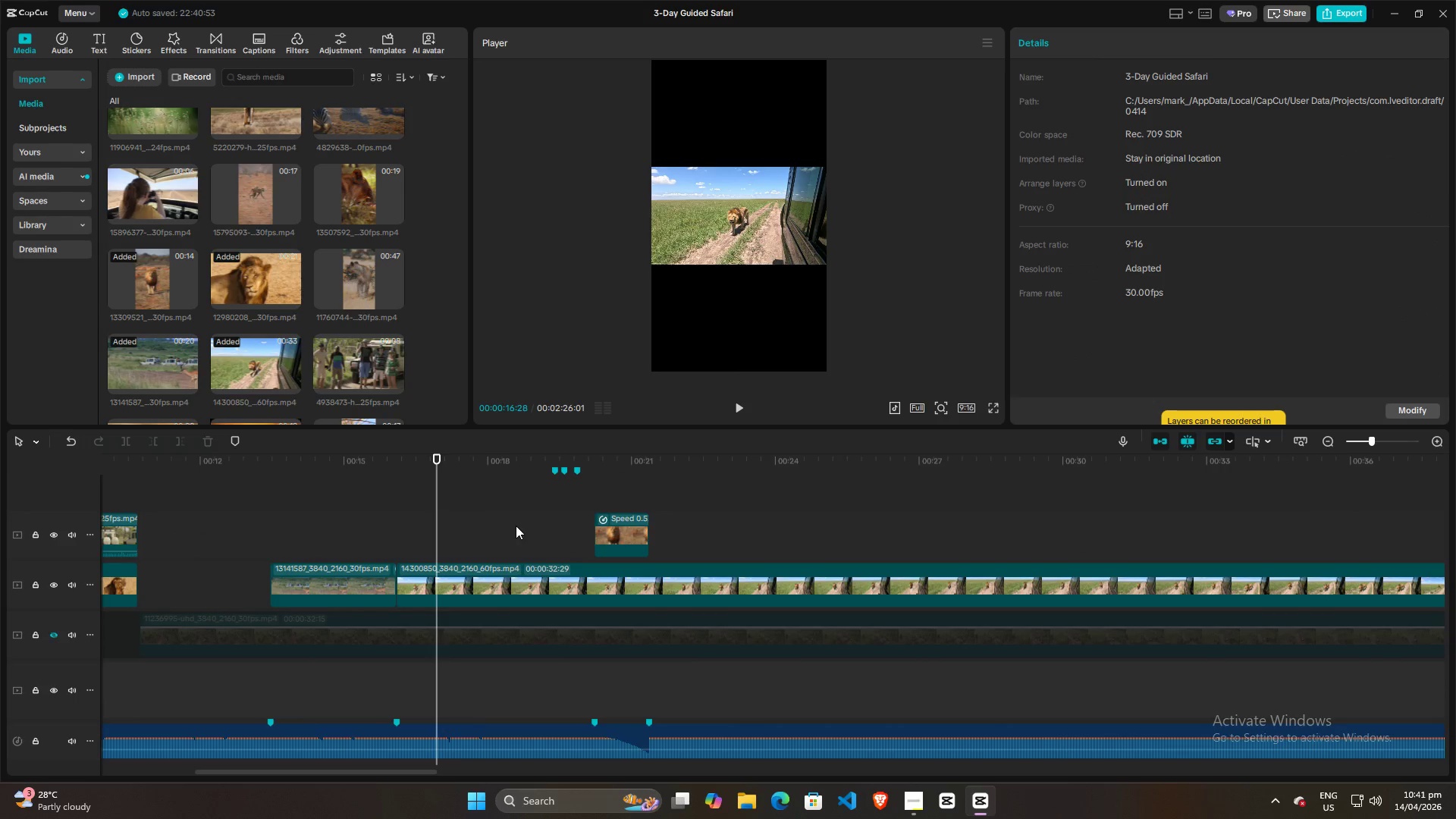 
scroll: coordinate [525, 526], scroll_direction: up, amount: 4.0
 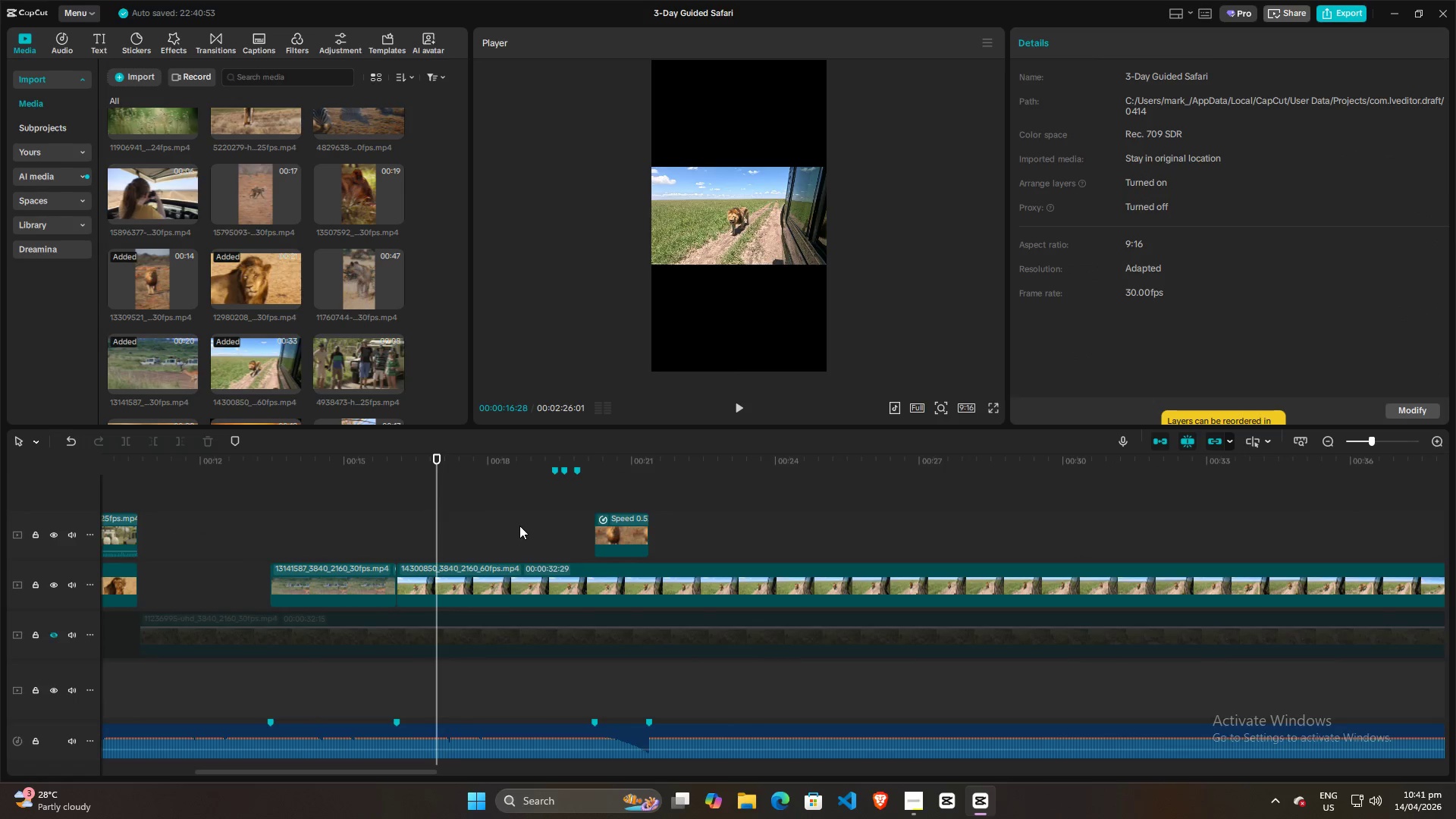 
key(Control+ControlLeft)
 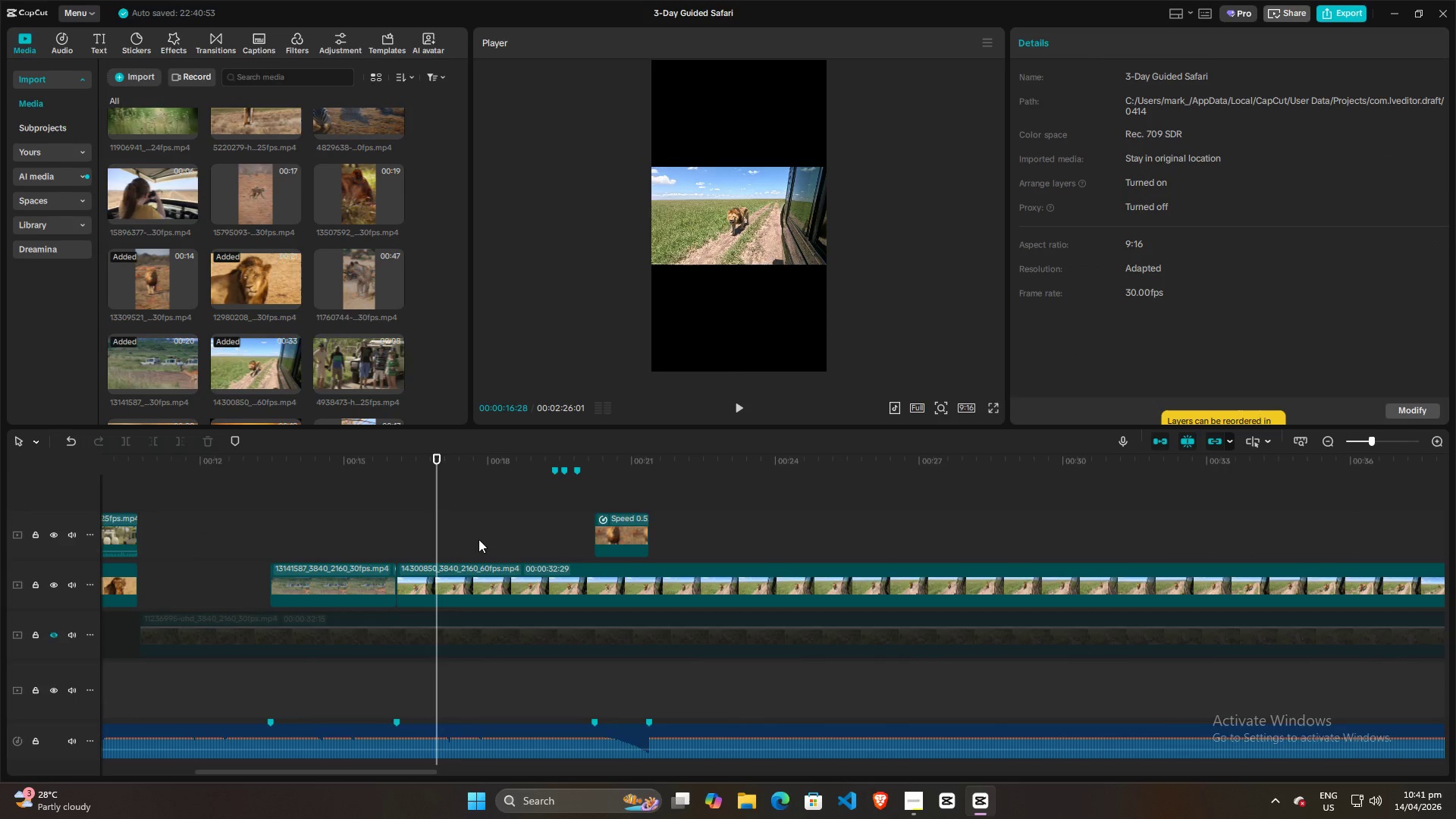 
key(Control+ControlLeft)
 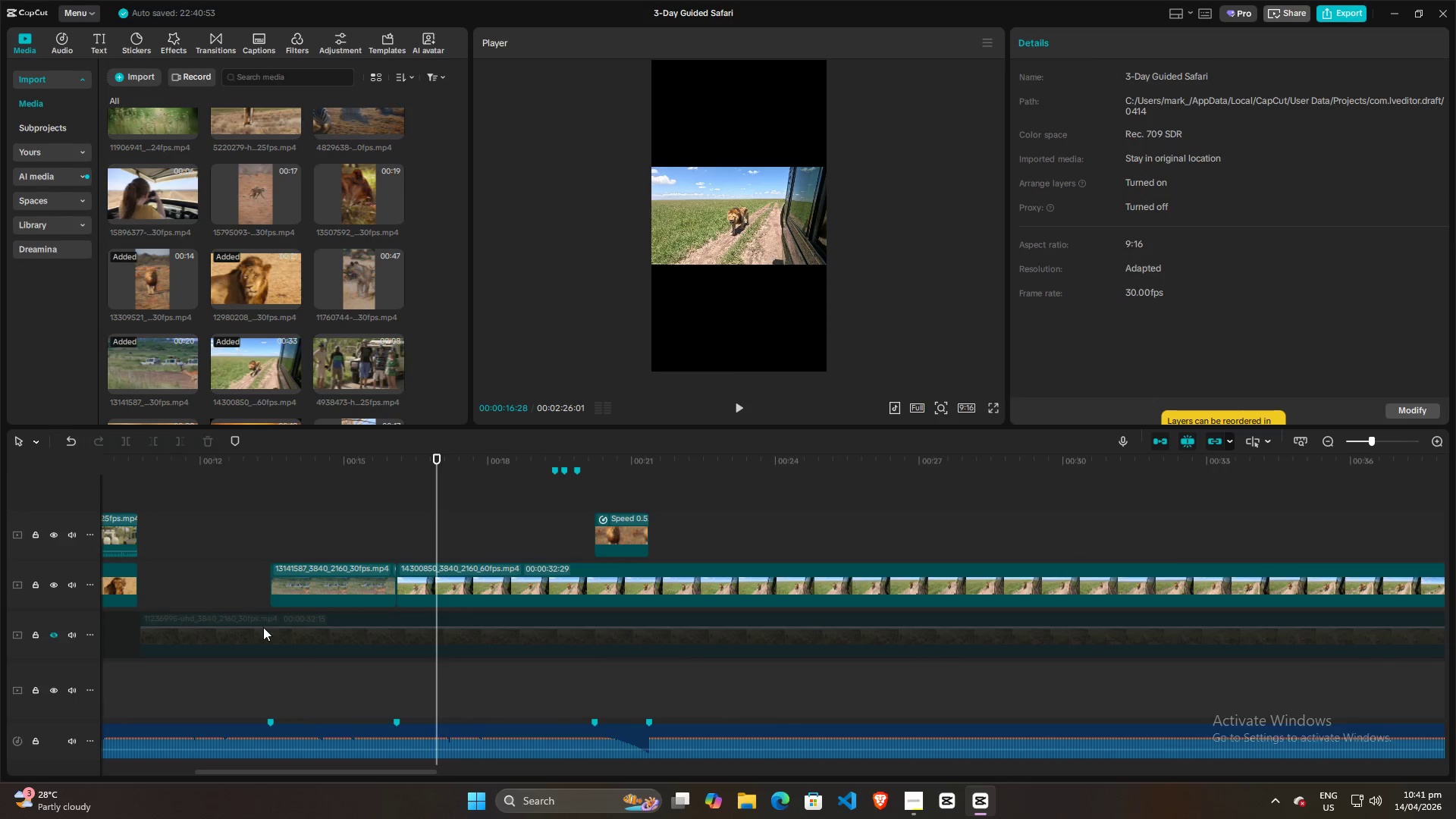 
left_click([263, 629])
 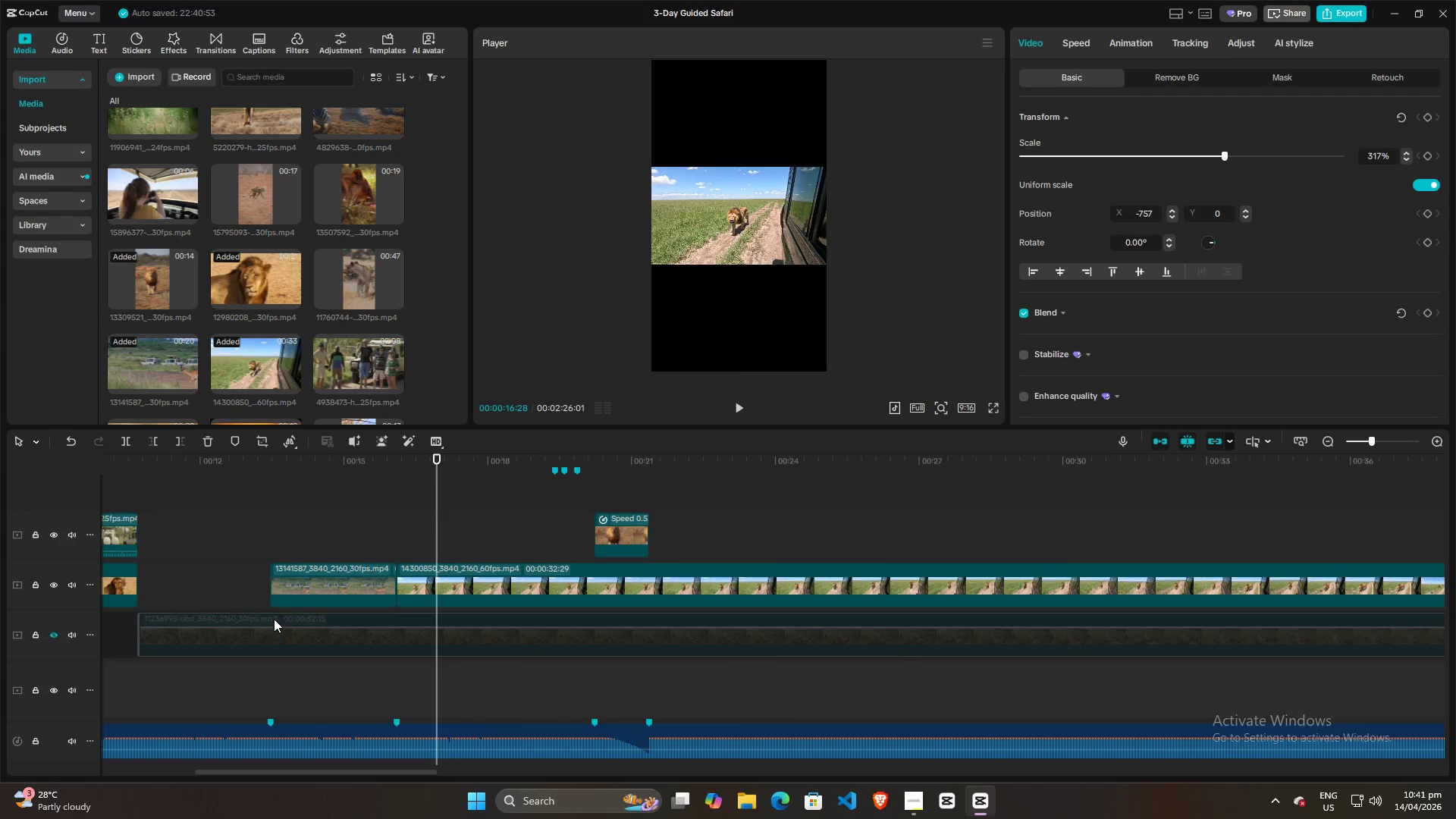 
left_click_drag(start_coordinate=[274, 619], to_coordinate=[271, 623])
 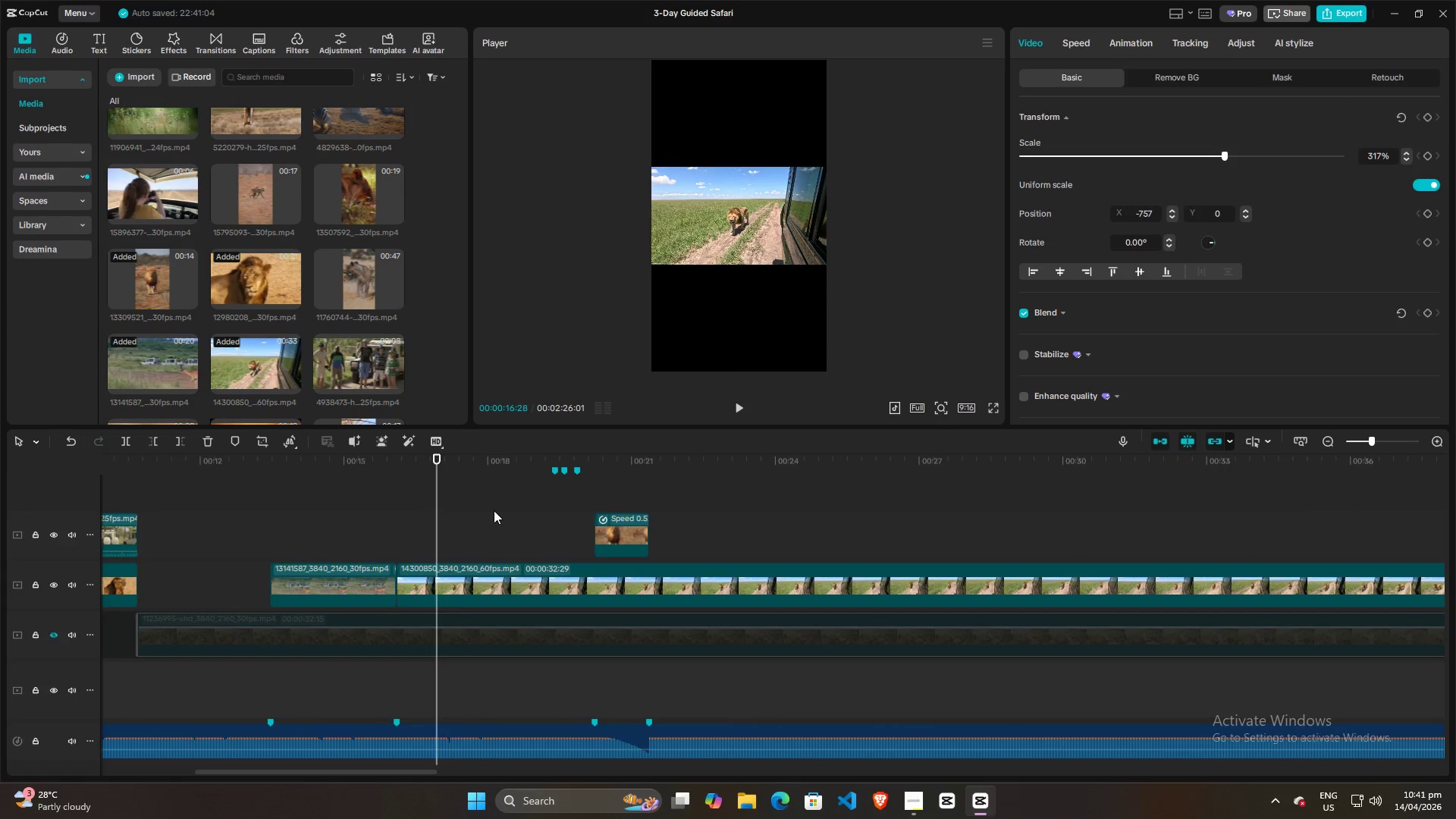 
key(Space)
 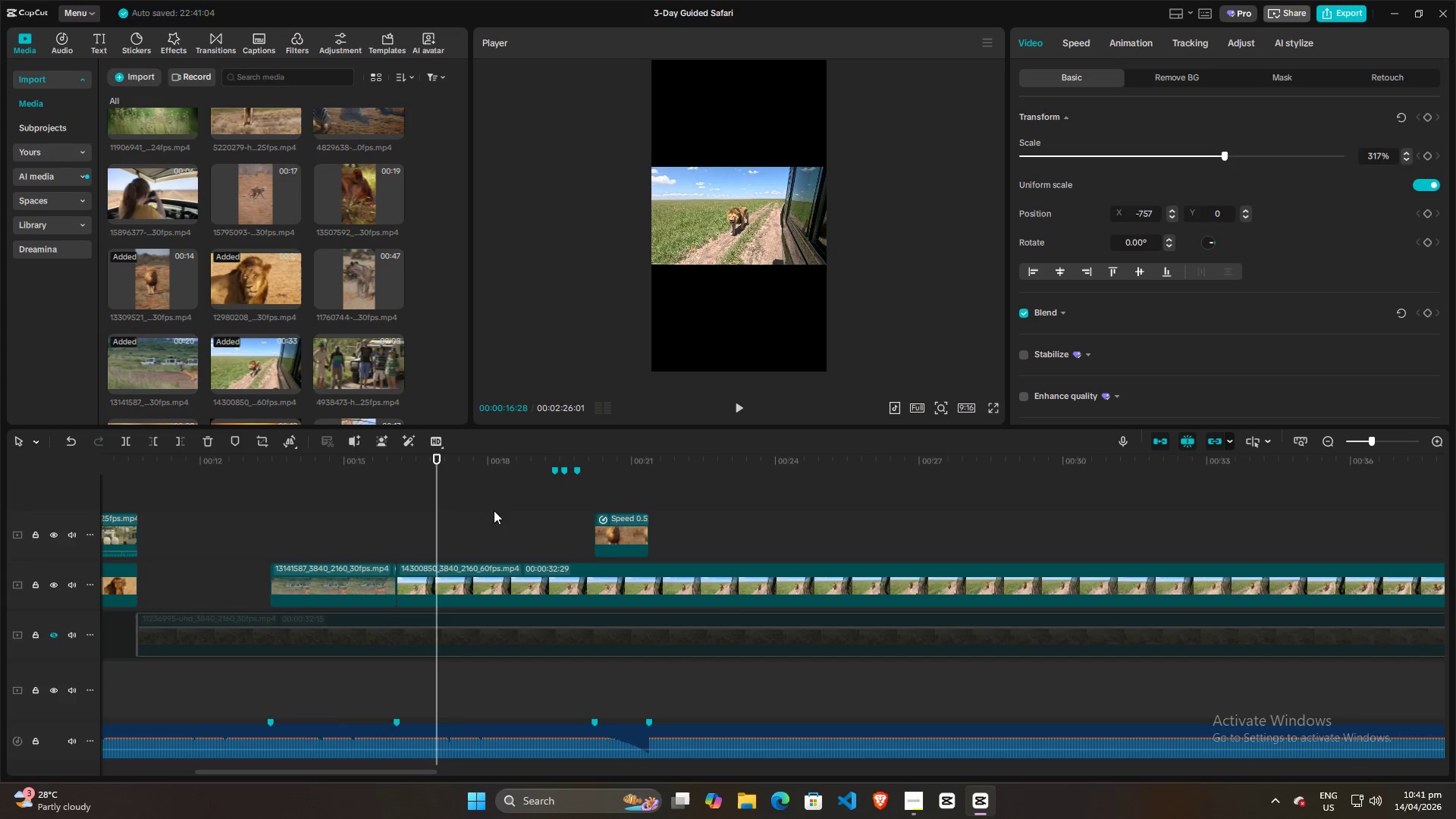 
left_click([492, 516])
 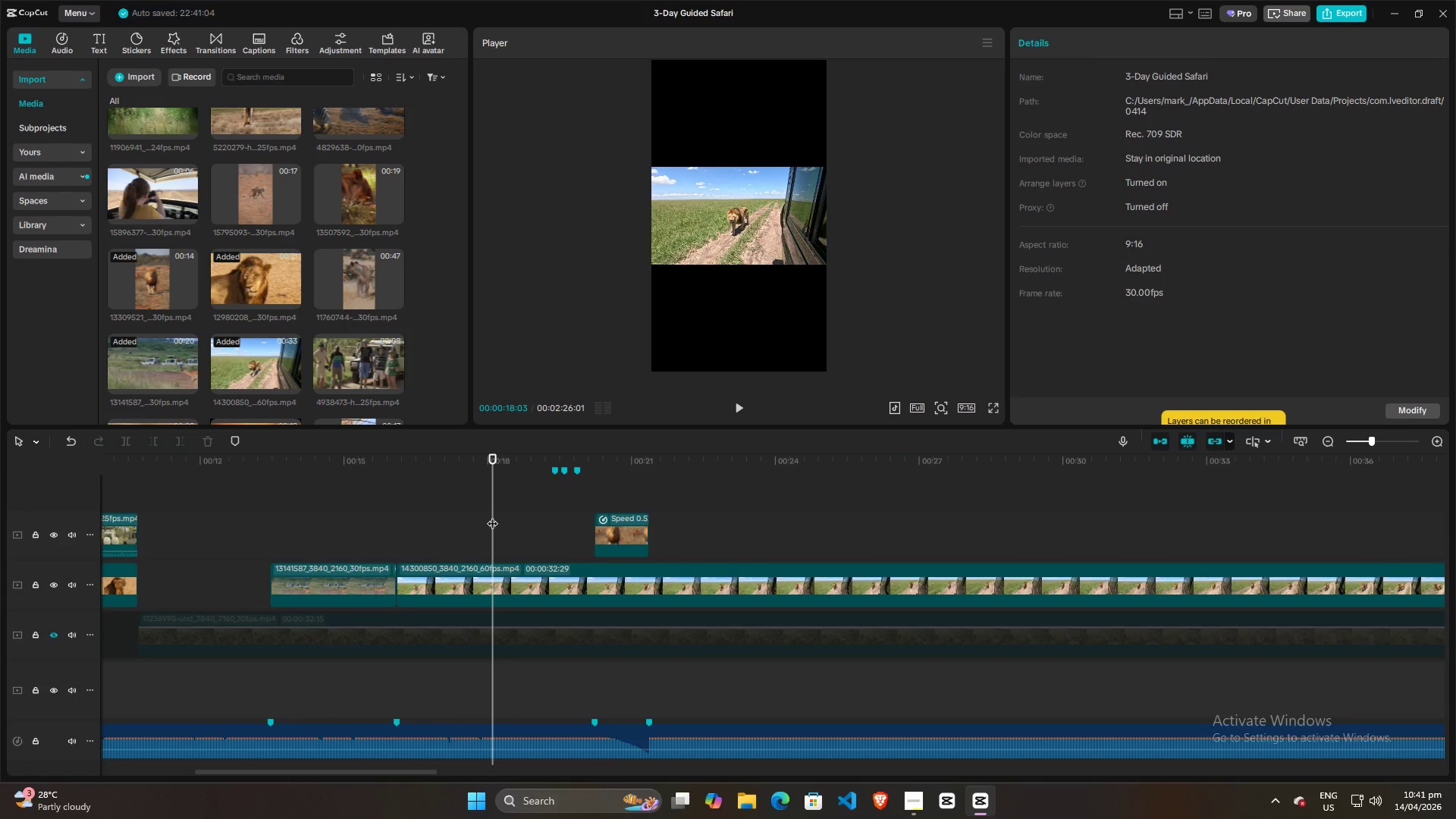 
key(Space)
 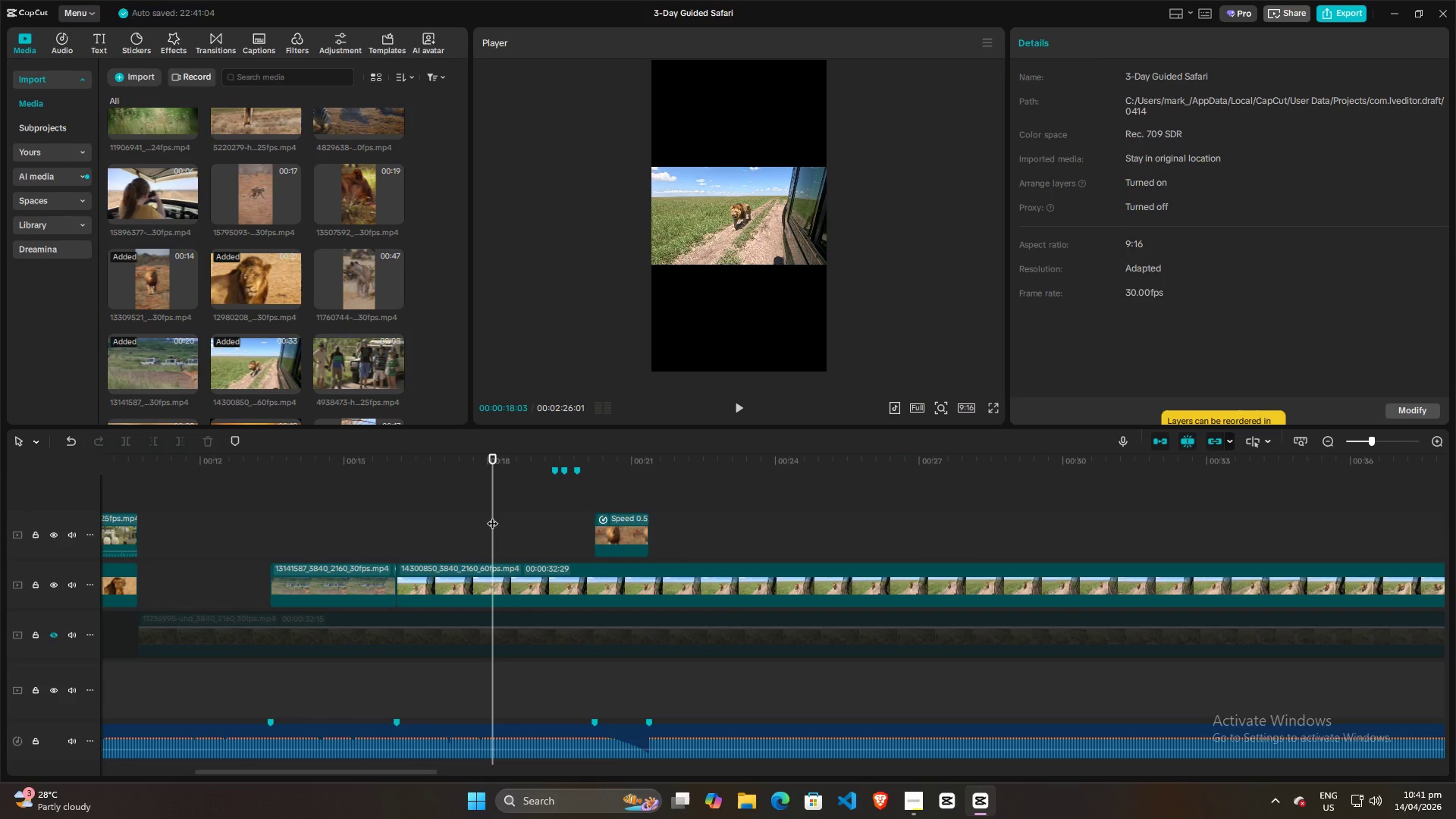 
key(Space)
 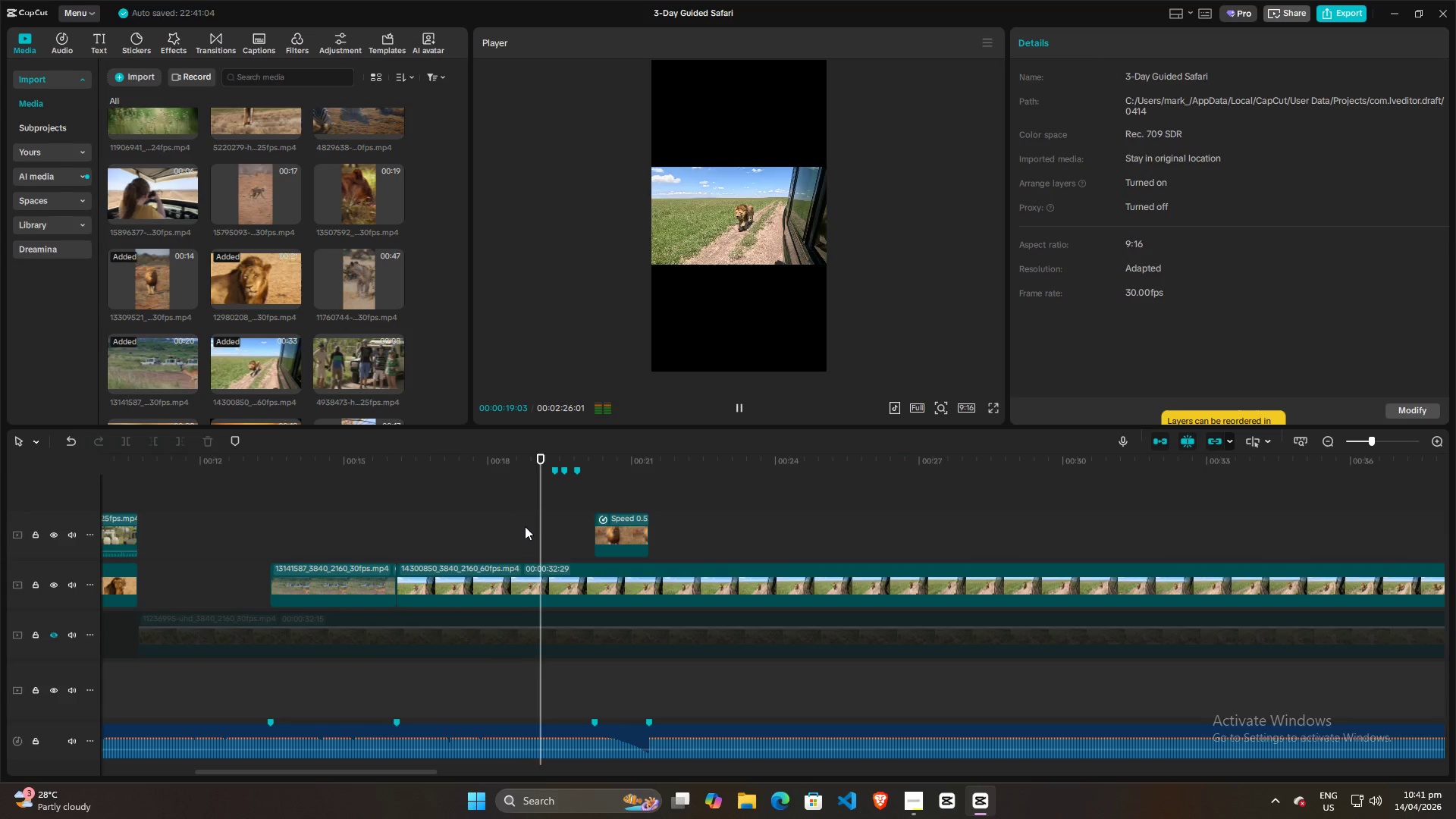 
key(Space)
 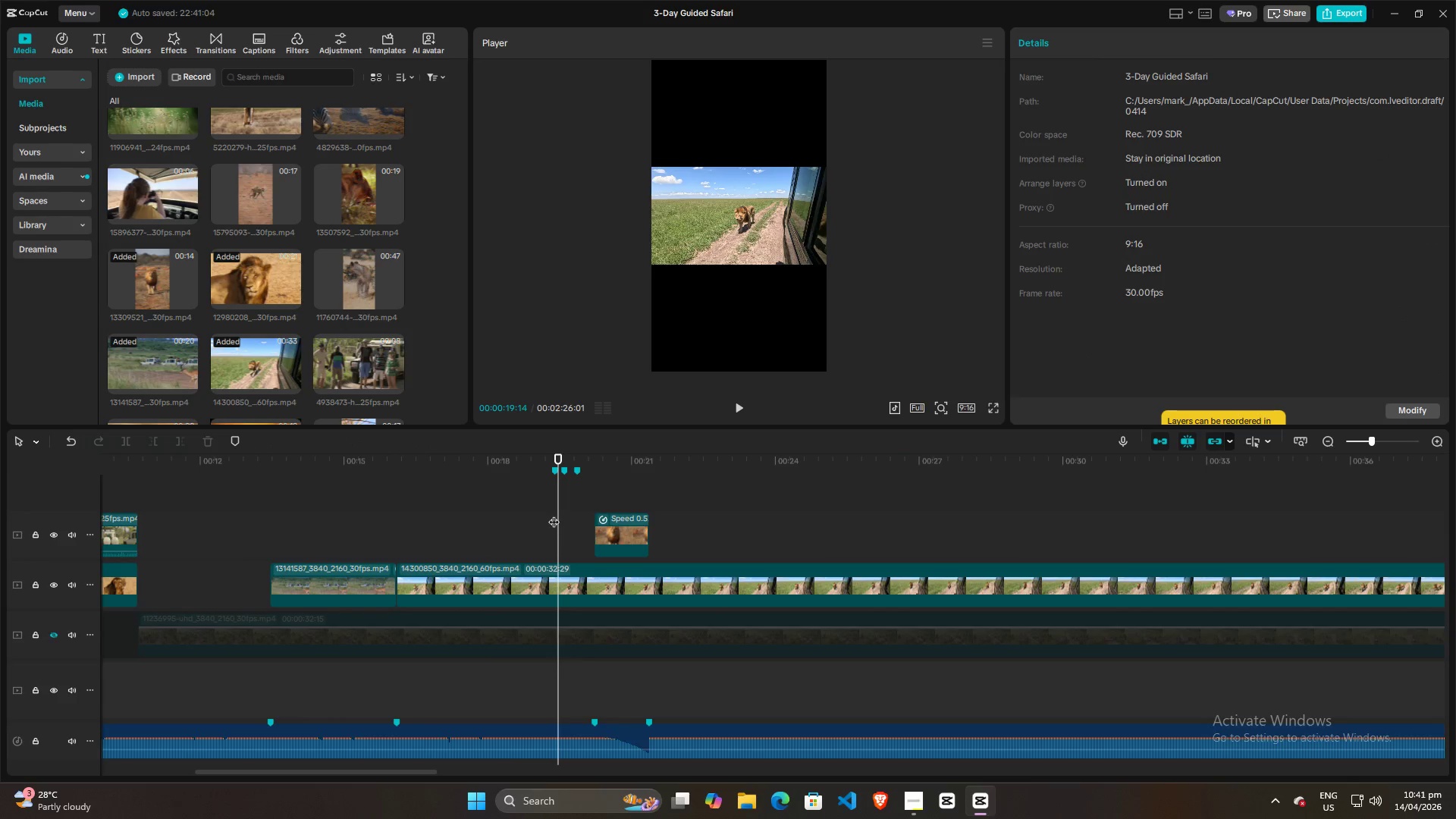 
hold_key(key=ControlLeft, duration=1.51)
hold_key(key=ControlLeft, duration=0.52)
scroll: coordinate [542, 516], scroll_direction: up, amount: 38.0
 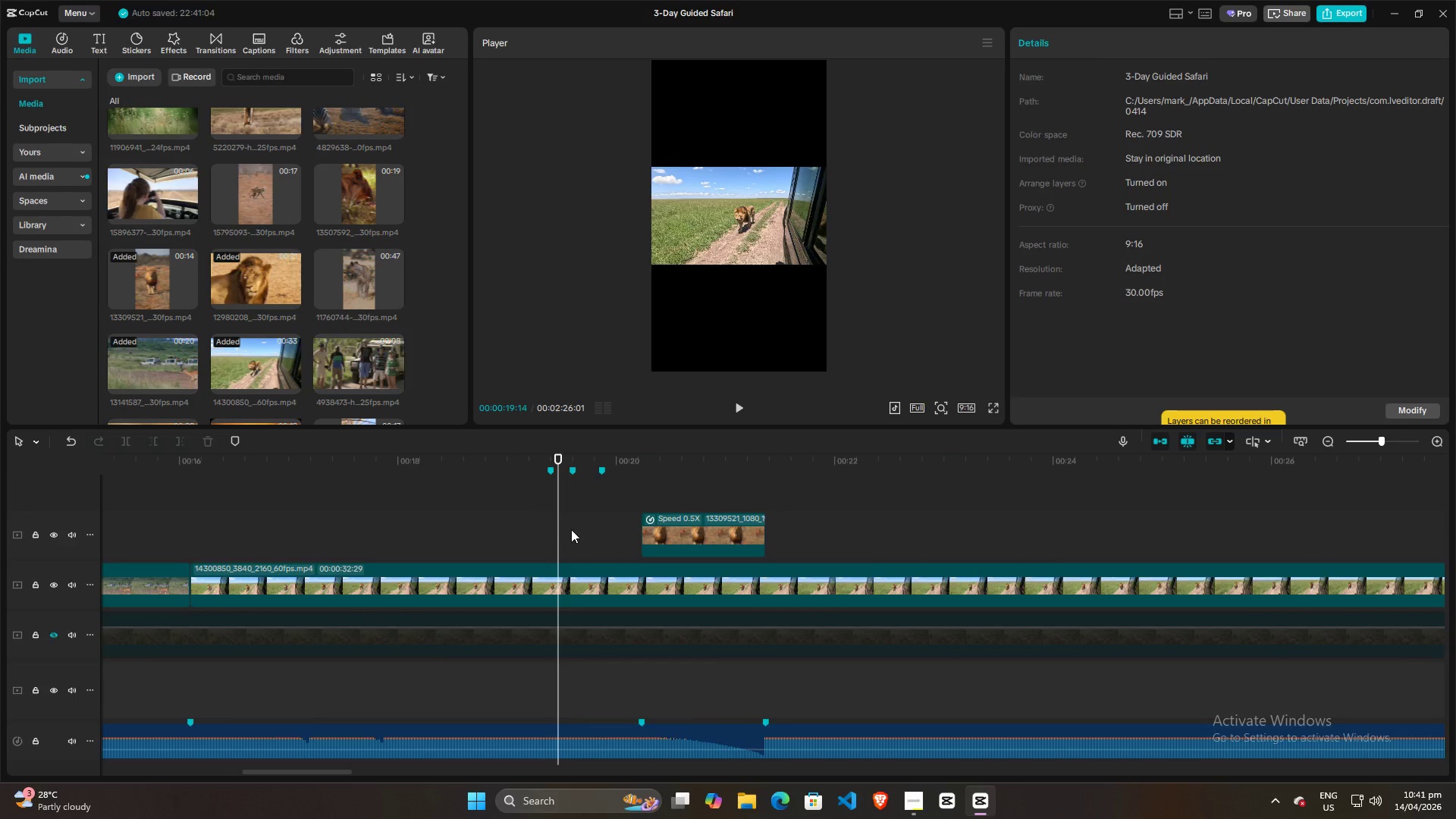 
hold_key(key=ControlLeft, duration=1.17)
 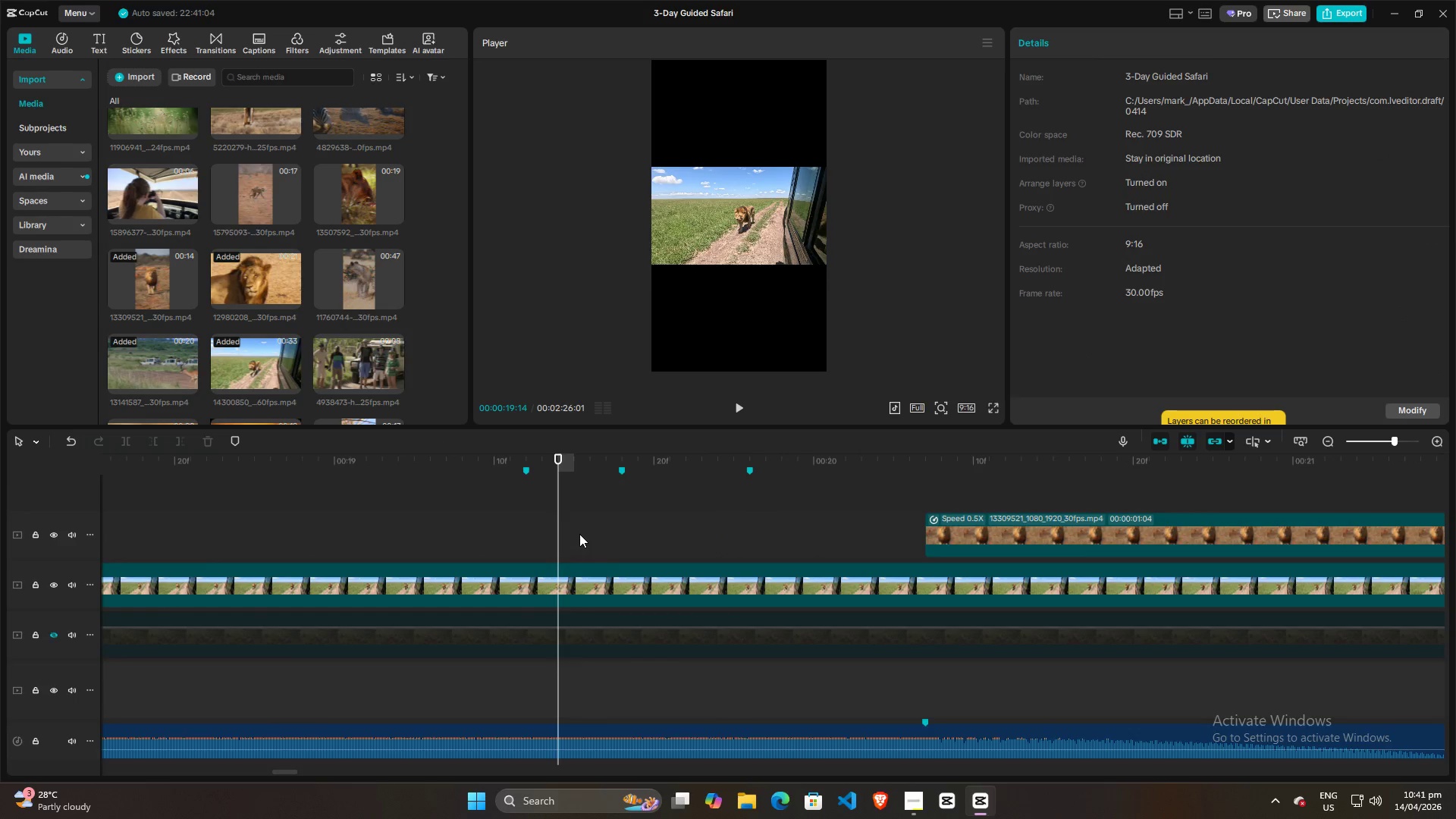 
hold_key(key=ControlLeft, duration=1.5)
 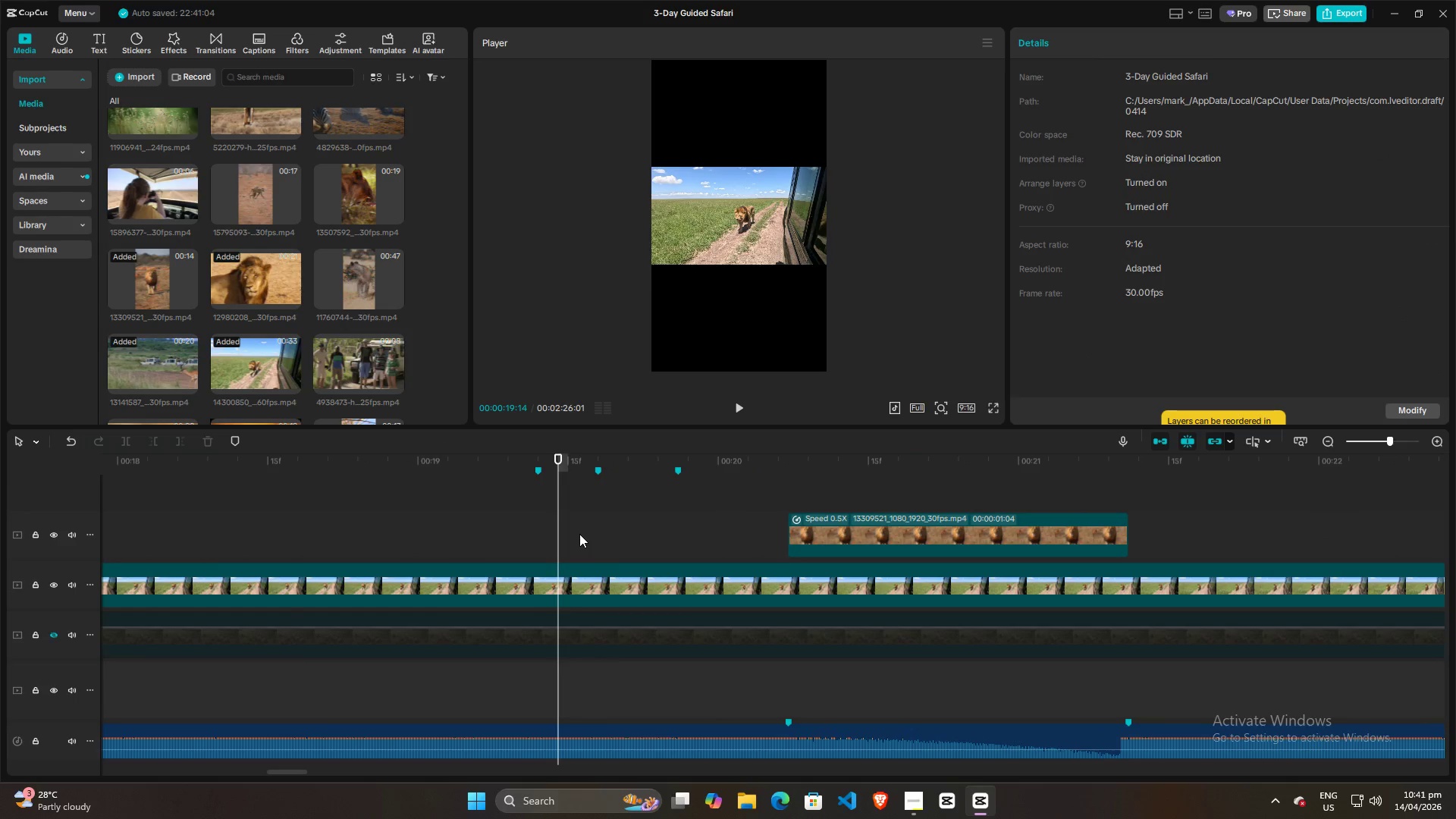 
scroll: coordinate [579, 534], scroll_direction: up, amount: 11.0
 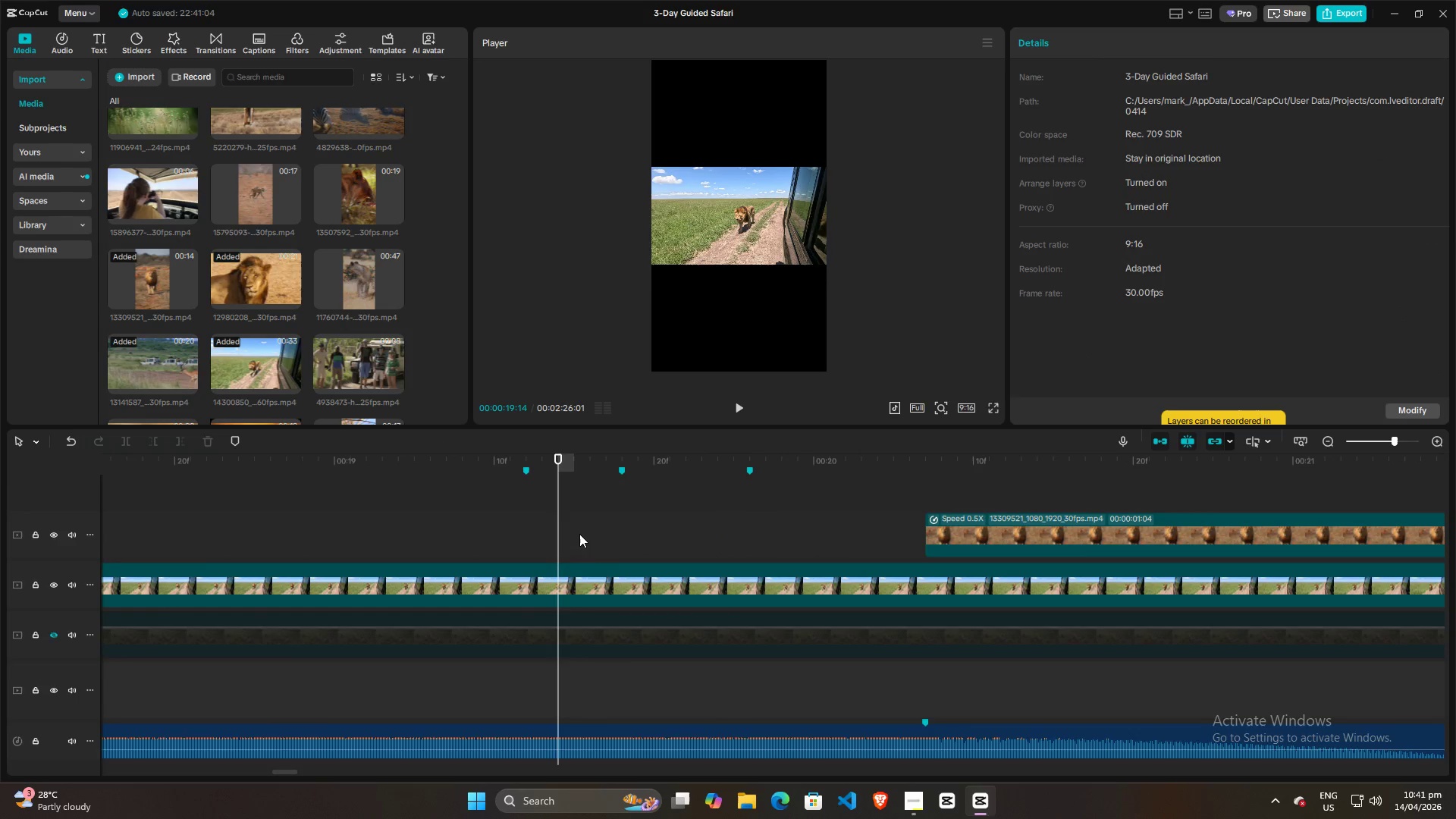 
hold_key(key=ControlLeft, duration=0.58)
 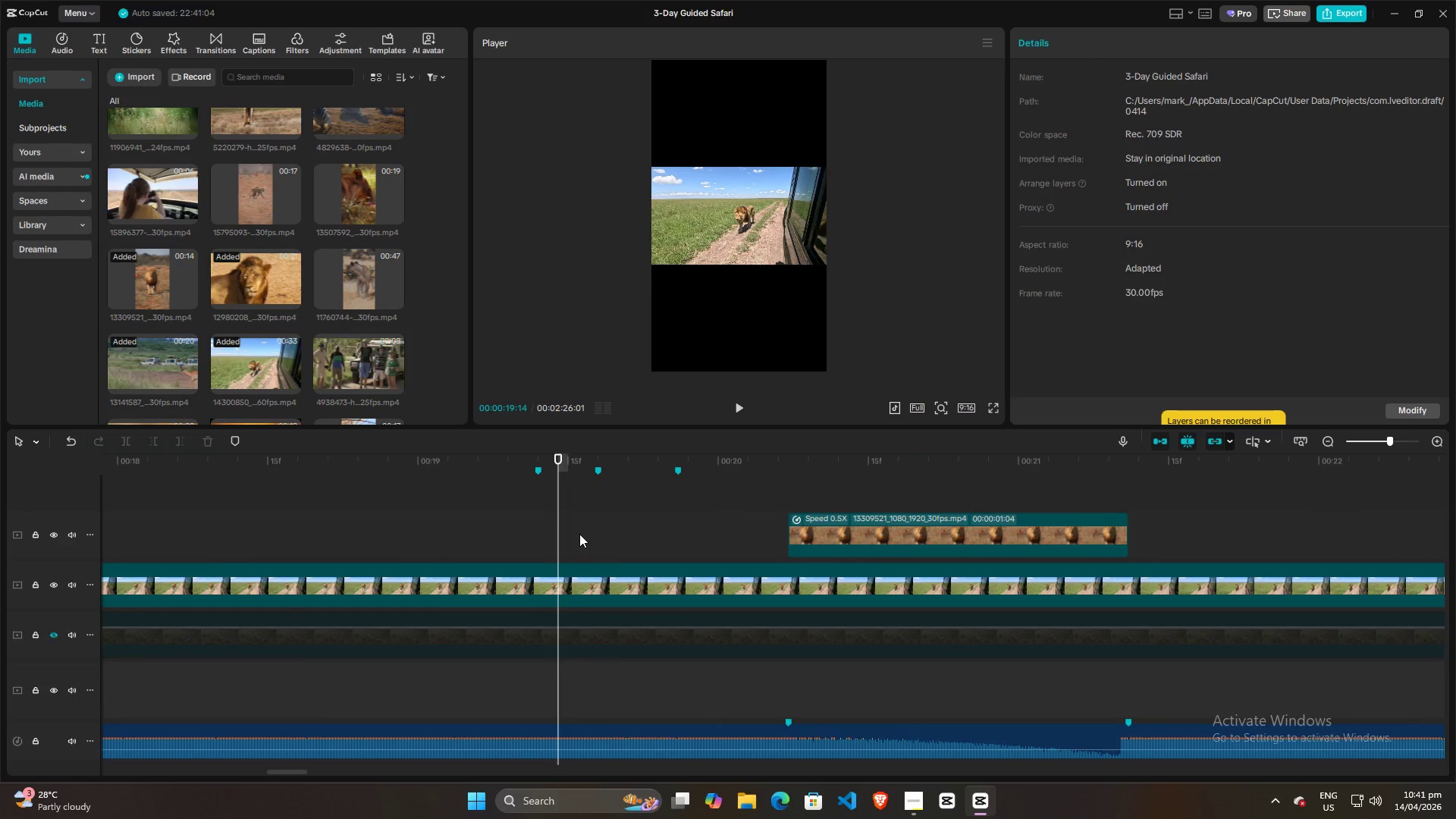 
scroll: coordinate [579, 534], scroll_direction: down, amount: 8.0
 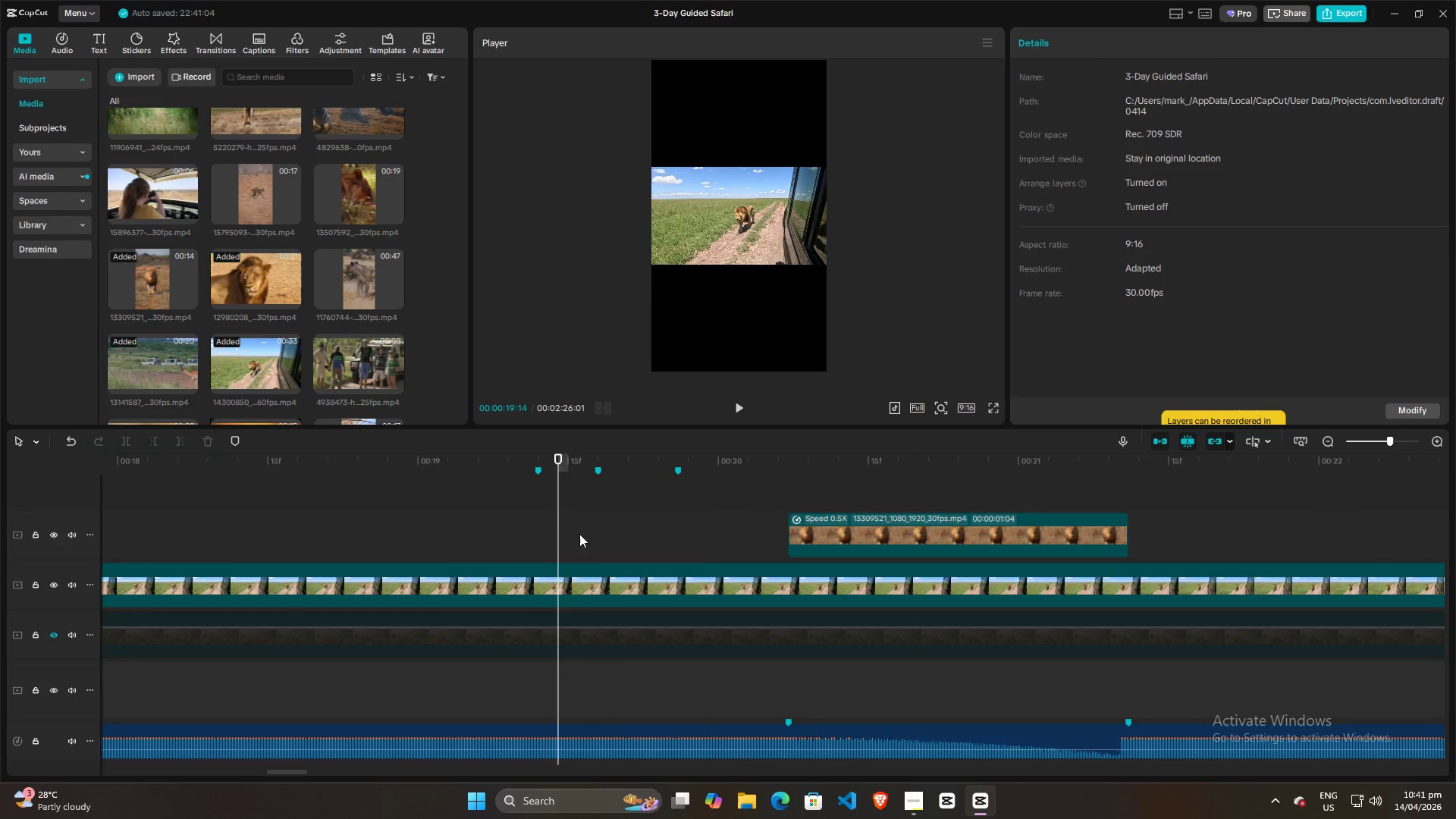 
key(M)
 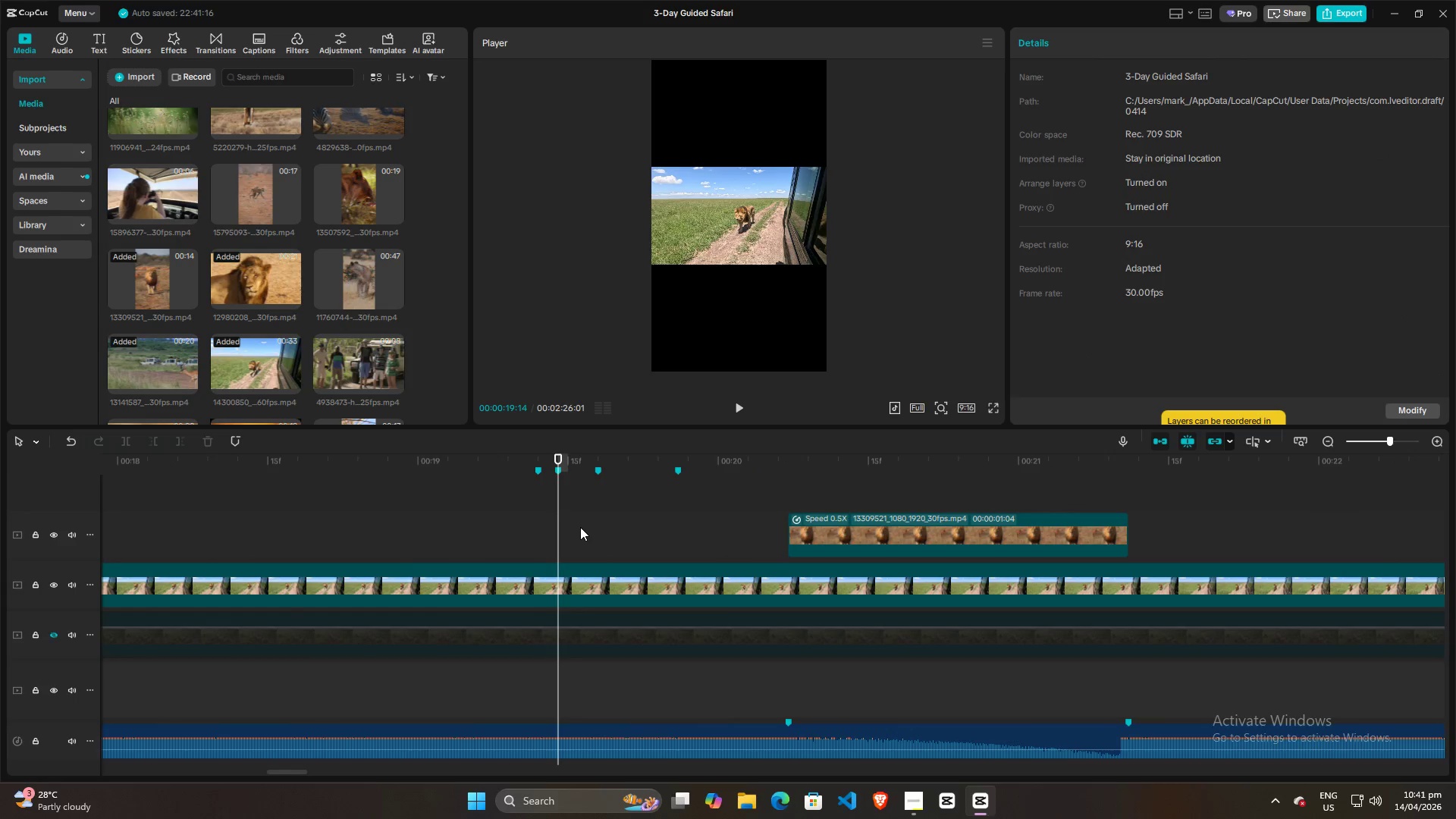 
key(Space)
 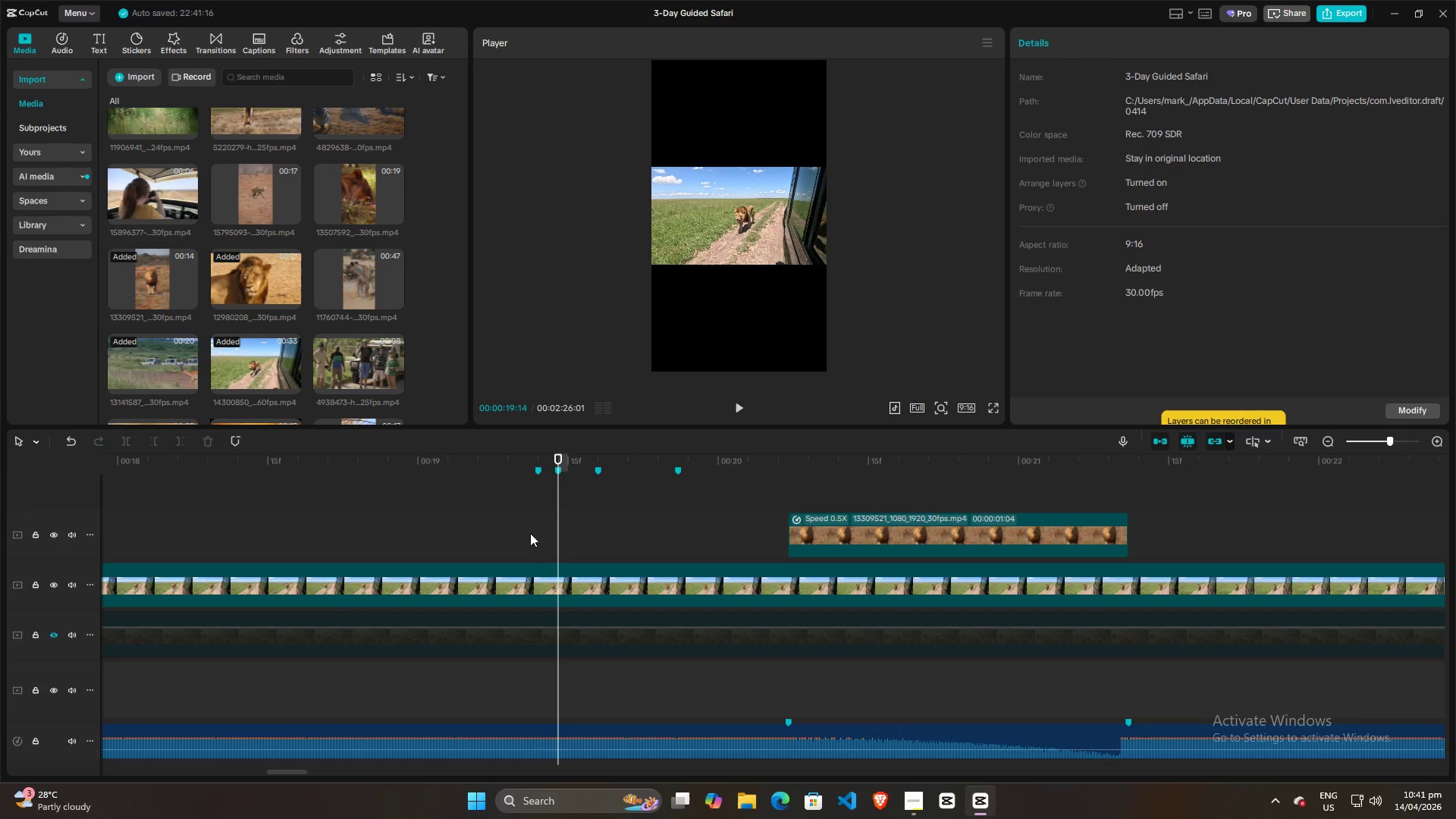 
left_click([500, 536])
 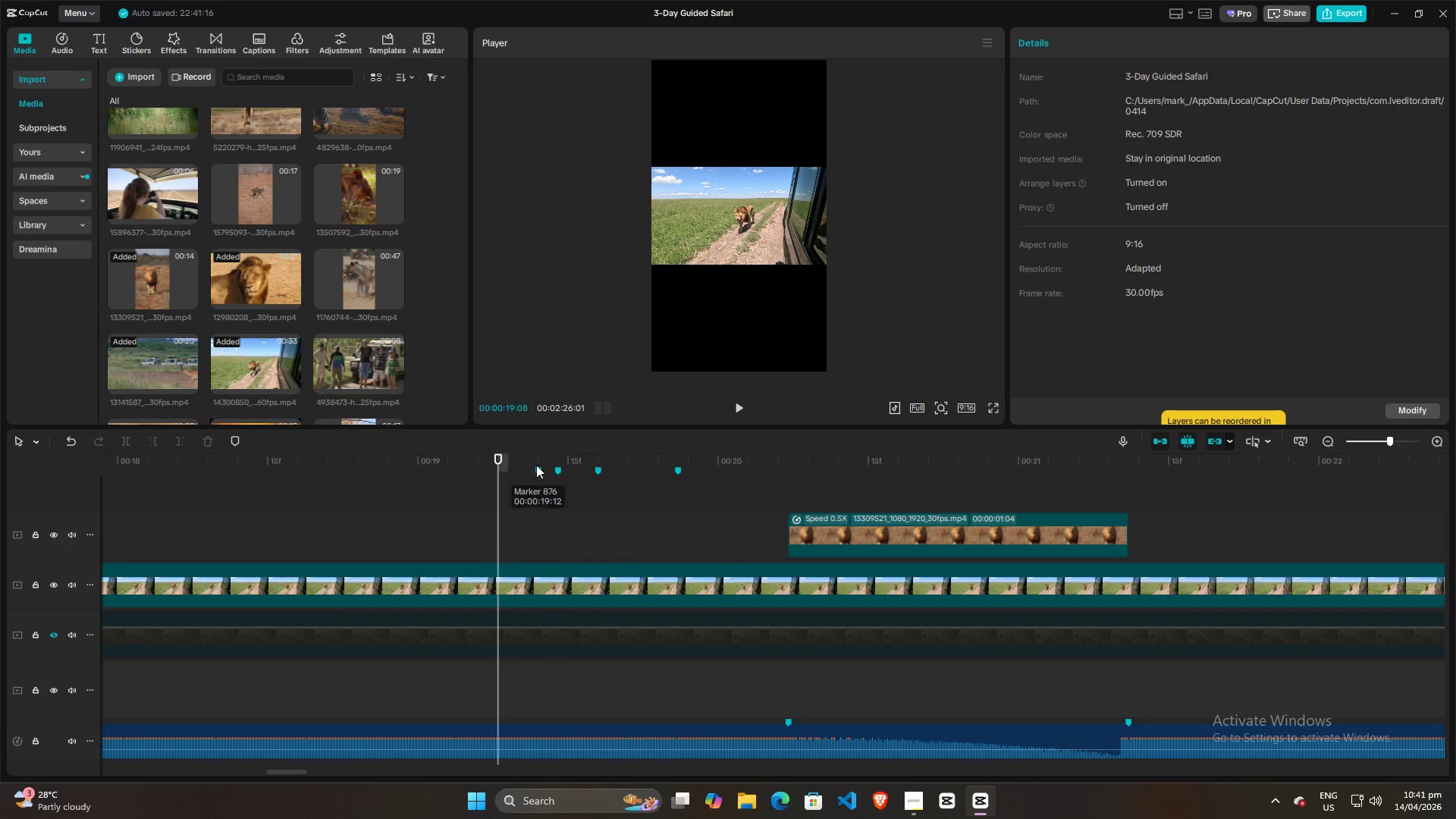 
right_click([540, 467])
 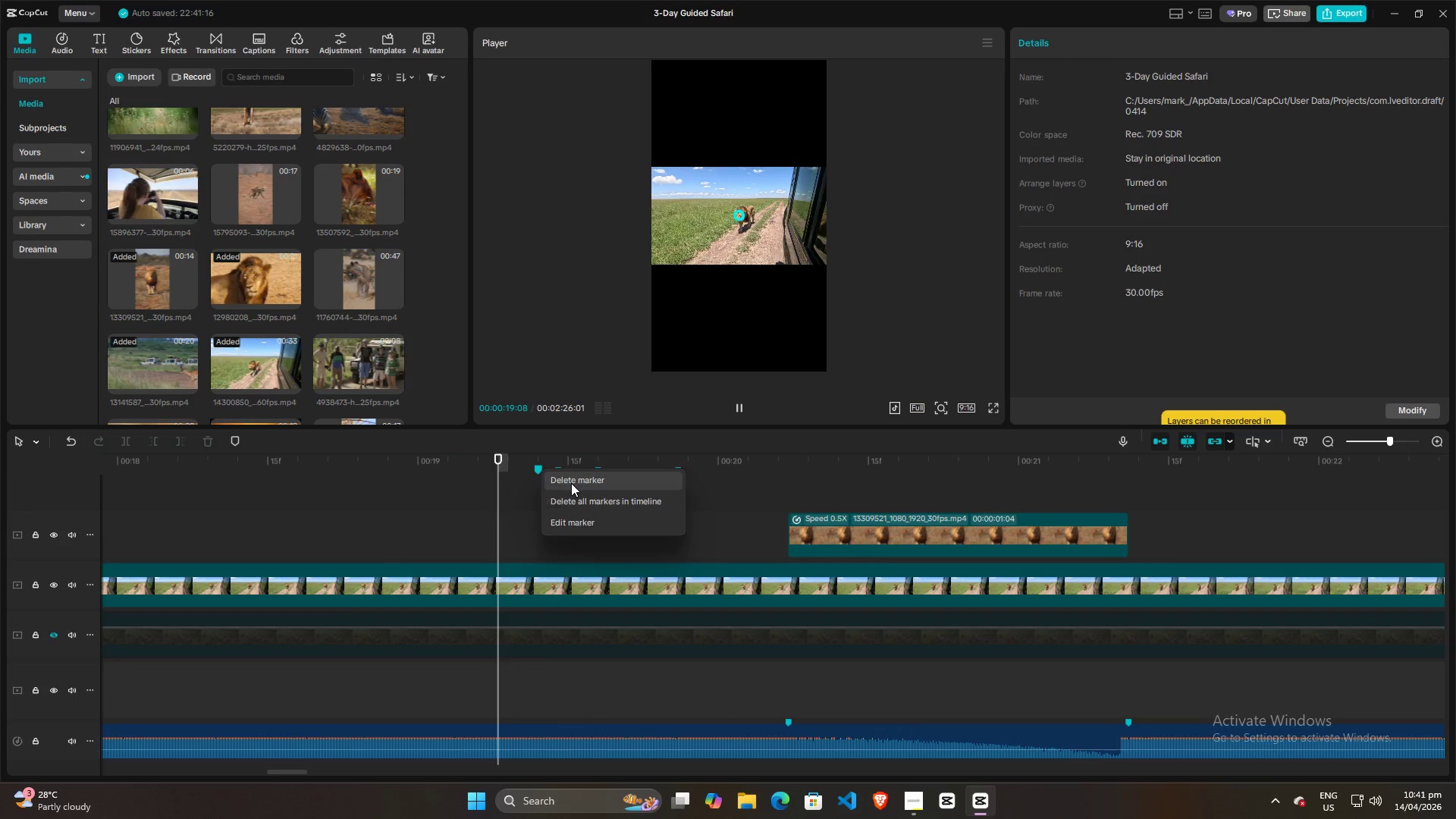 
left_click([571, 483])
 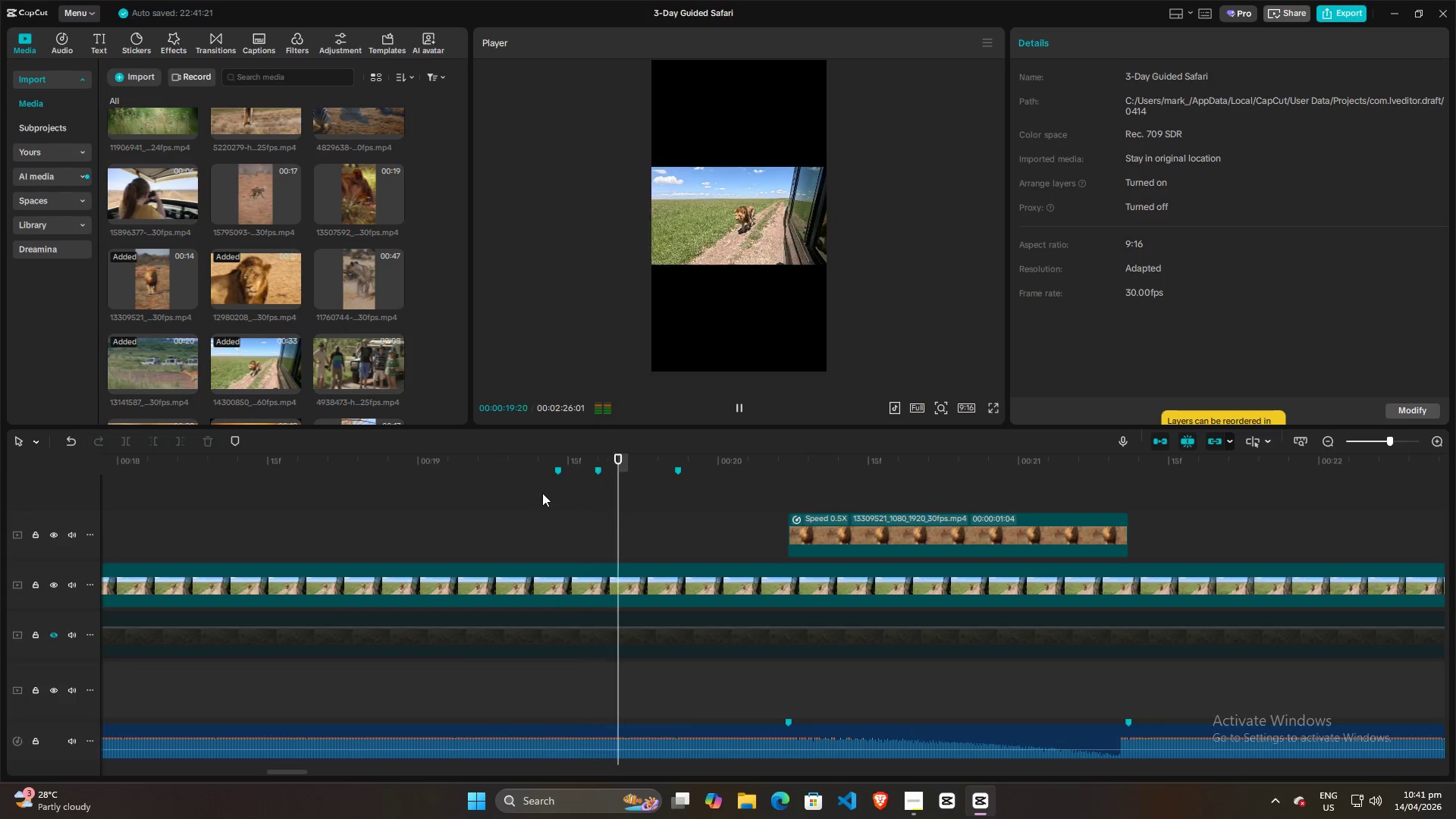 
key(Space)
 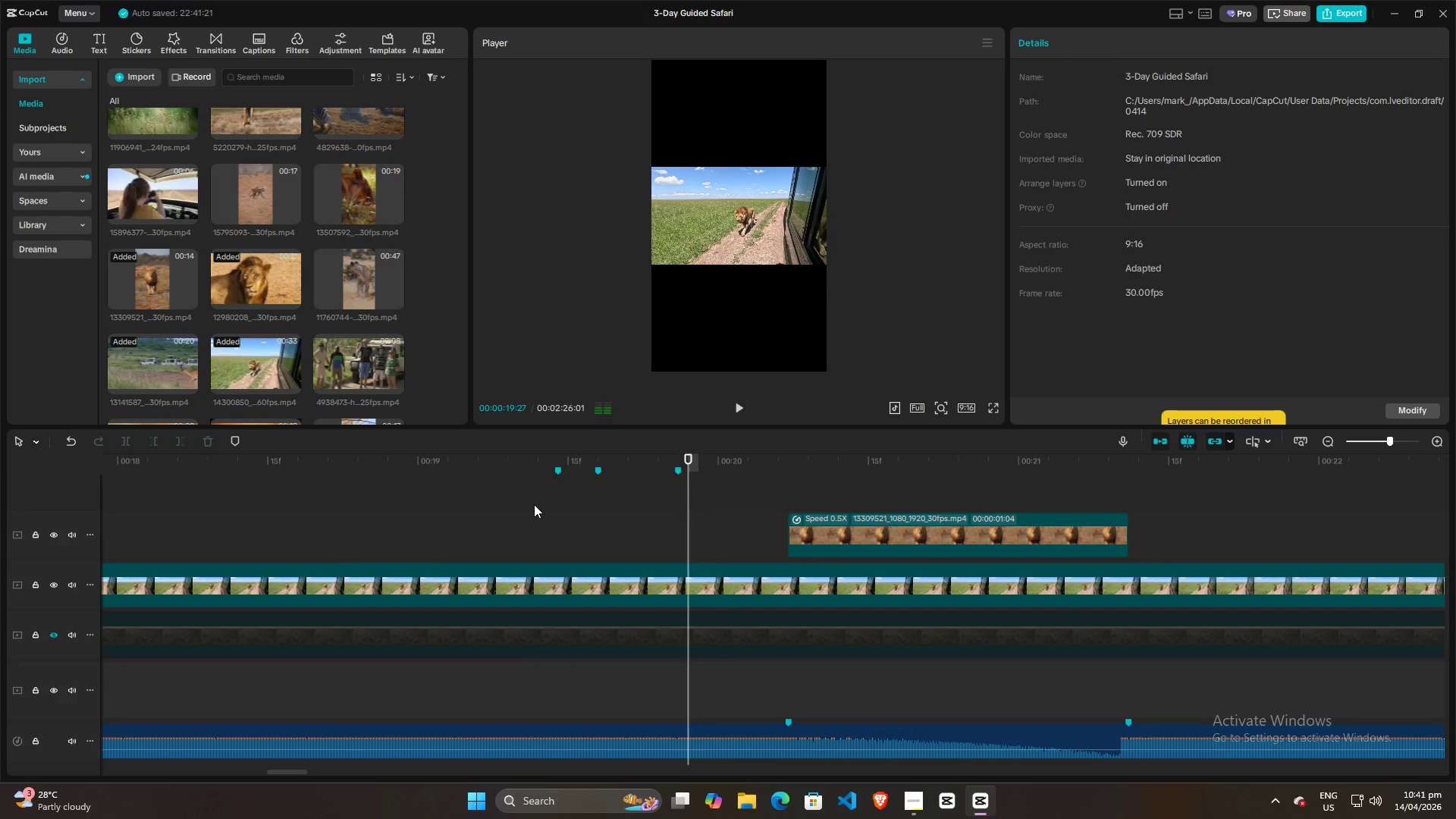 
left_click([534, 504])
 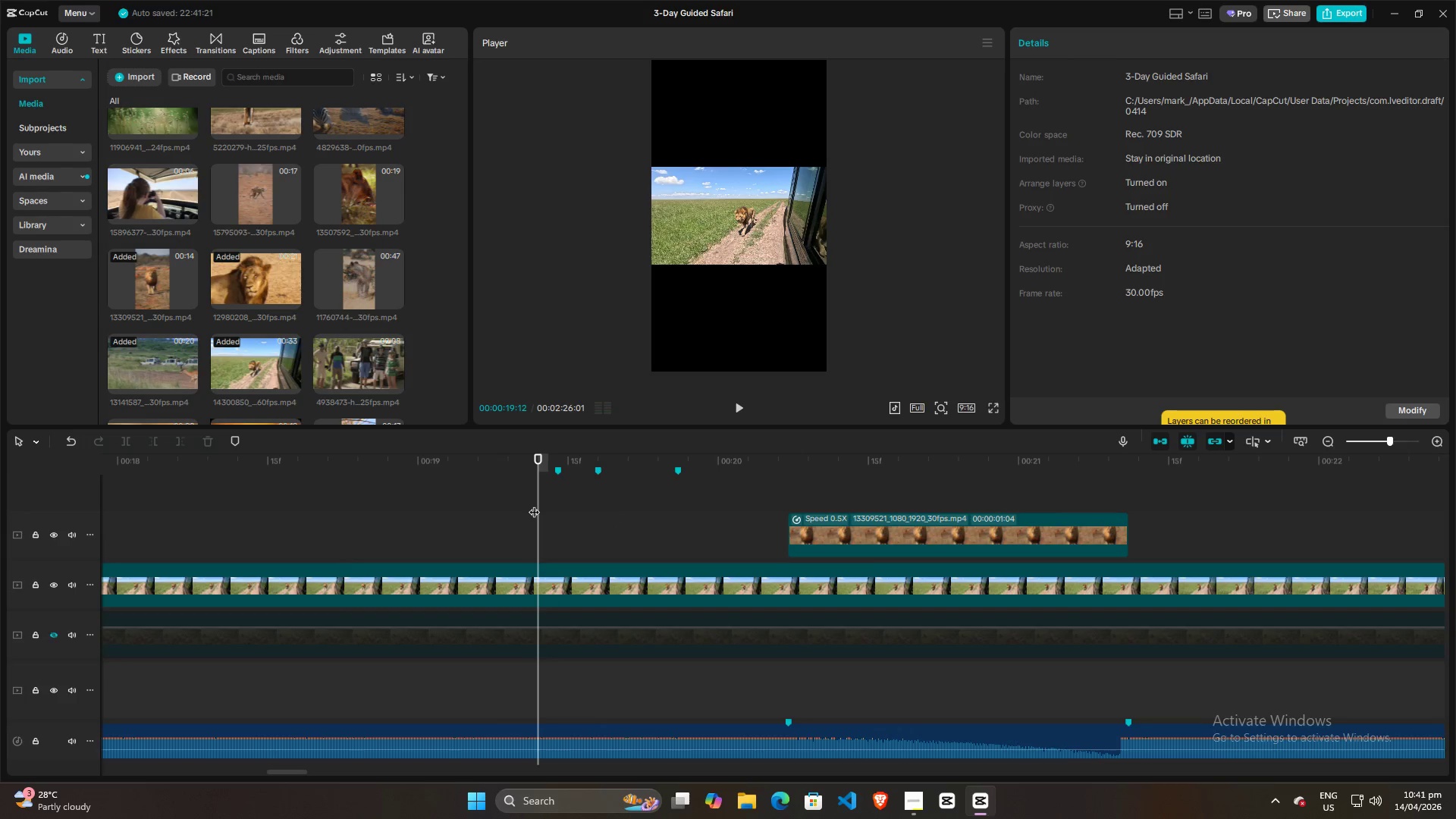 
key(Space)
 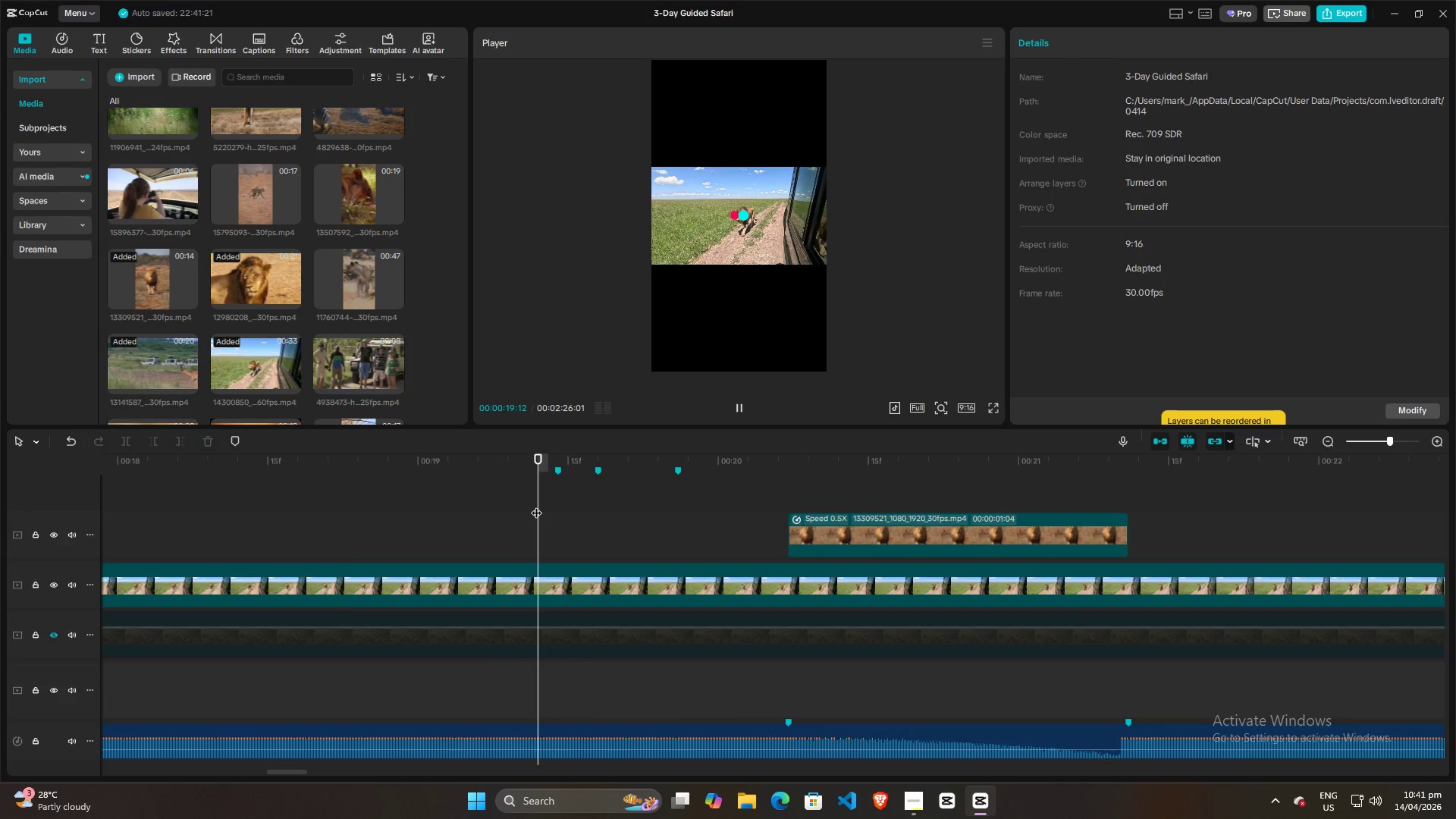 
key(Space)
 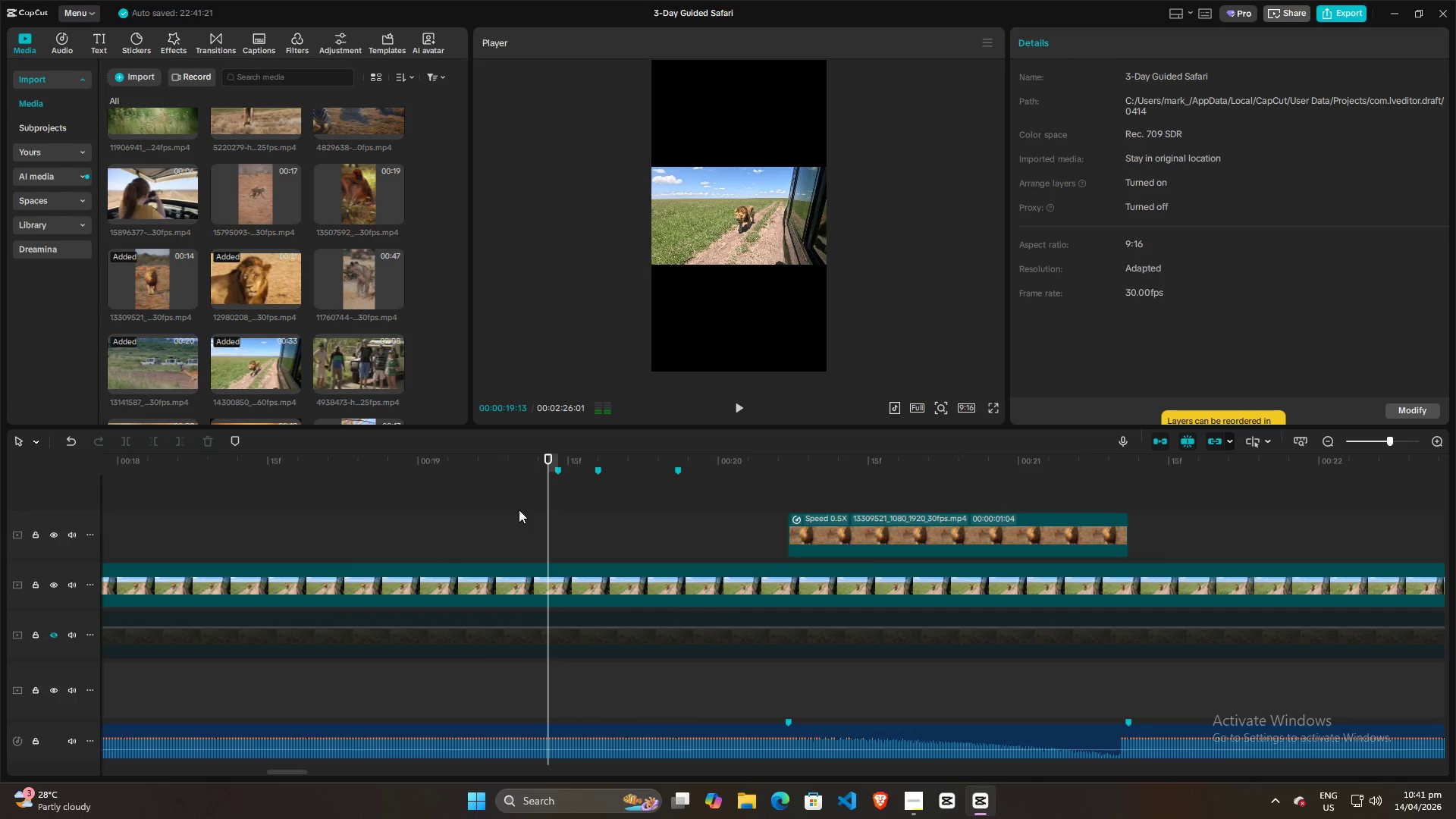 
key(Space)
 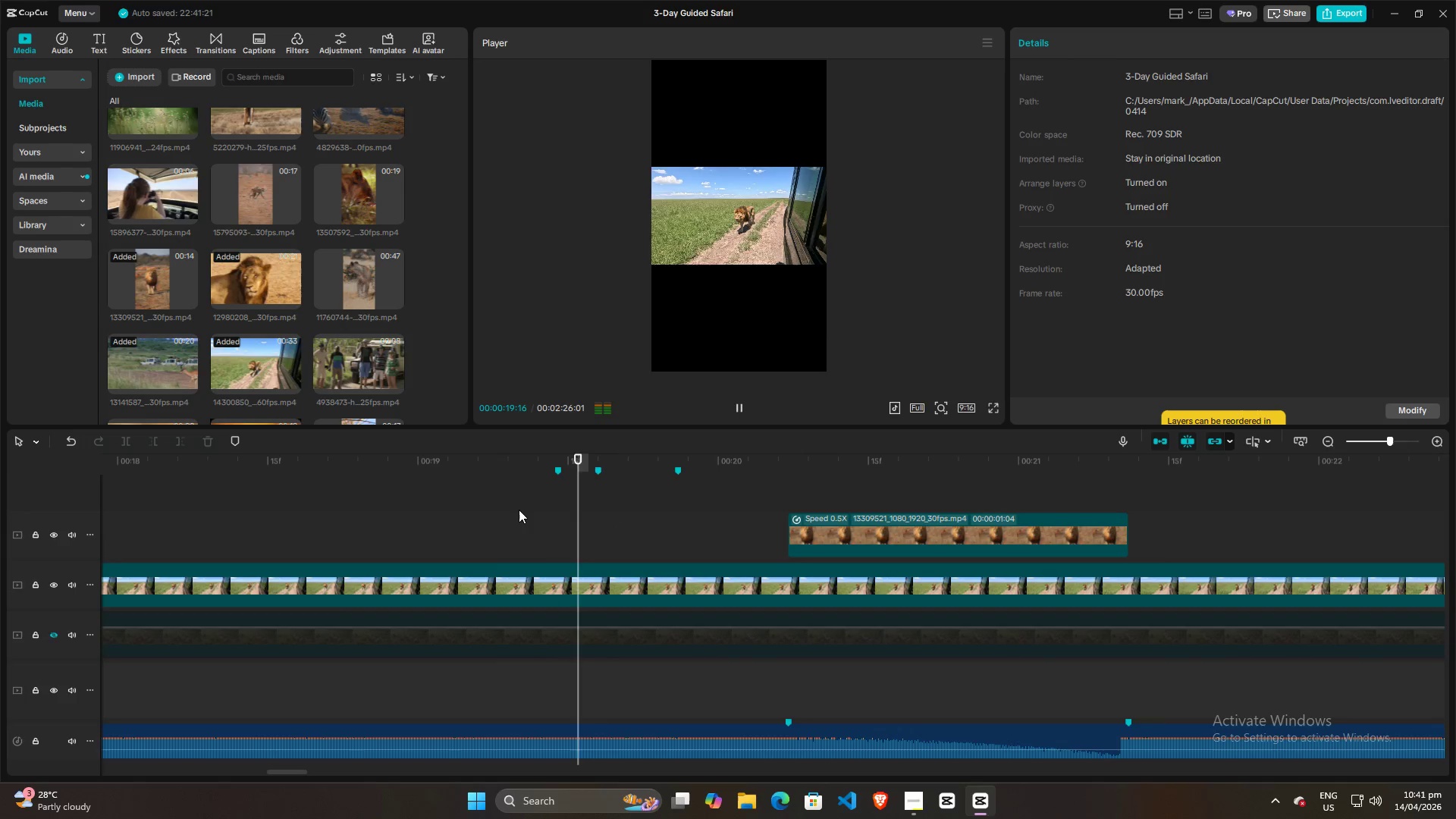 
key(Space)
 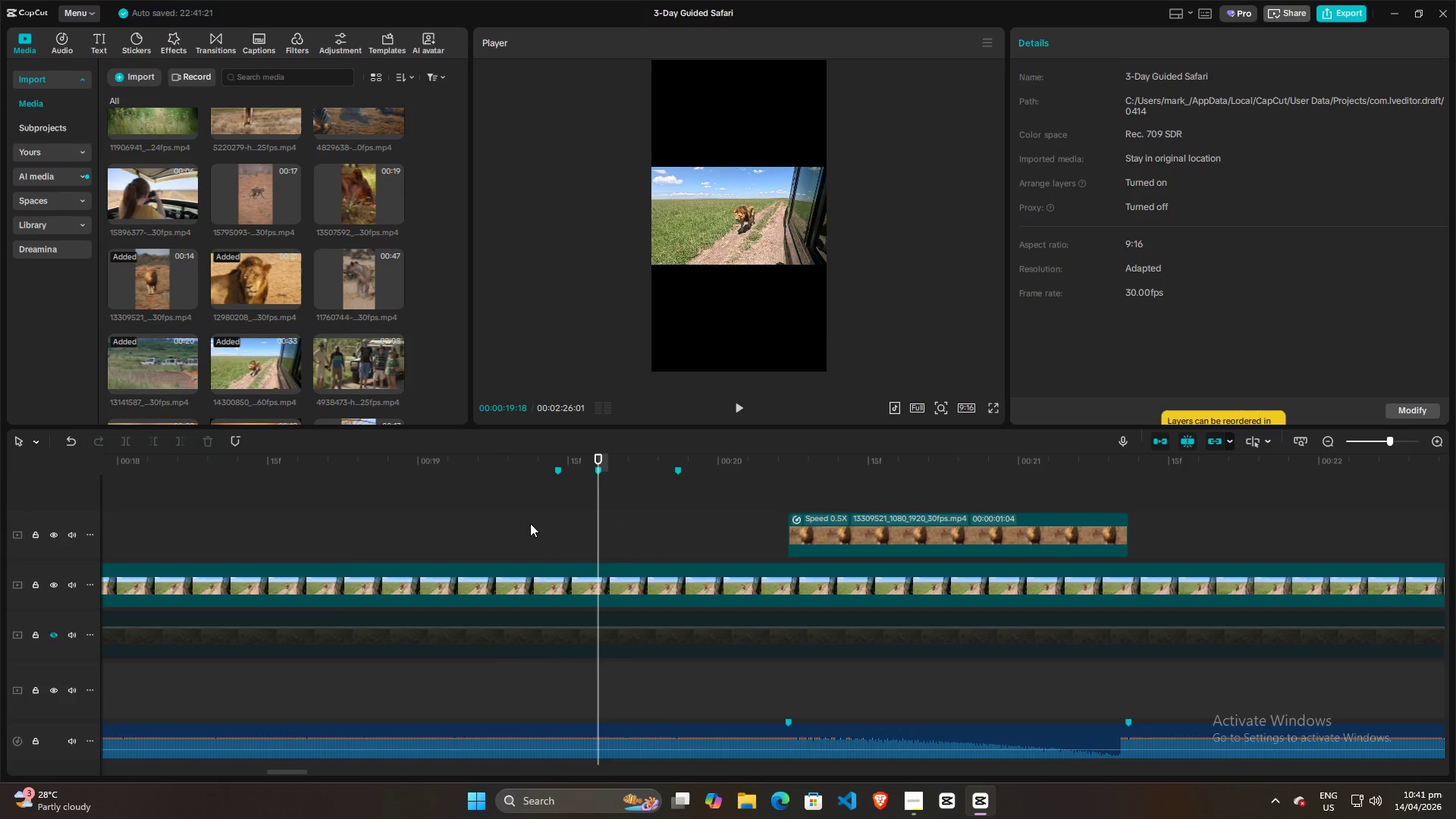 
key(Space)
 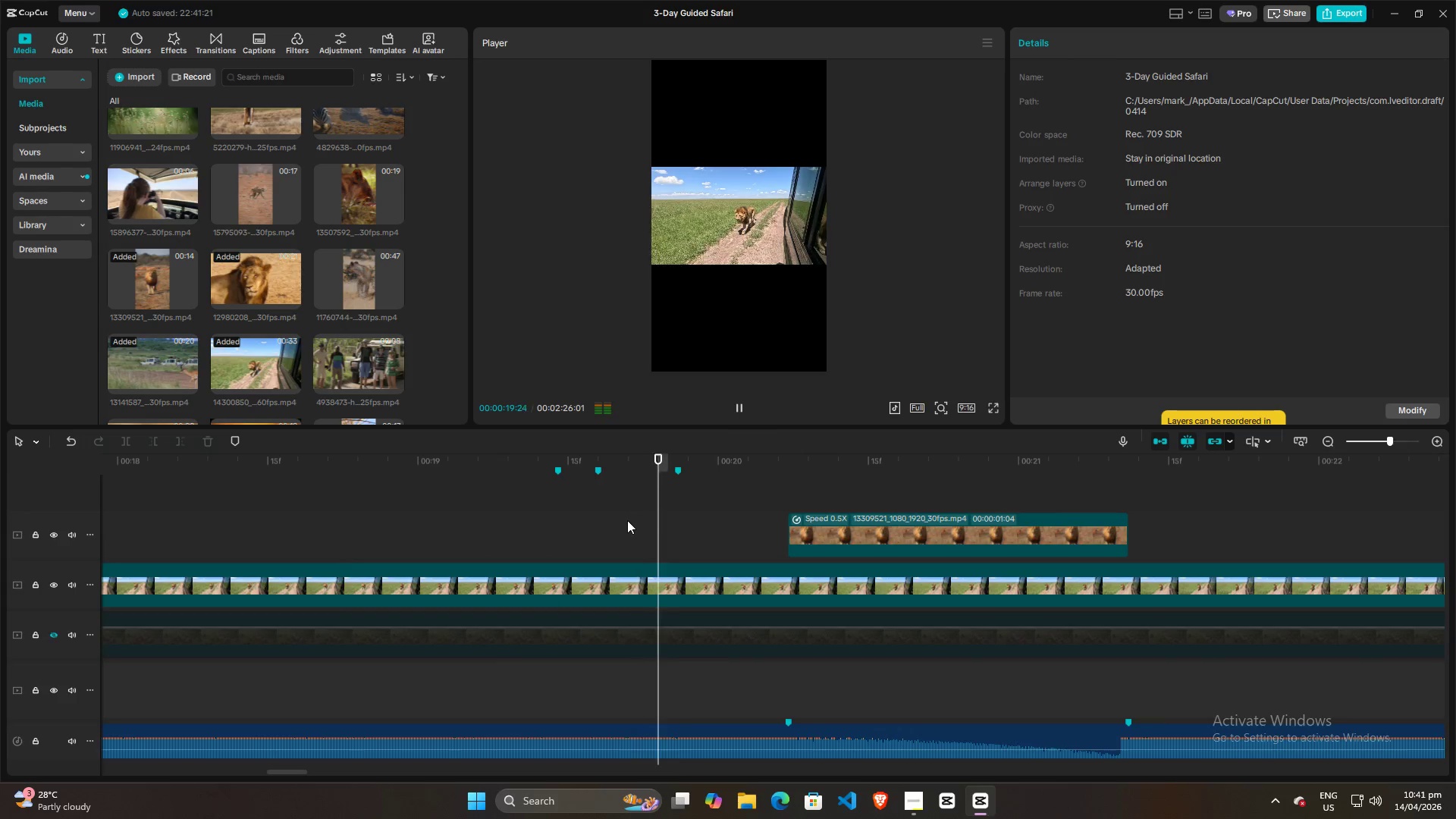 
key(Space)
 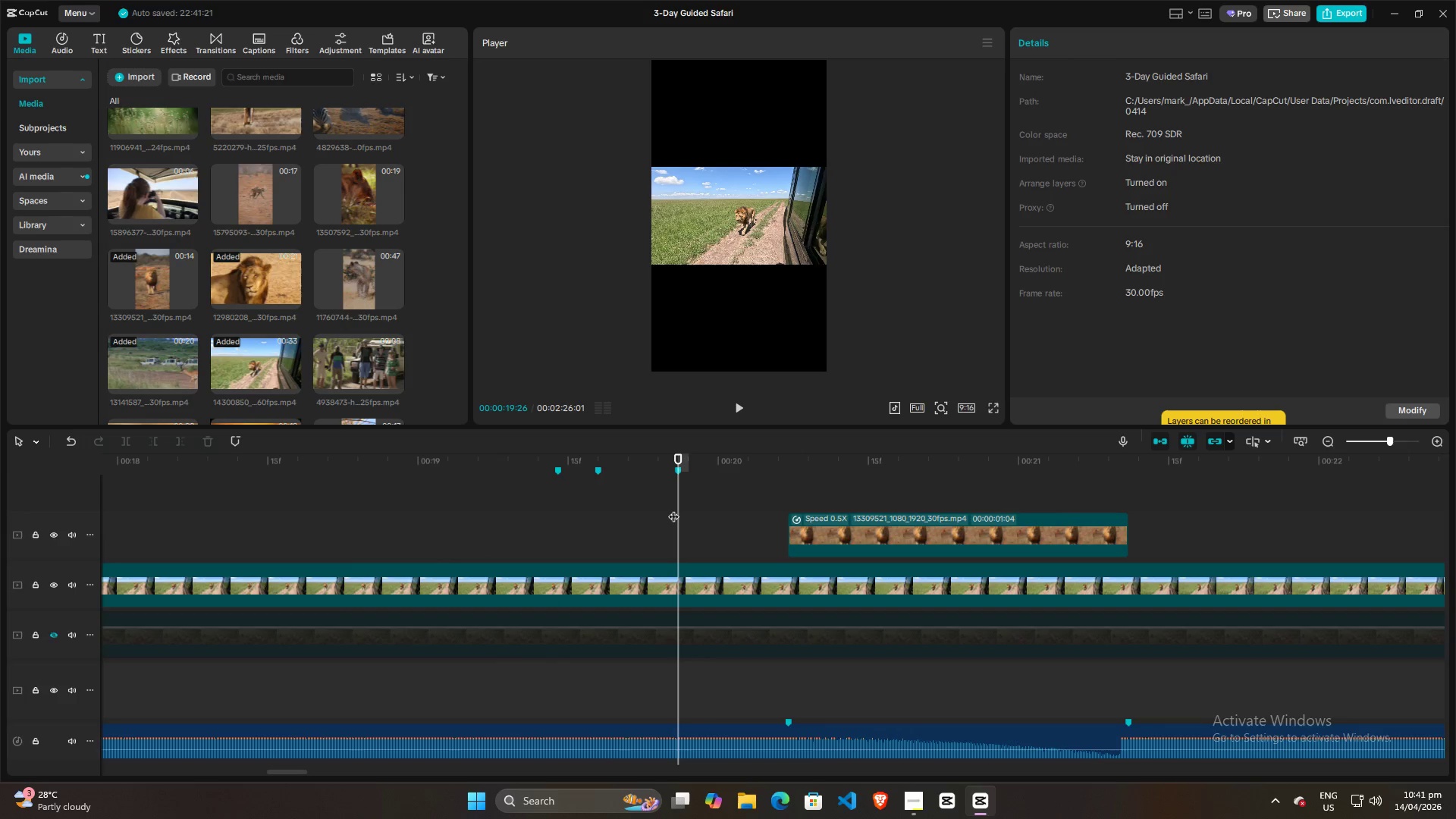 
left_click_drag(start_coordinate=[673, 509], to_coordinate=[418, 516])
 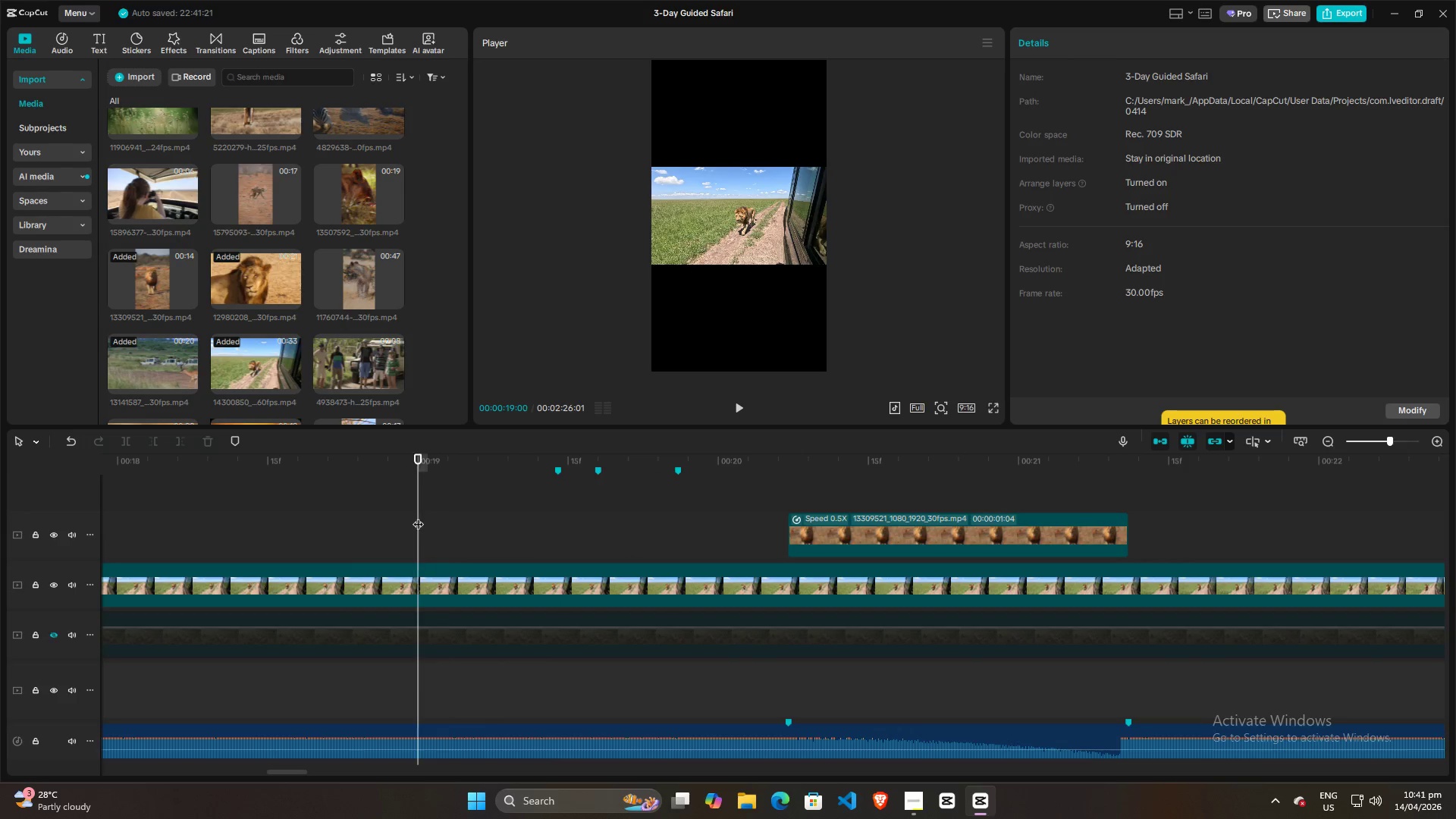 
key(Space)
 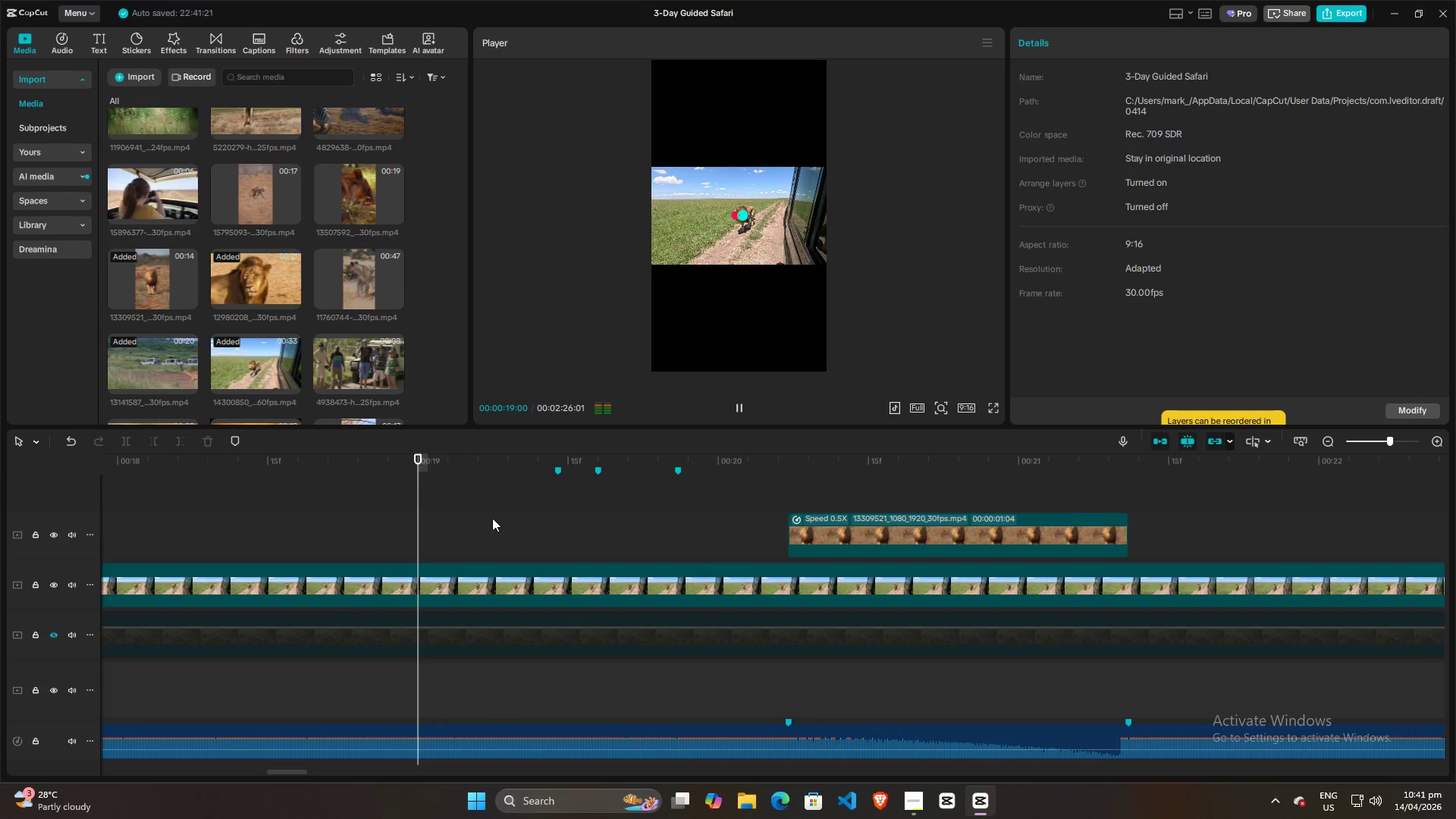 
key(Space)
 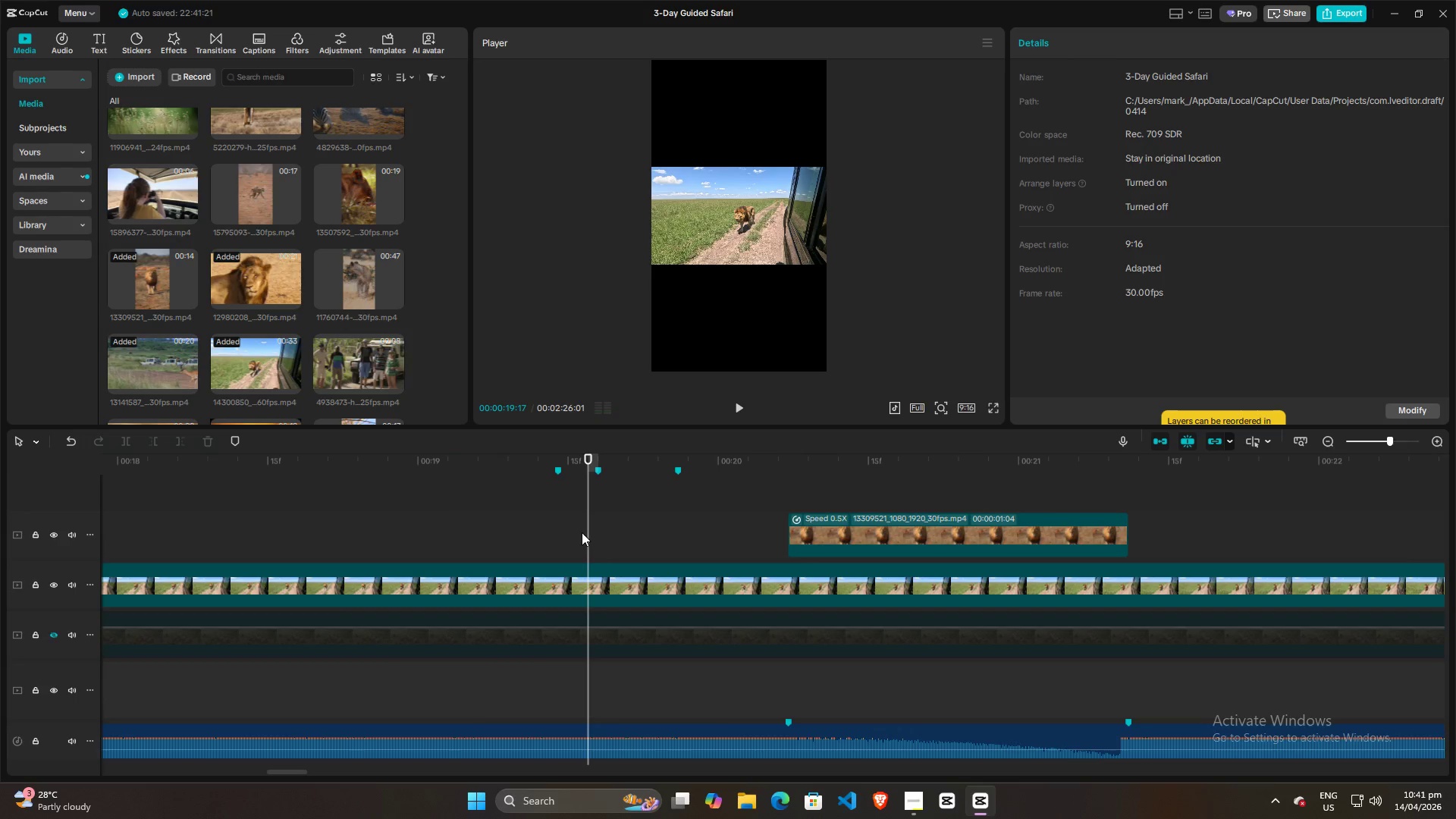 
key(Space)
 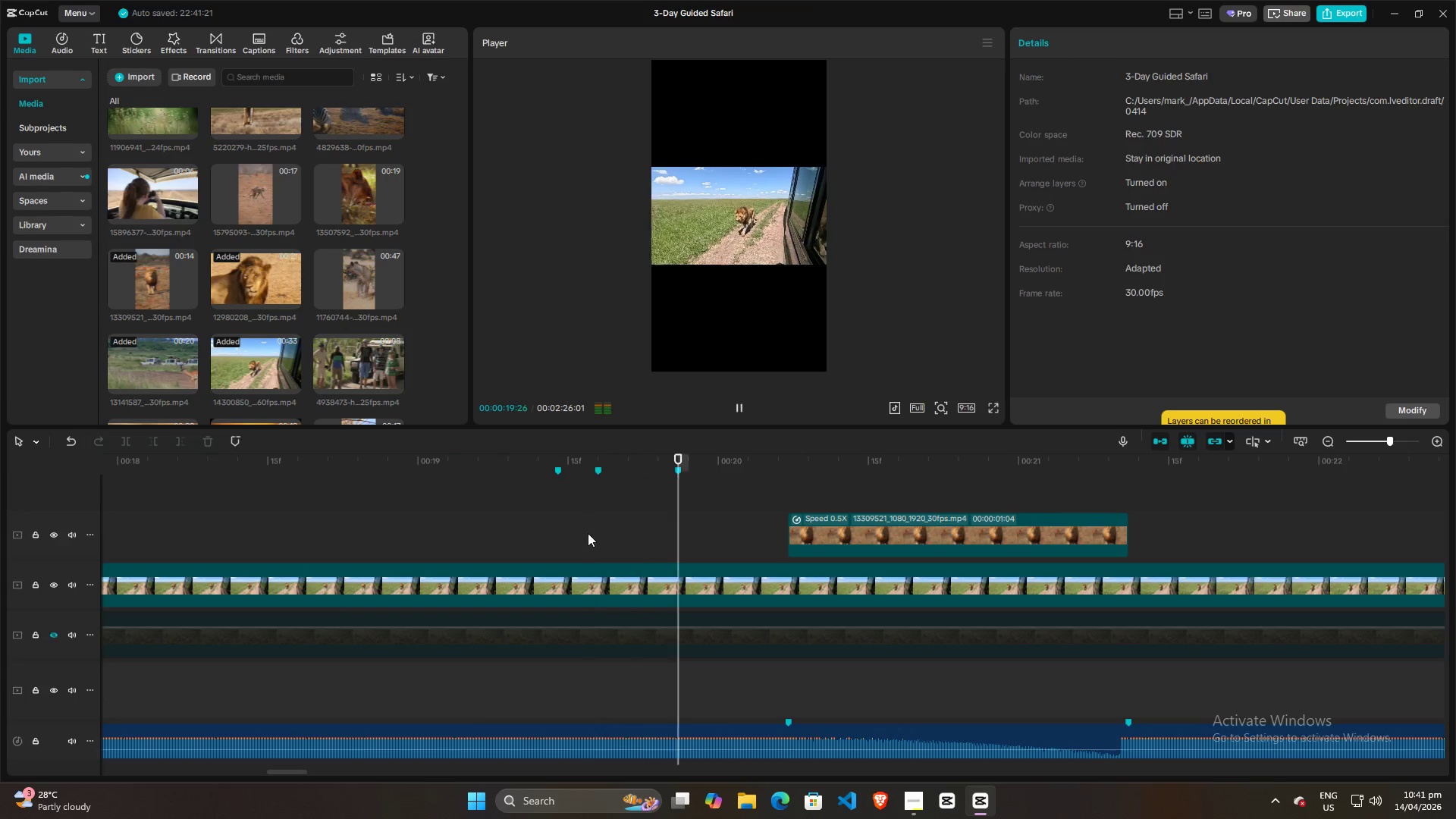 
key(Space)
 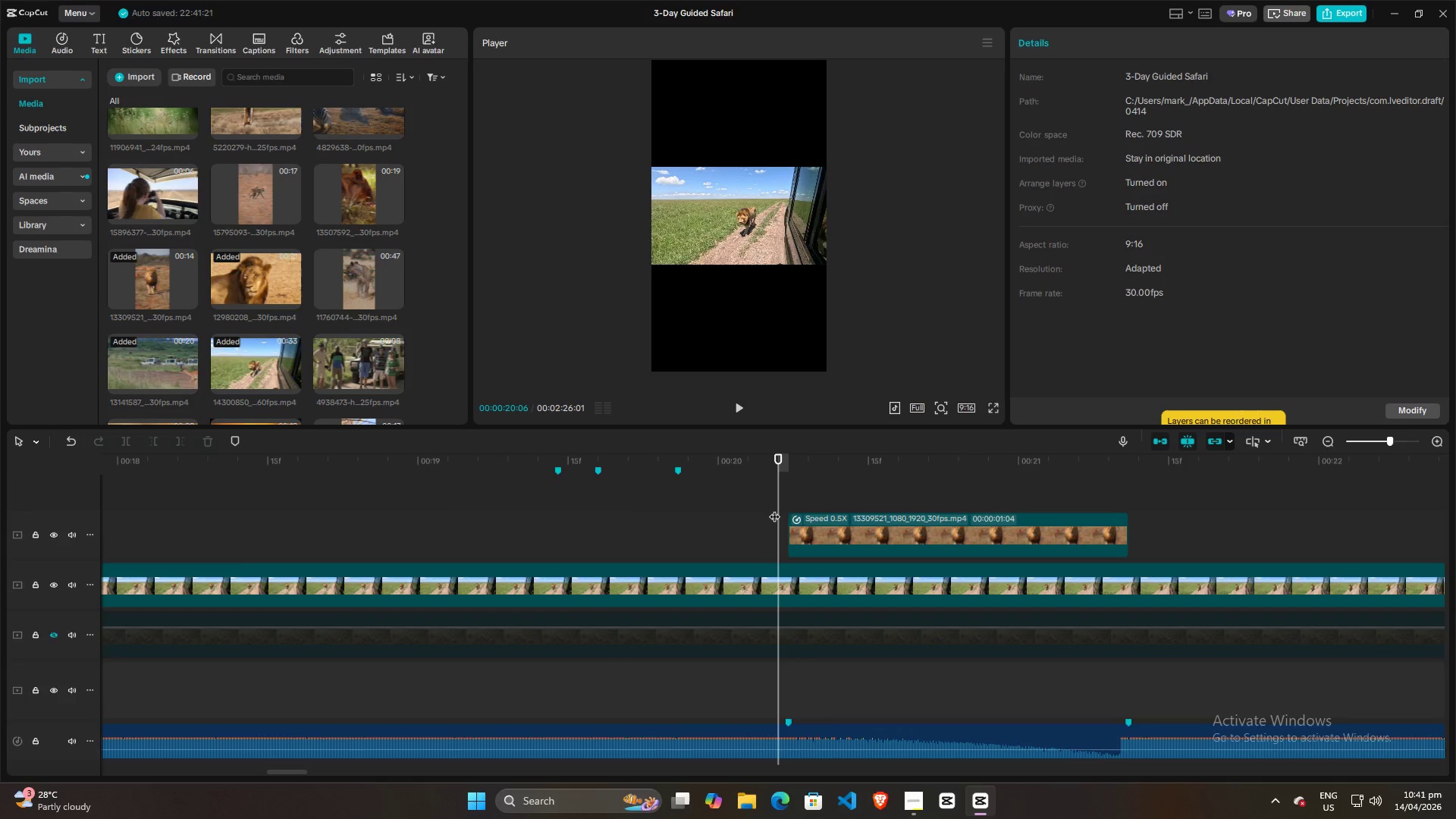 
left_click_drag(start_coordinate=[774, 508], to_coordinate=[472, 508])
 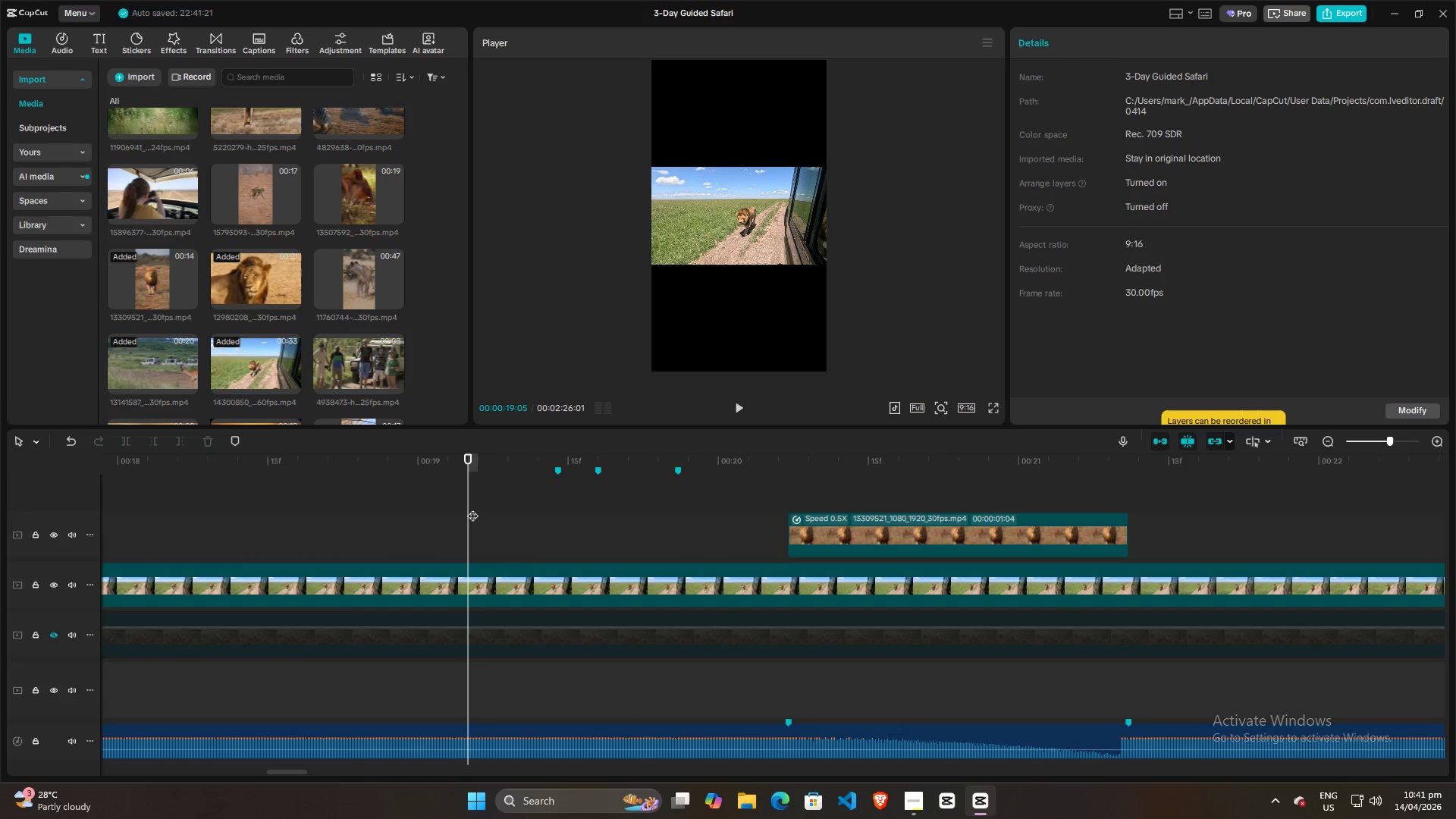 
key(Space)
 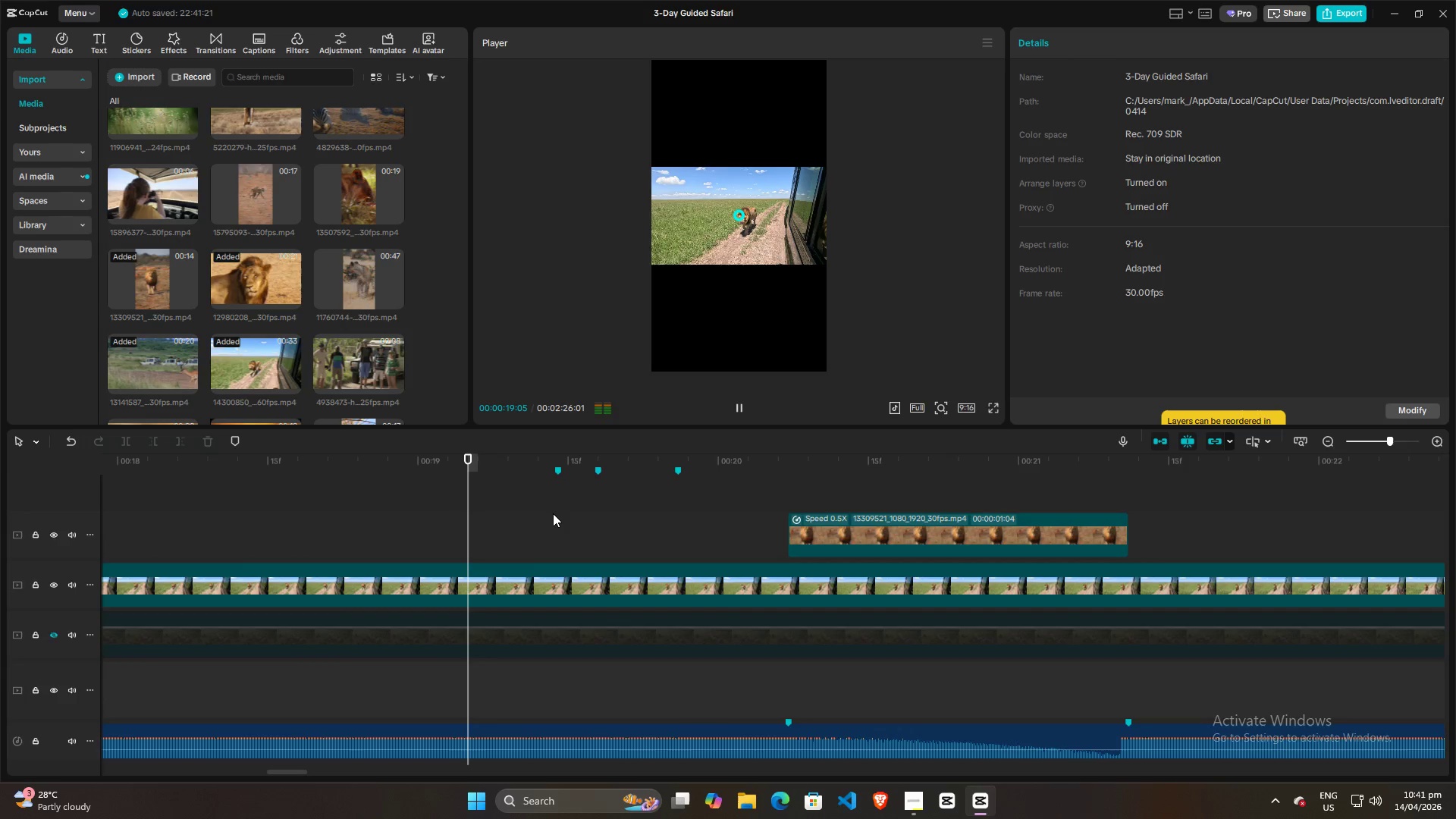 
key(Space)
 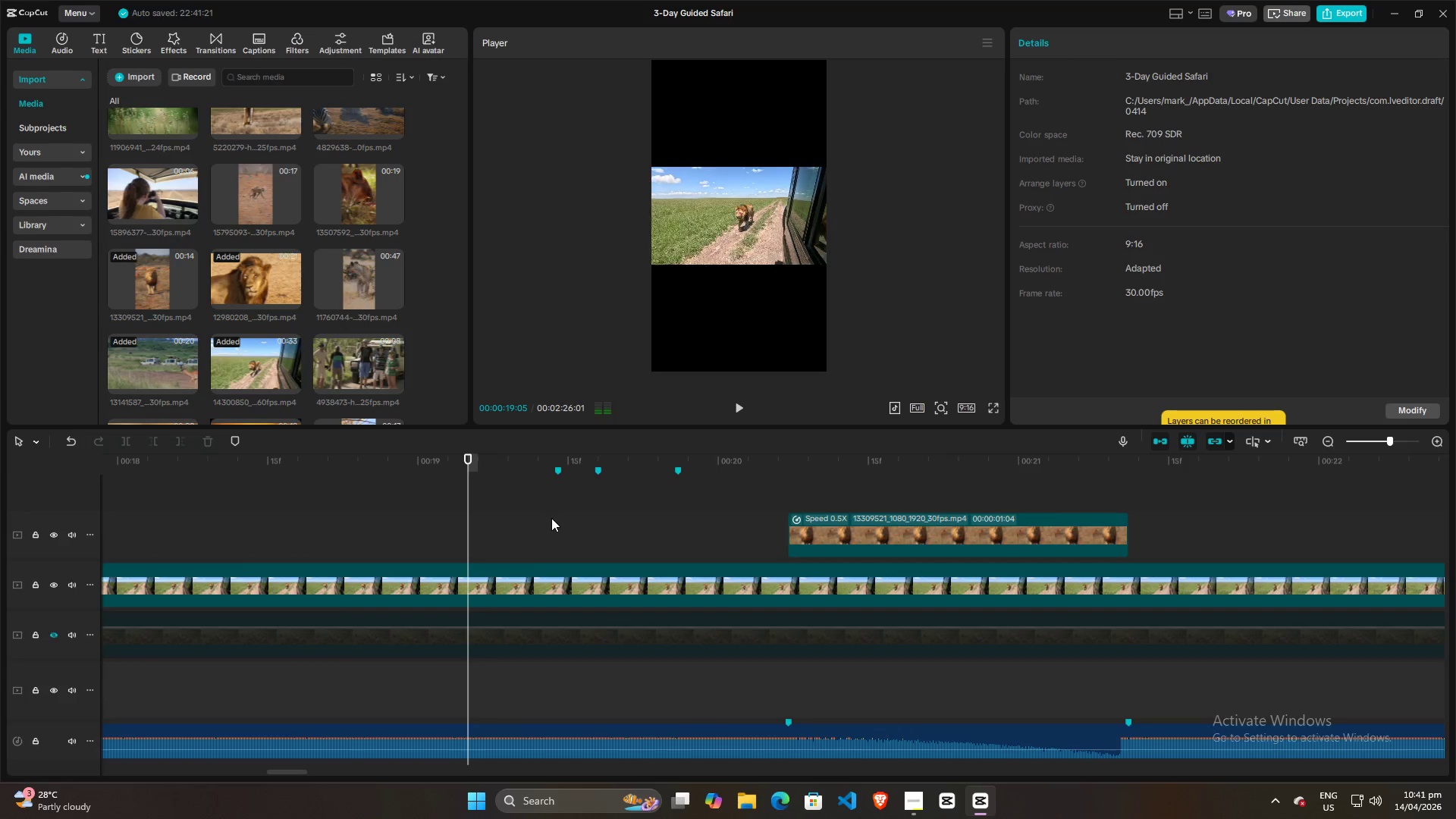 
key(Space)
 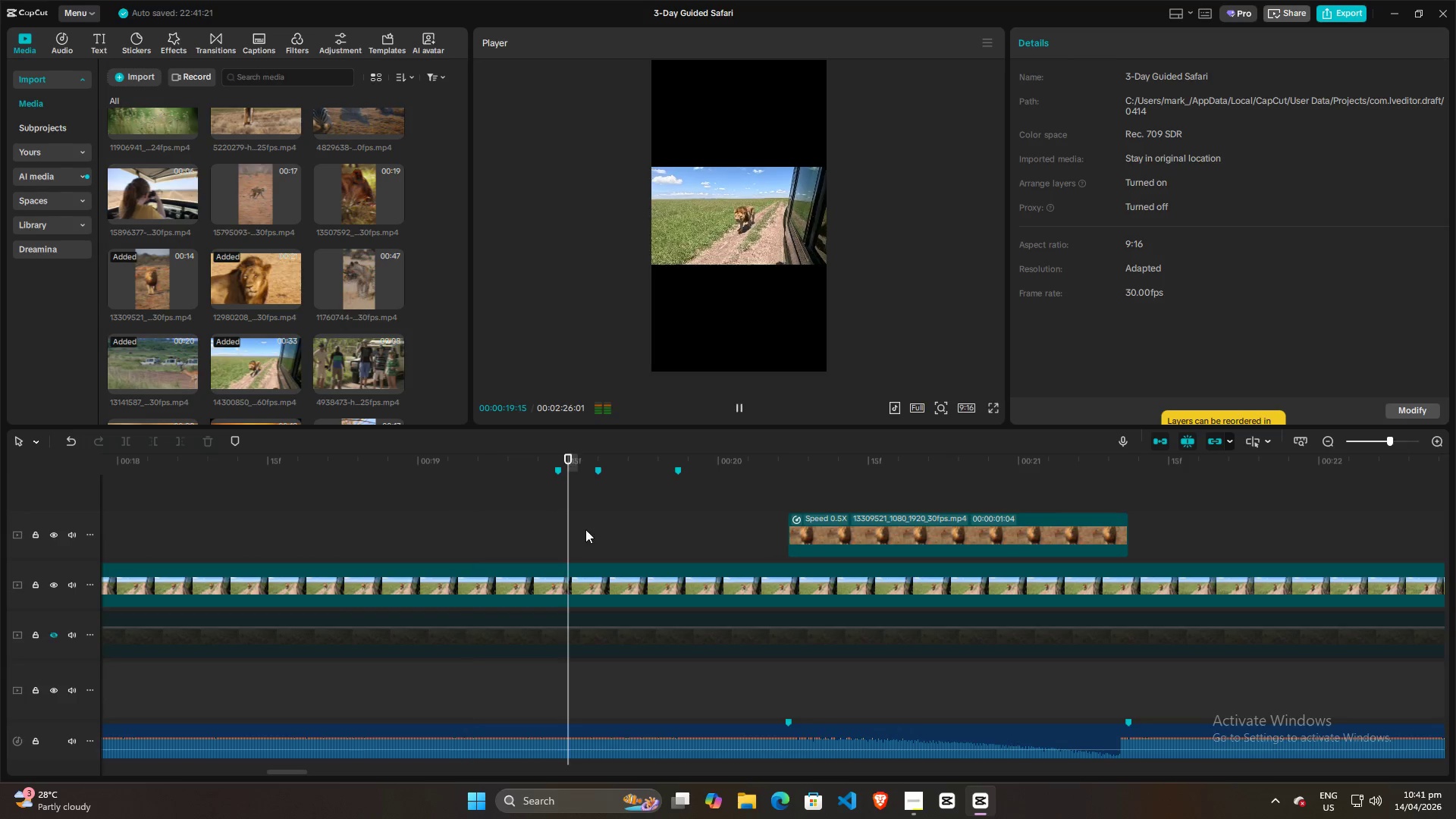 
key(Space)
 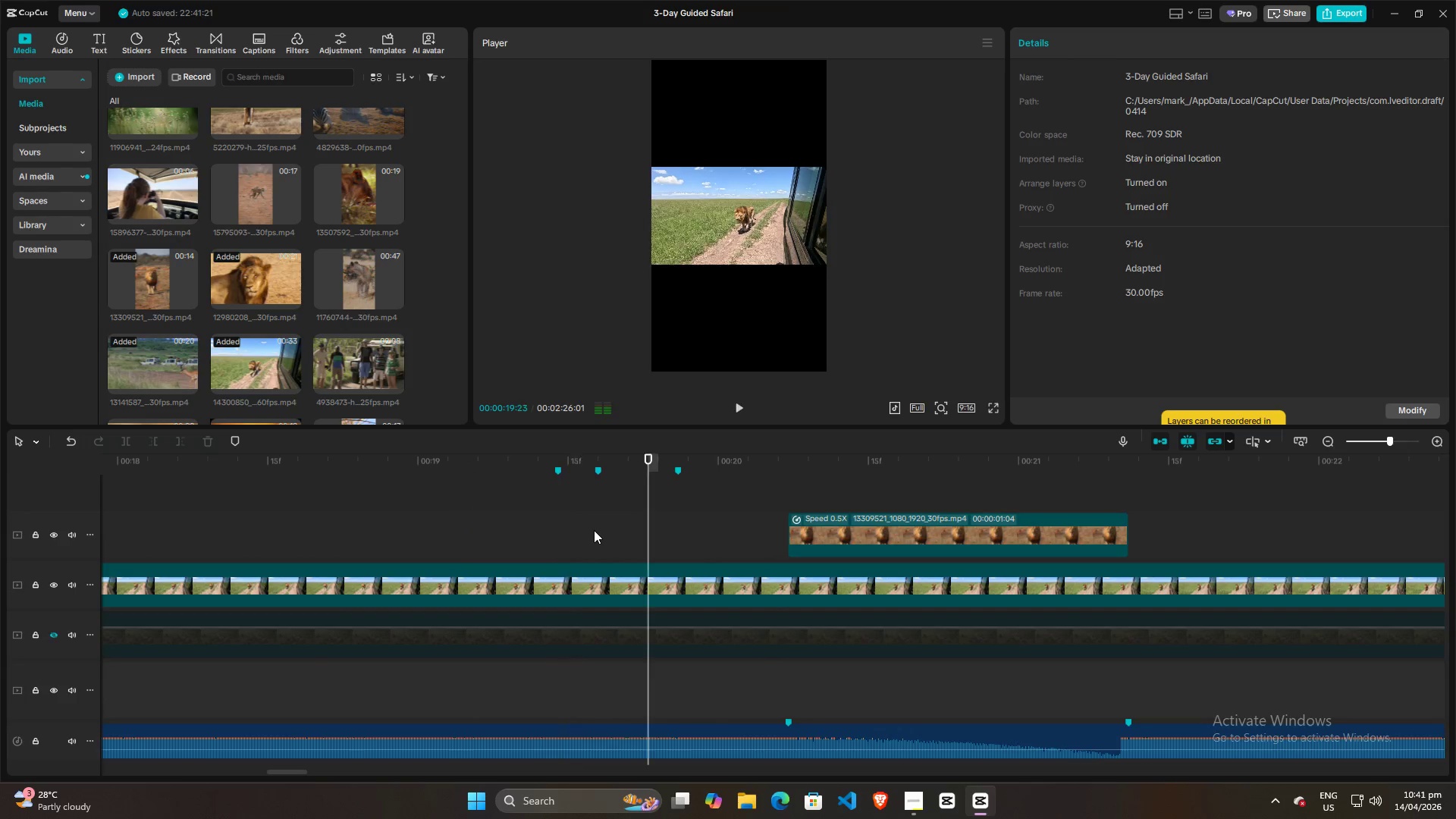 
key(Space)
 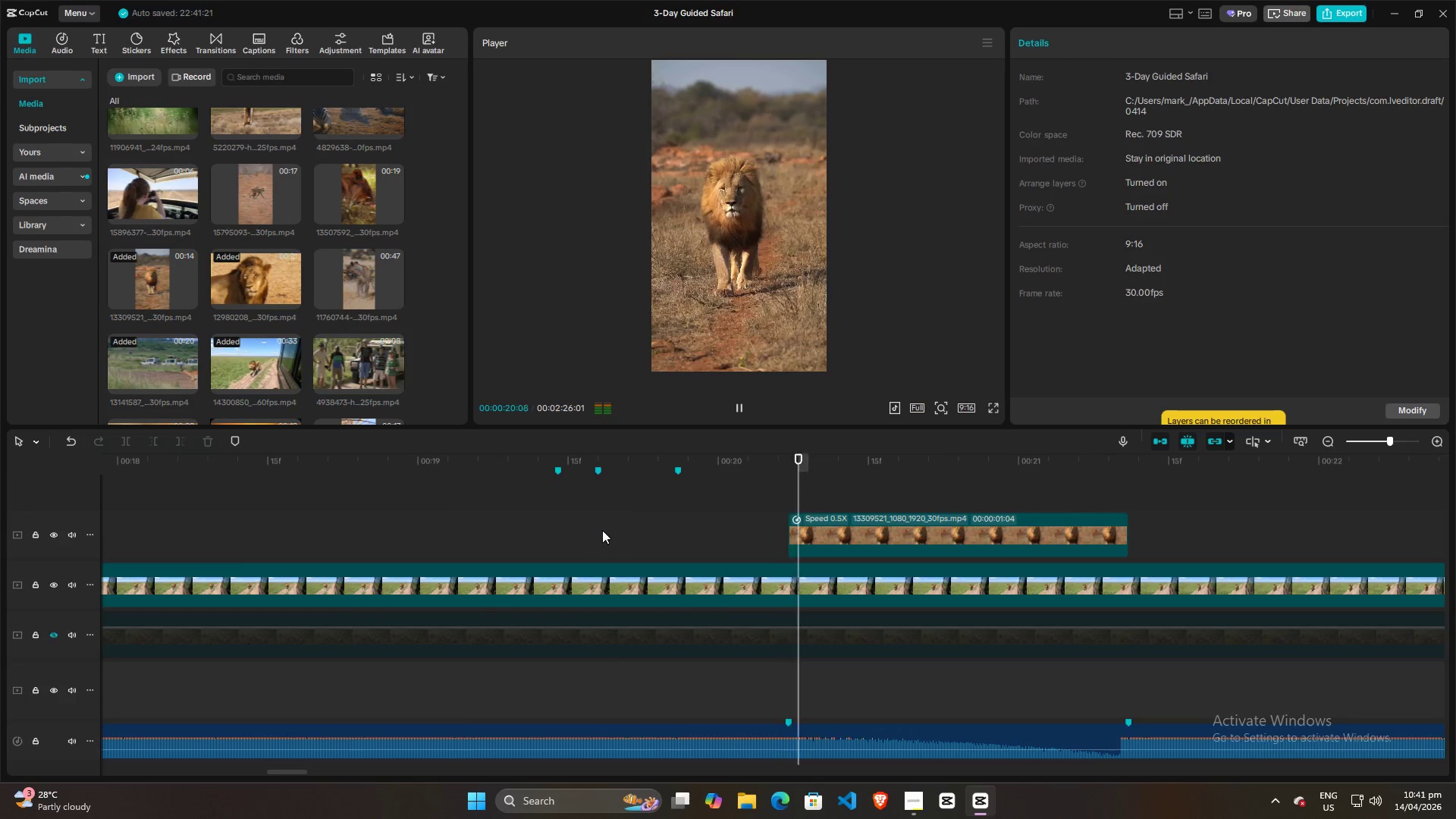 
key(Space)
 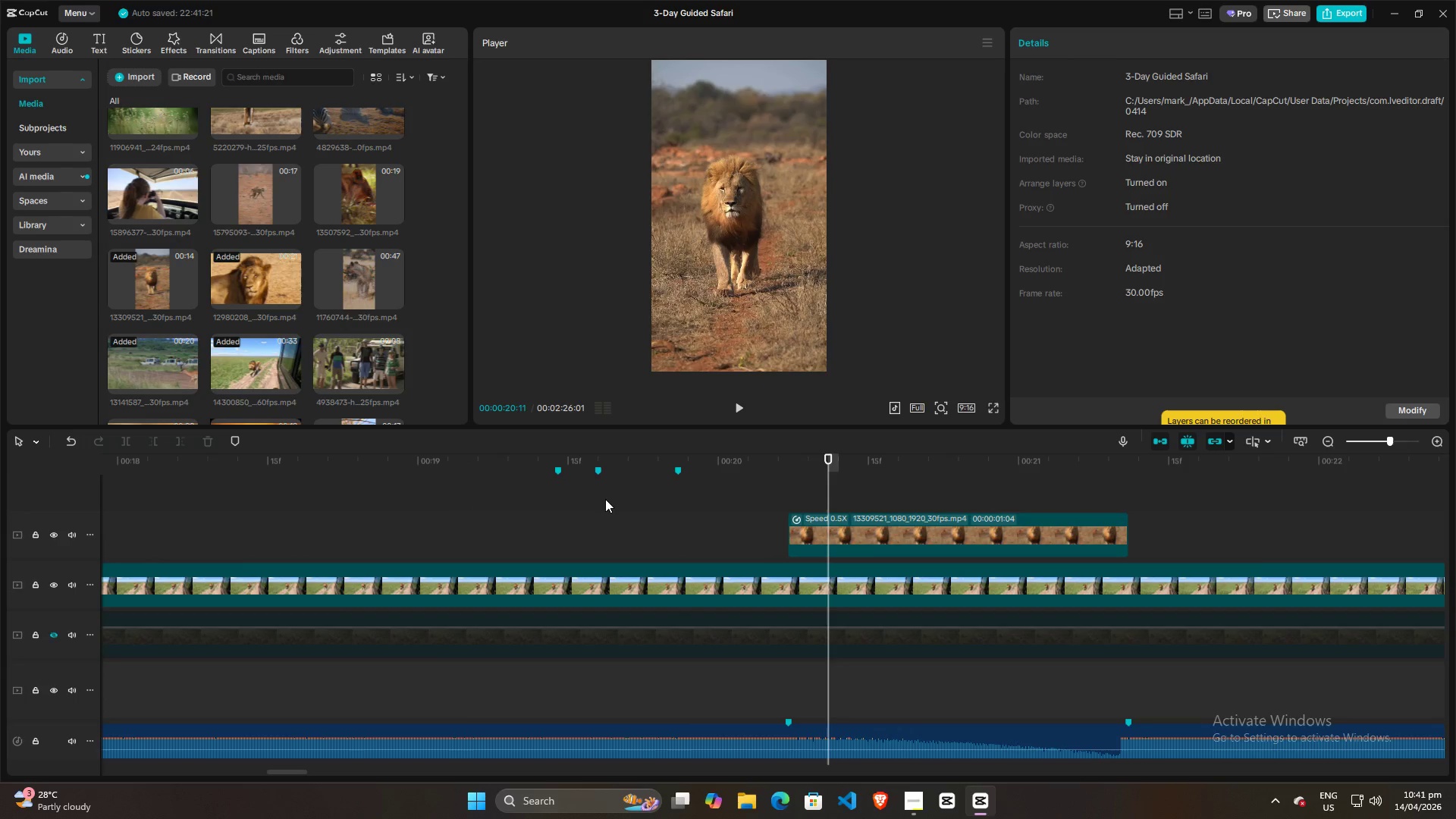 
left_click([605, 499])
 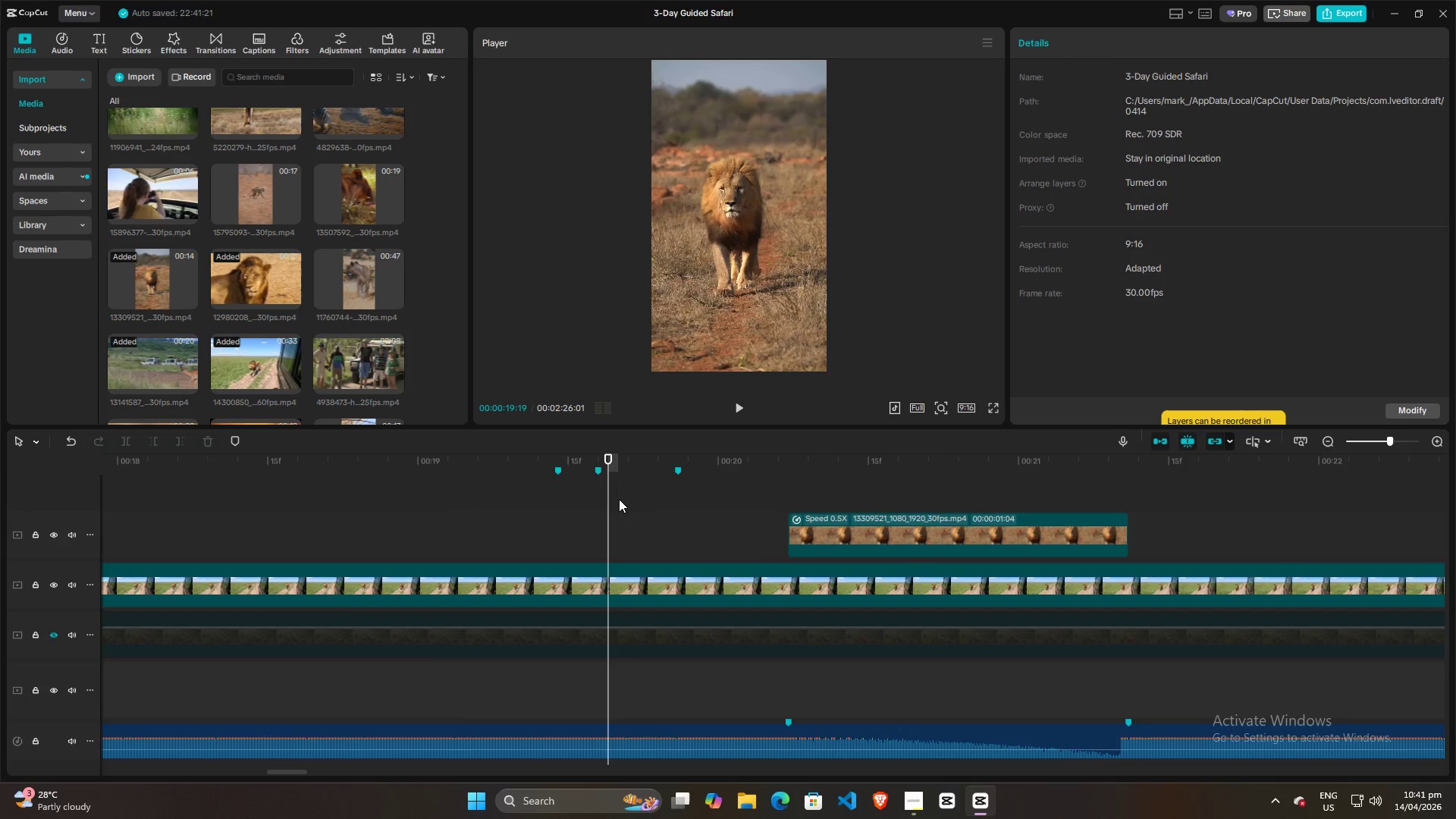 
left_click([622, 499])
 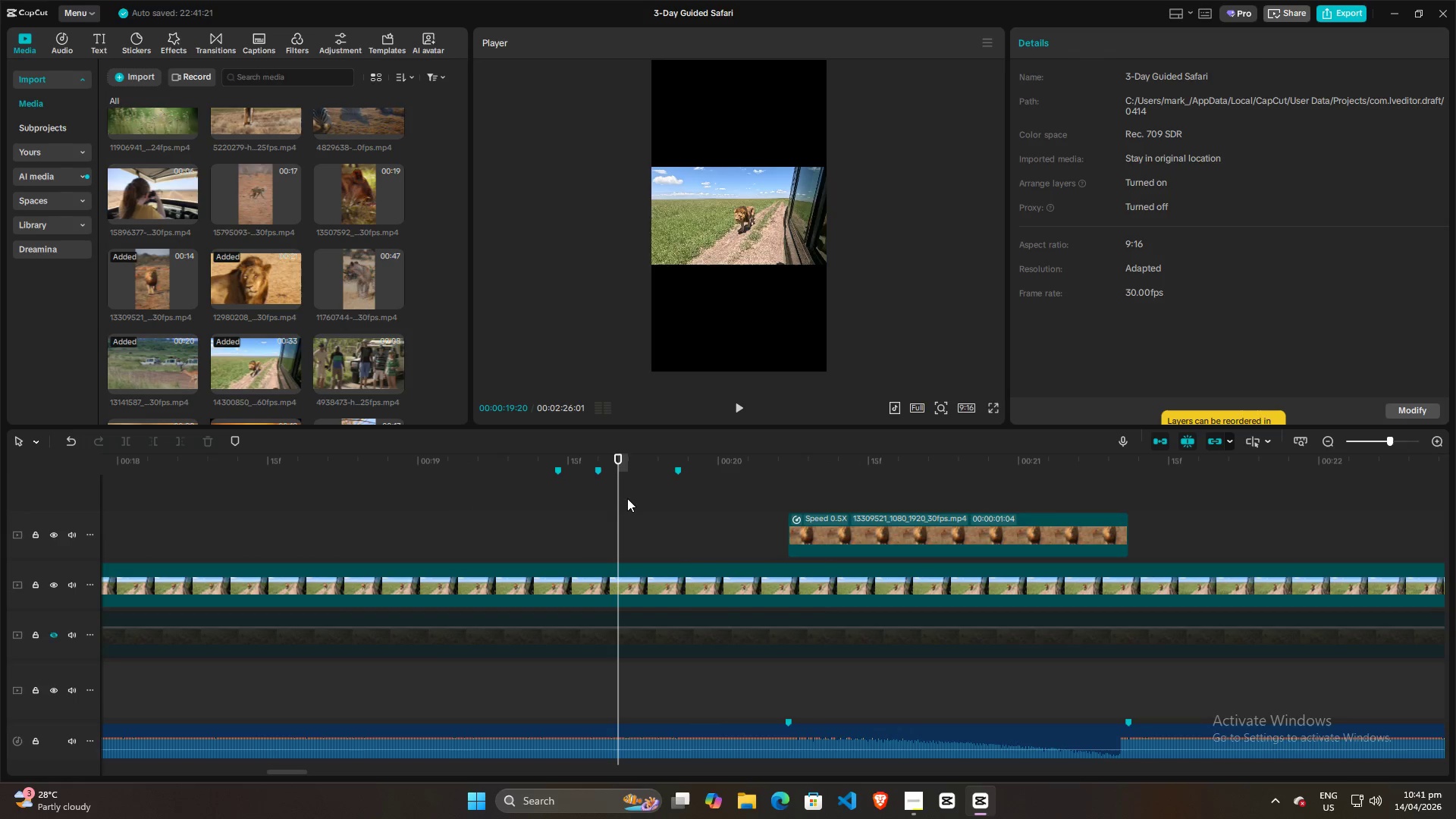 
left_click([627, 498])
 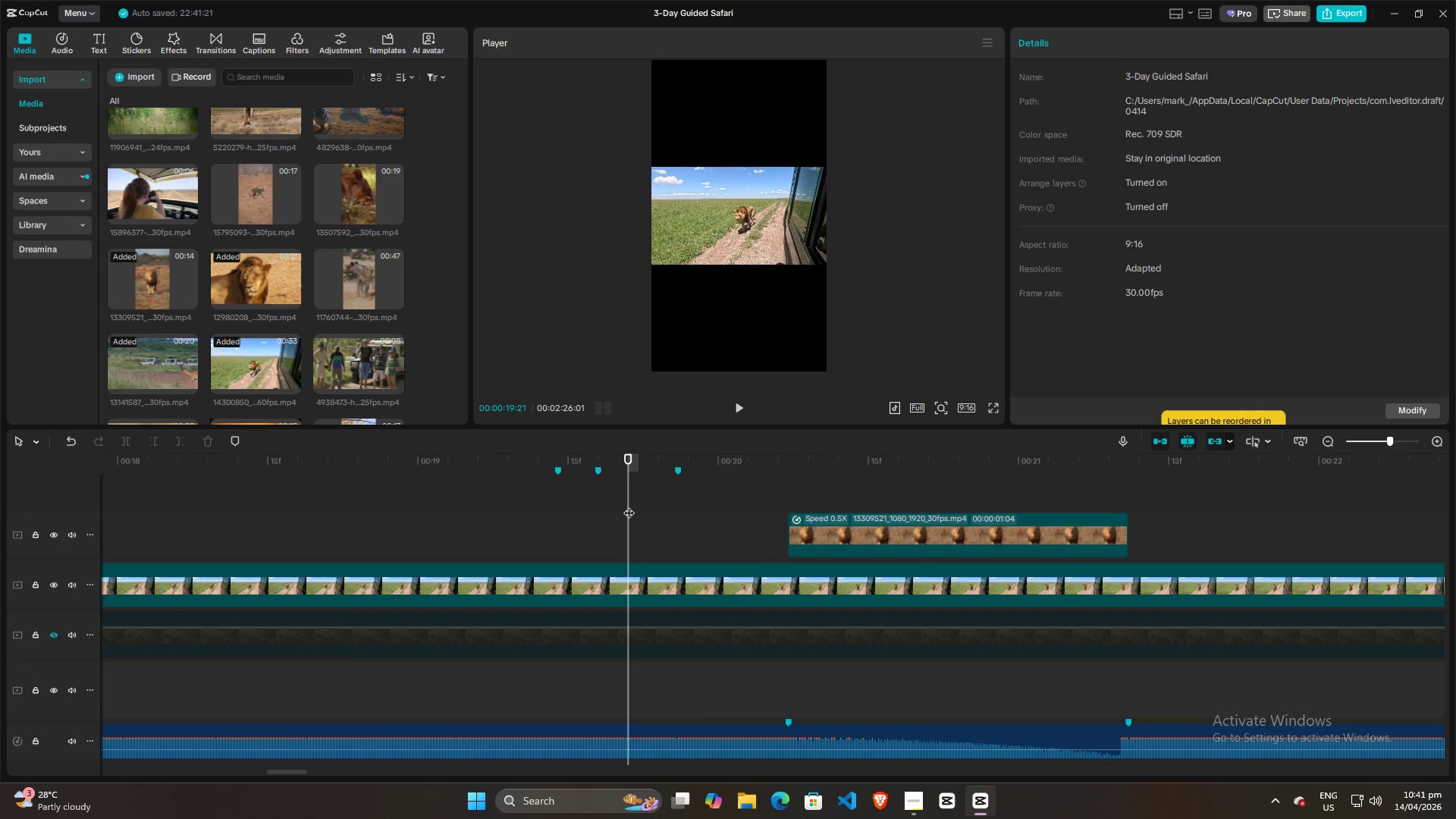 
key(M)
 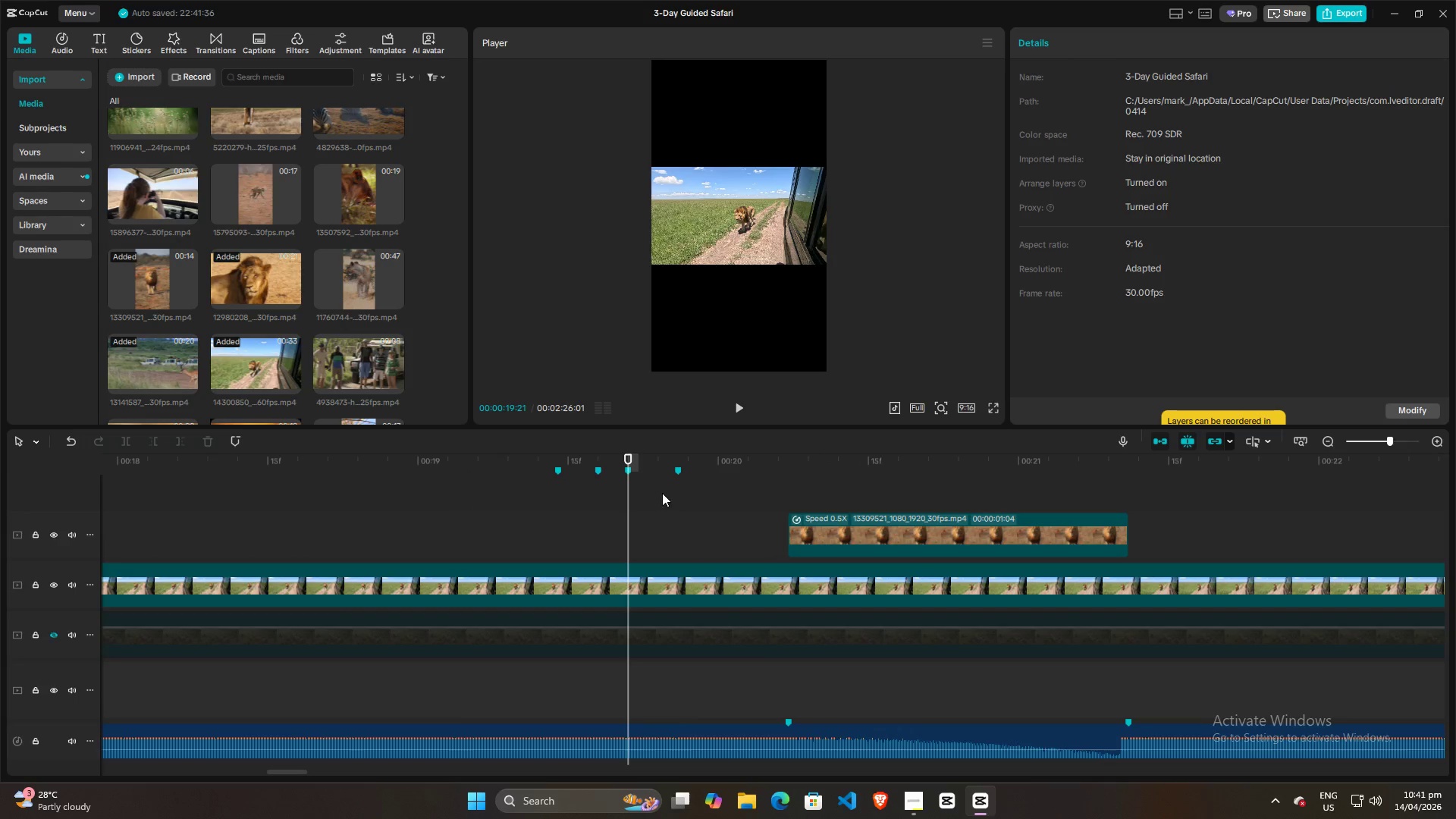 
left_click([662, 493])
 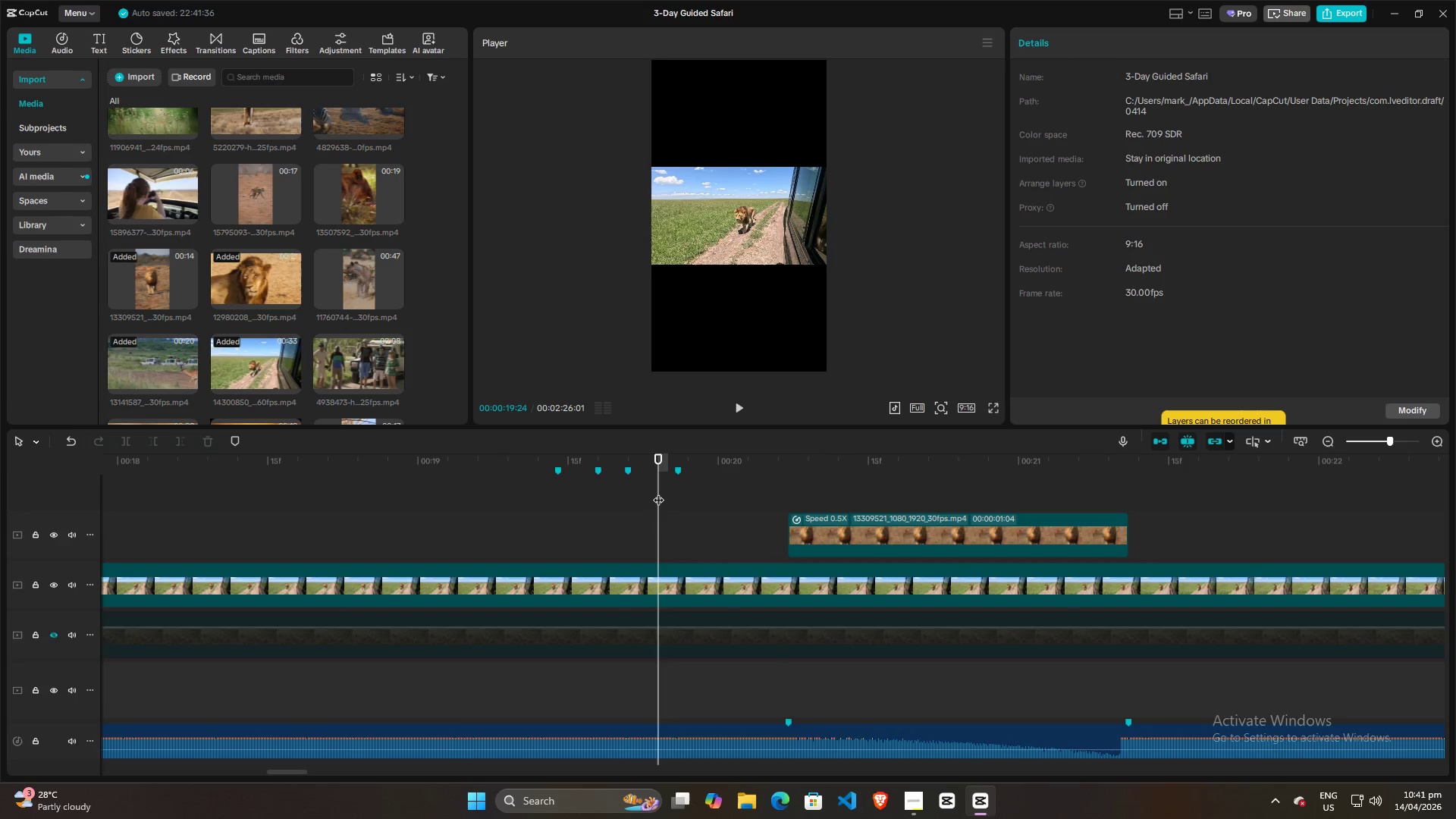 
key(Space)
 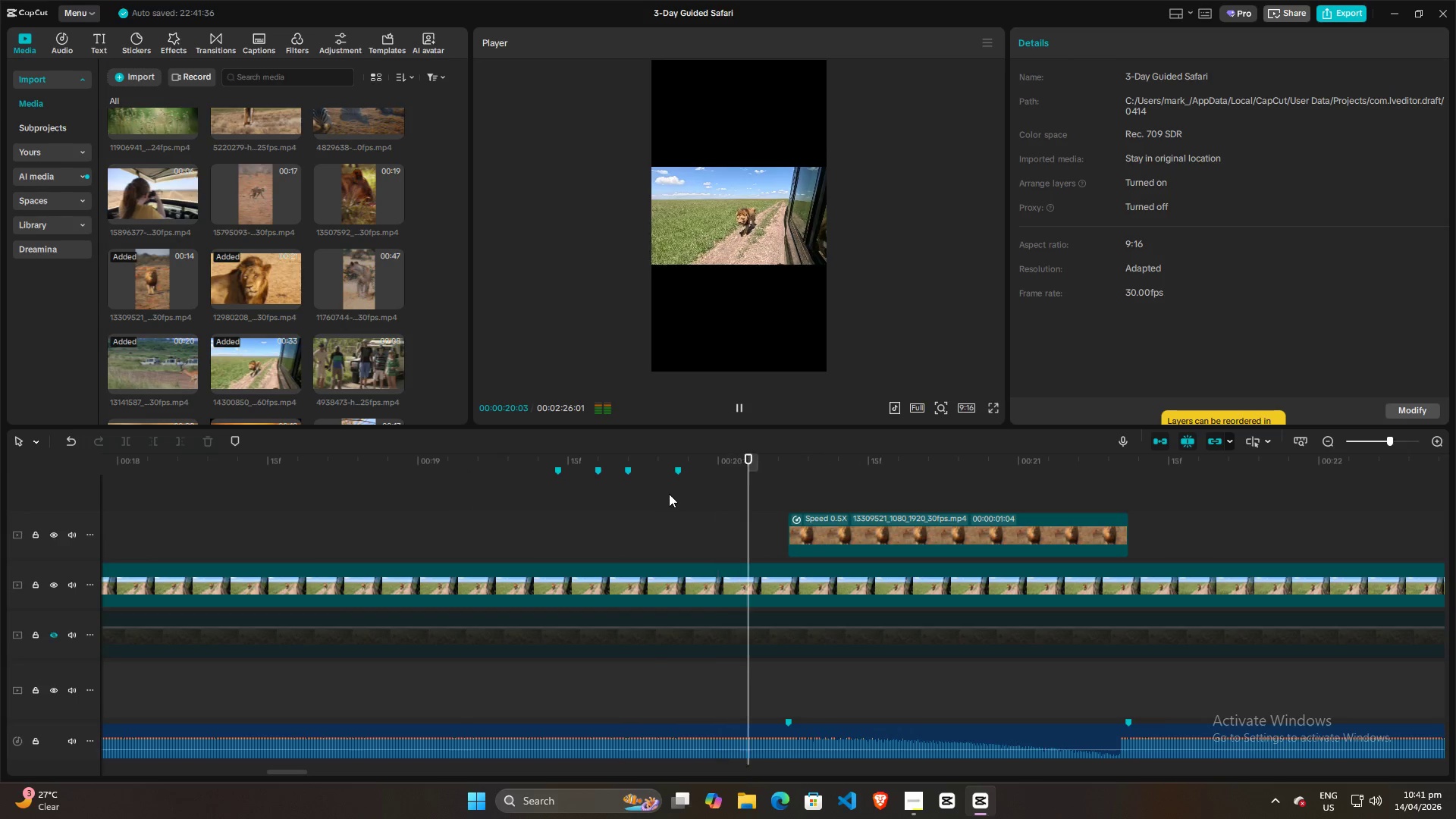 
key(M)
 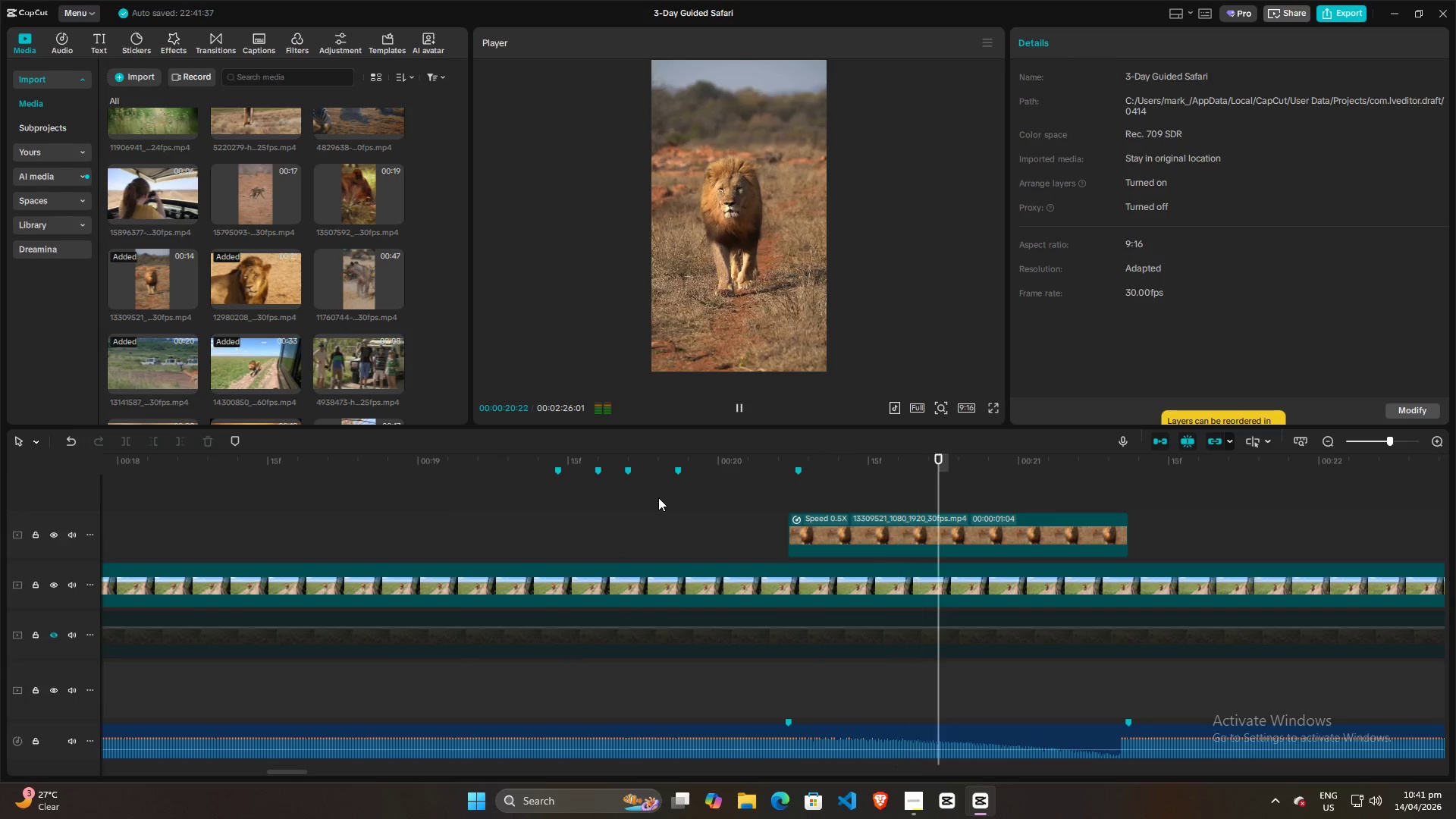 
key(Space)
 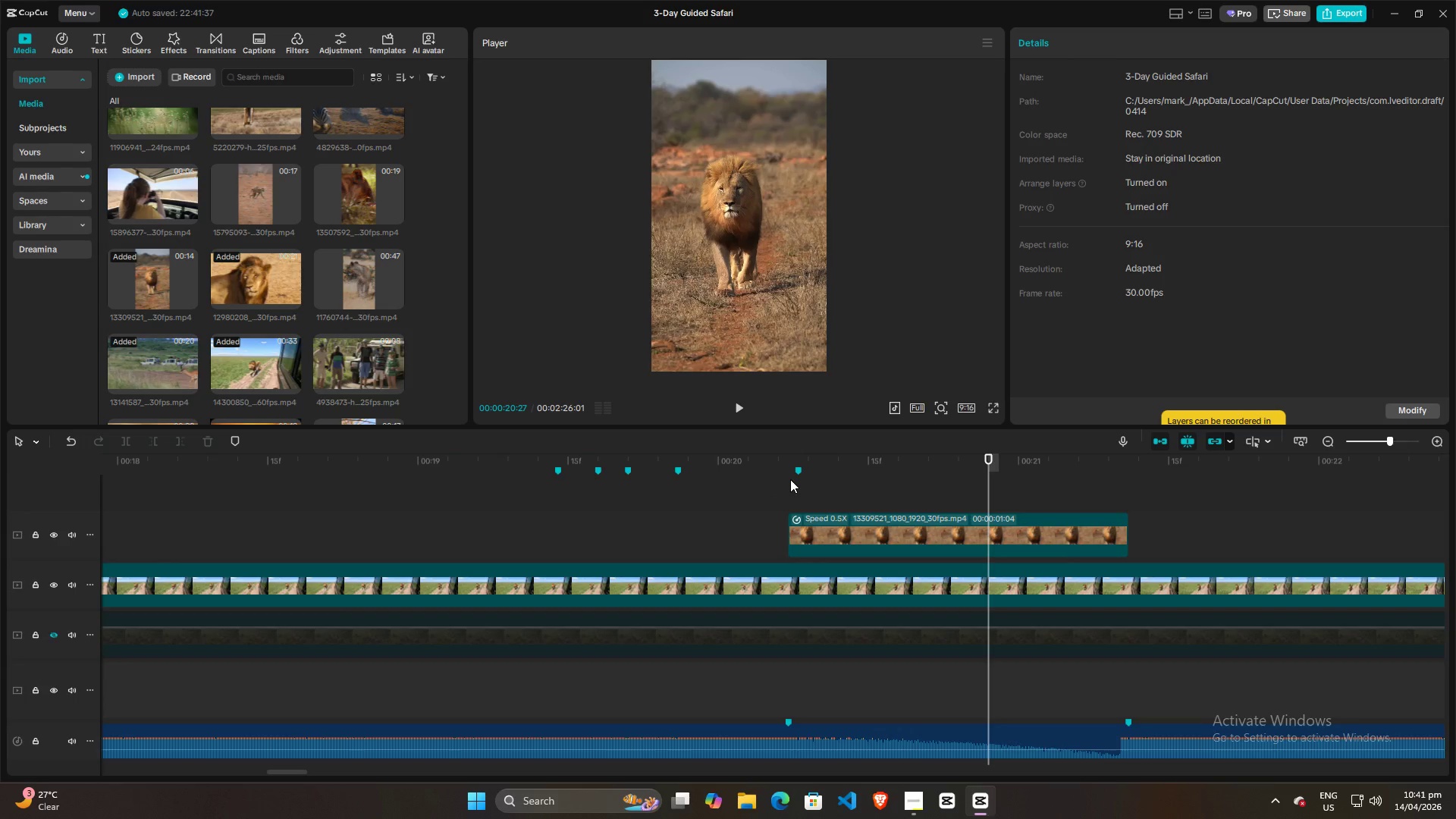 
double_click([797, 472])
 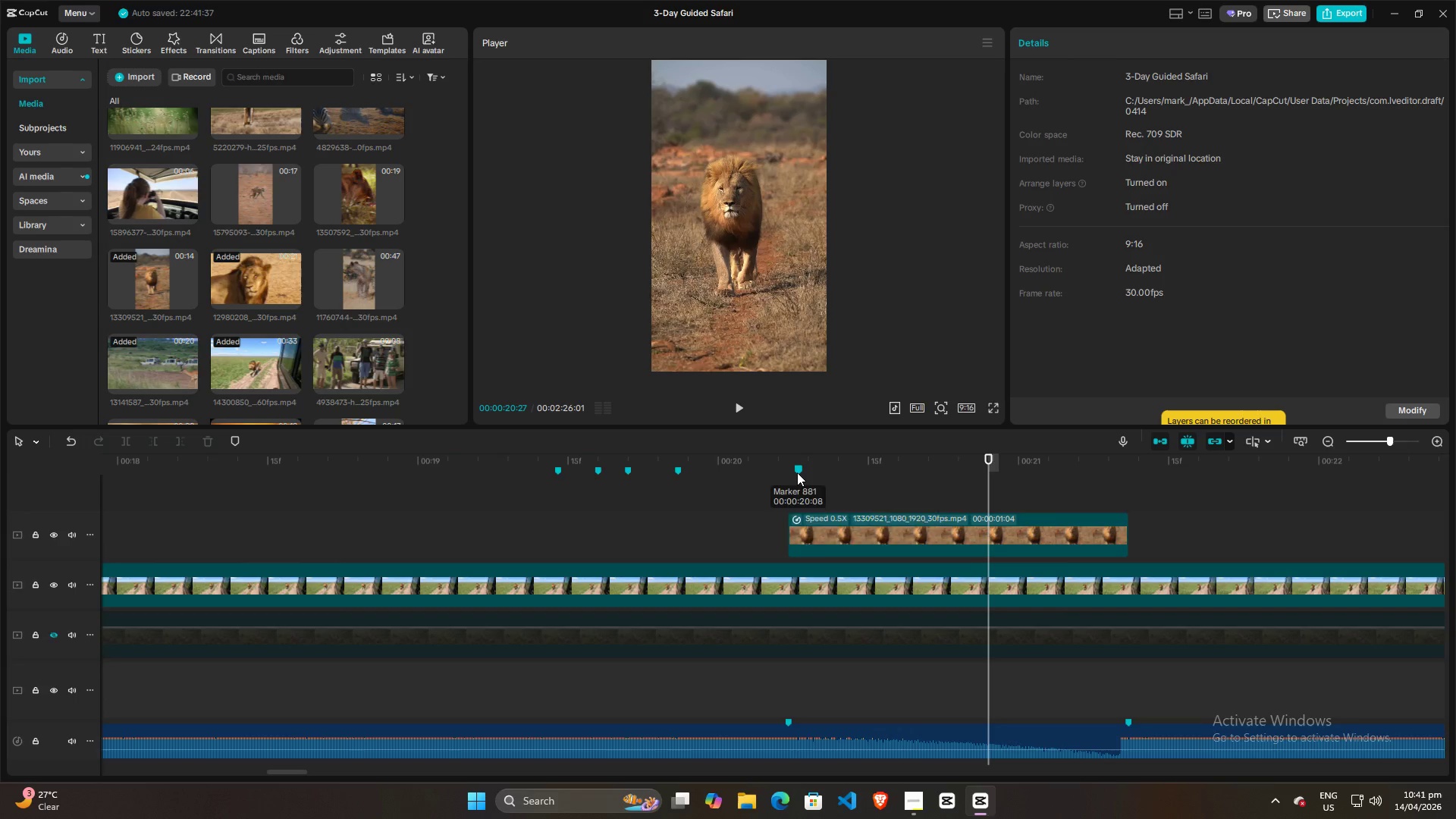 
triple_click([797, 472])
 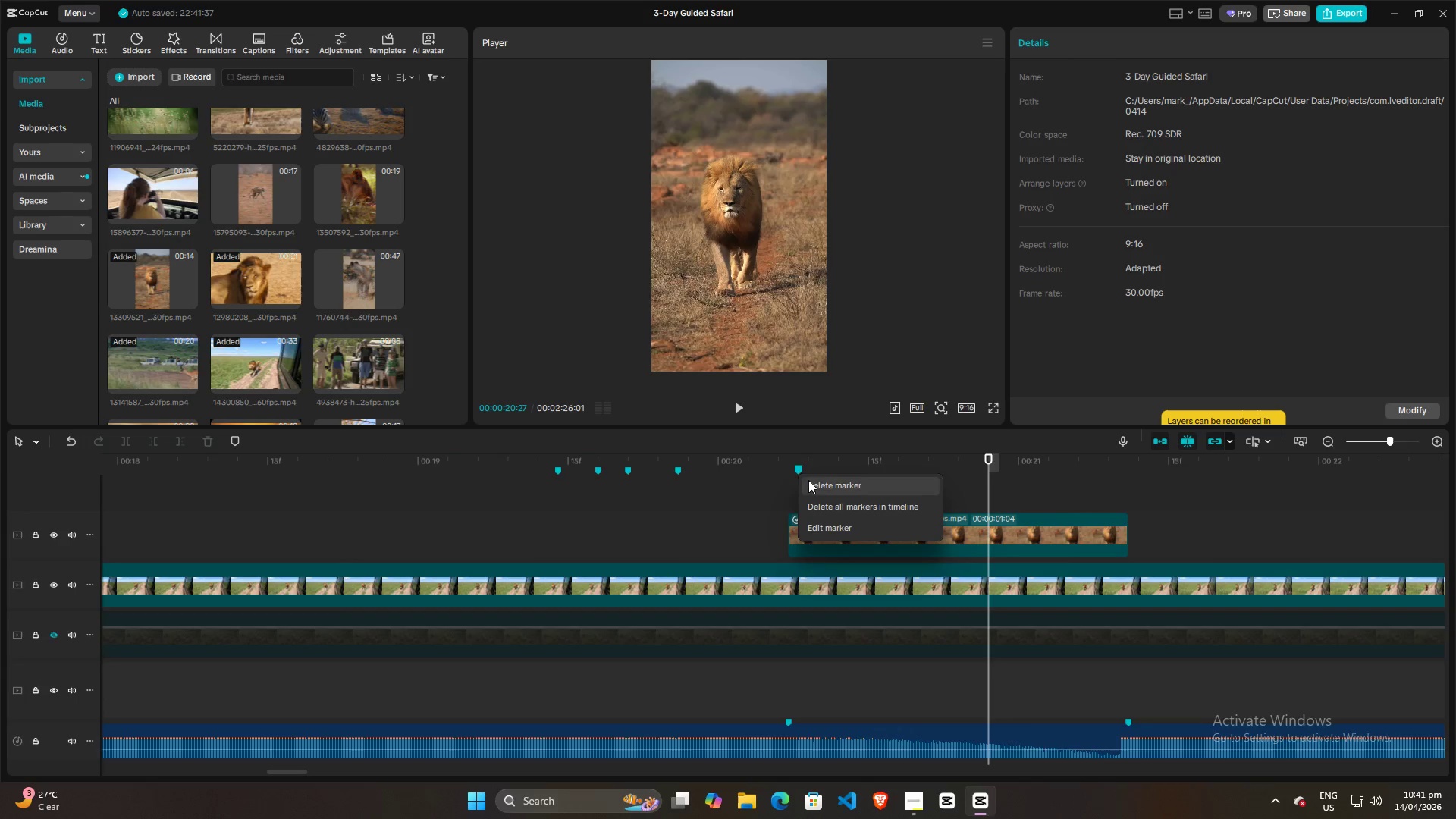 
left_click([809, 482])
 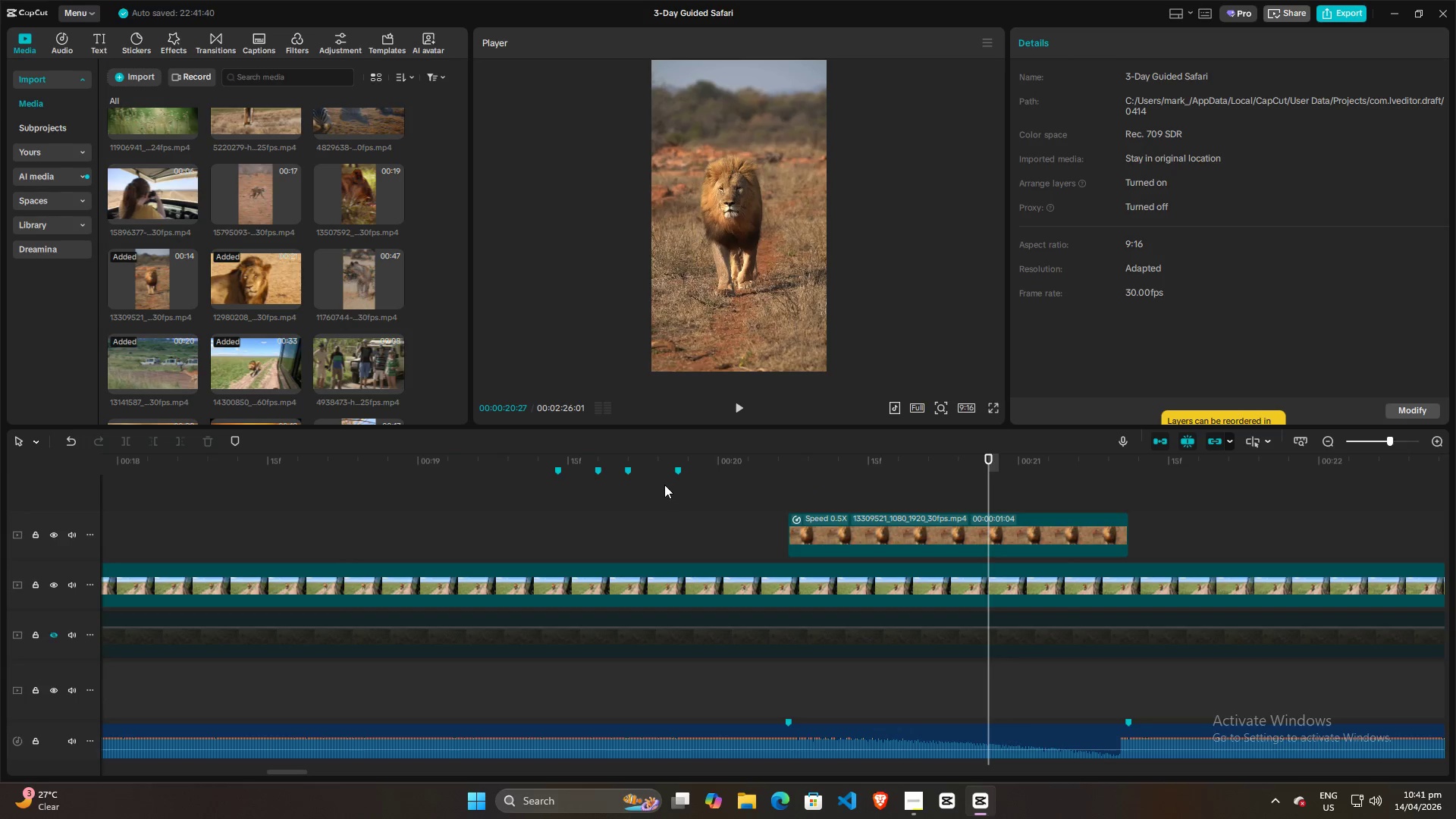 
left_click([661, 483])
 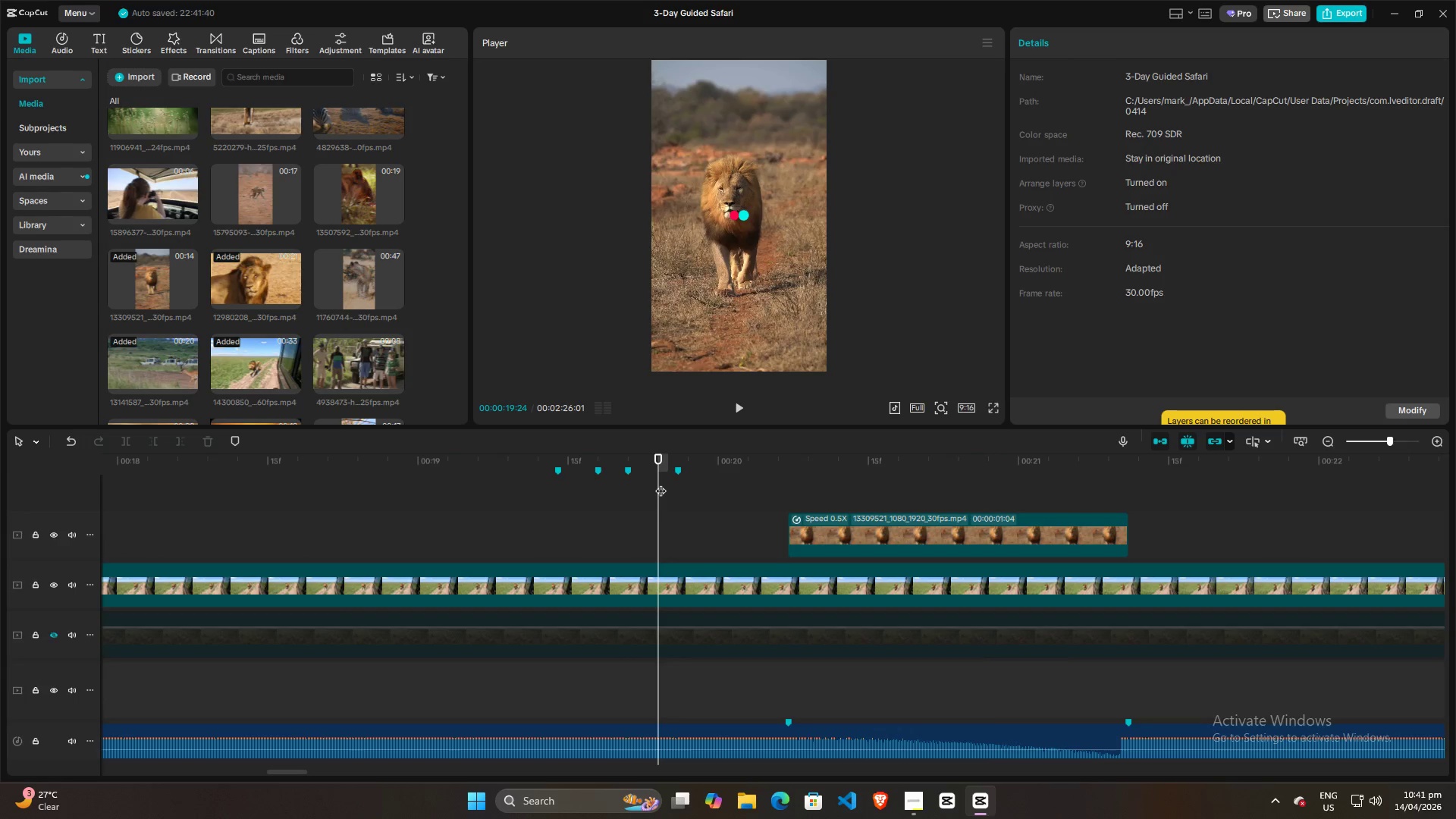 
key(M)
 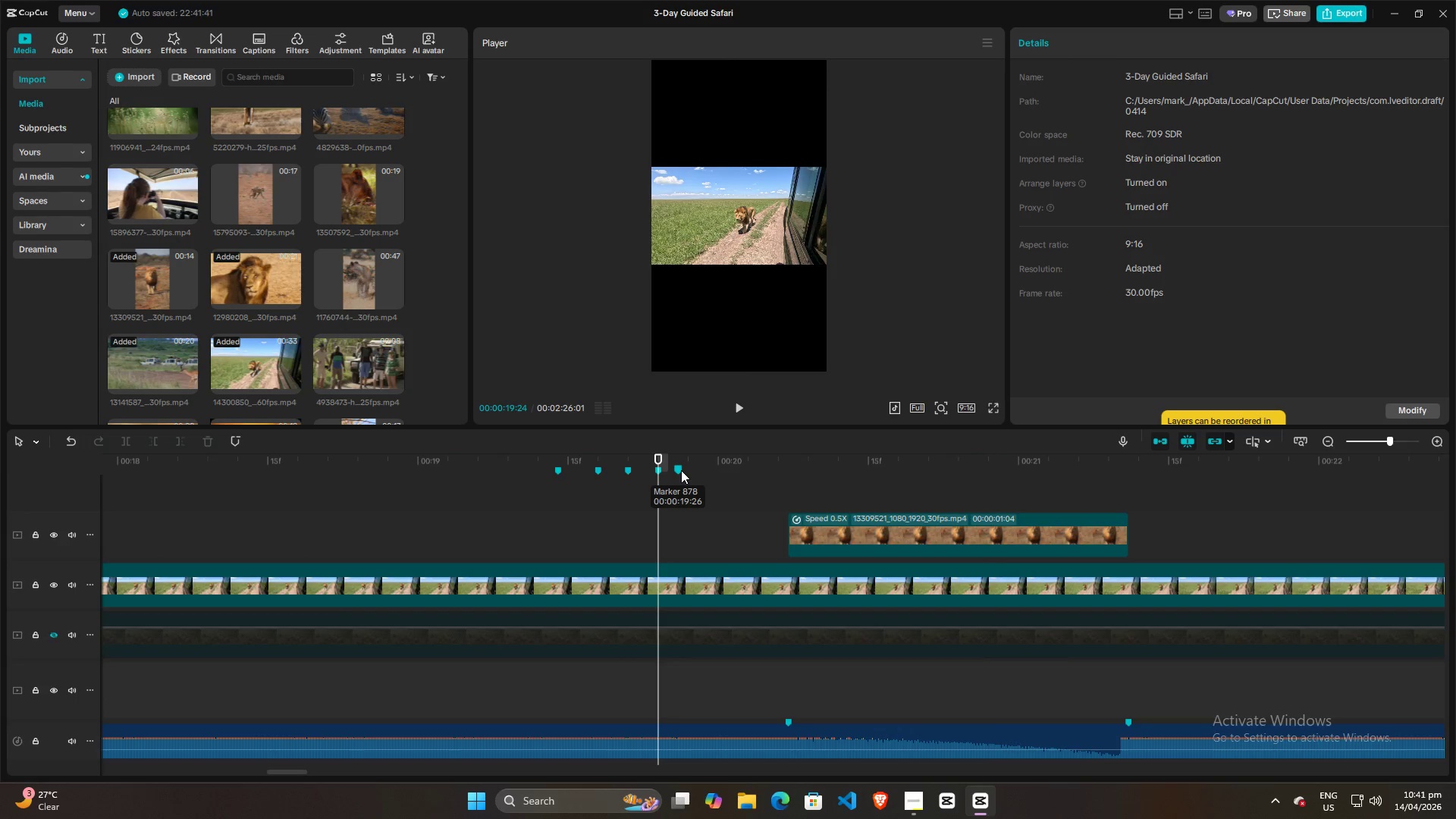 
double_click([681, 470])
 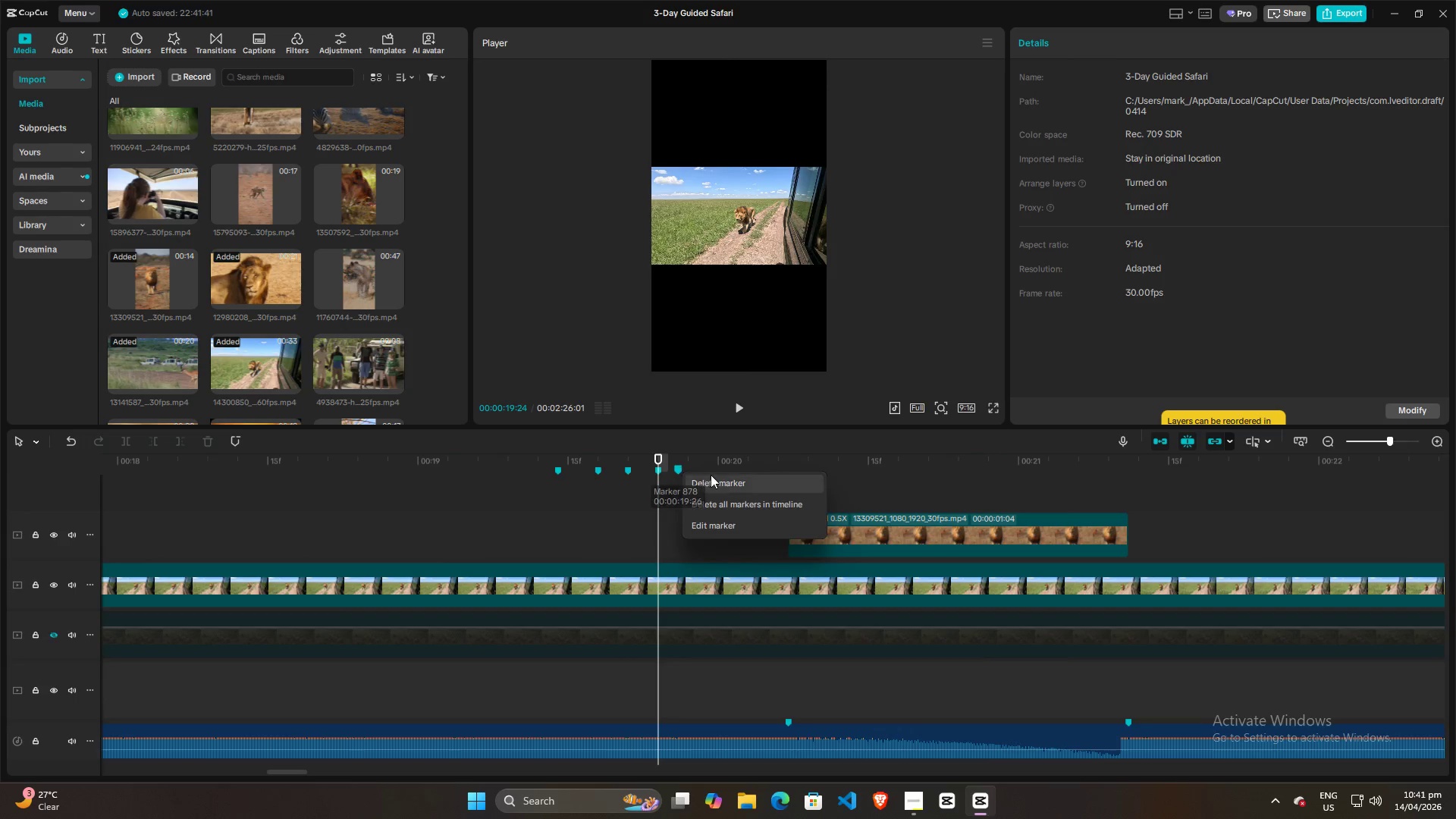 
left_click([711, 475])
 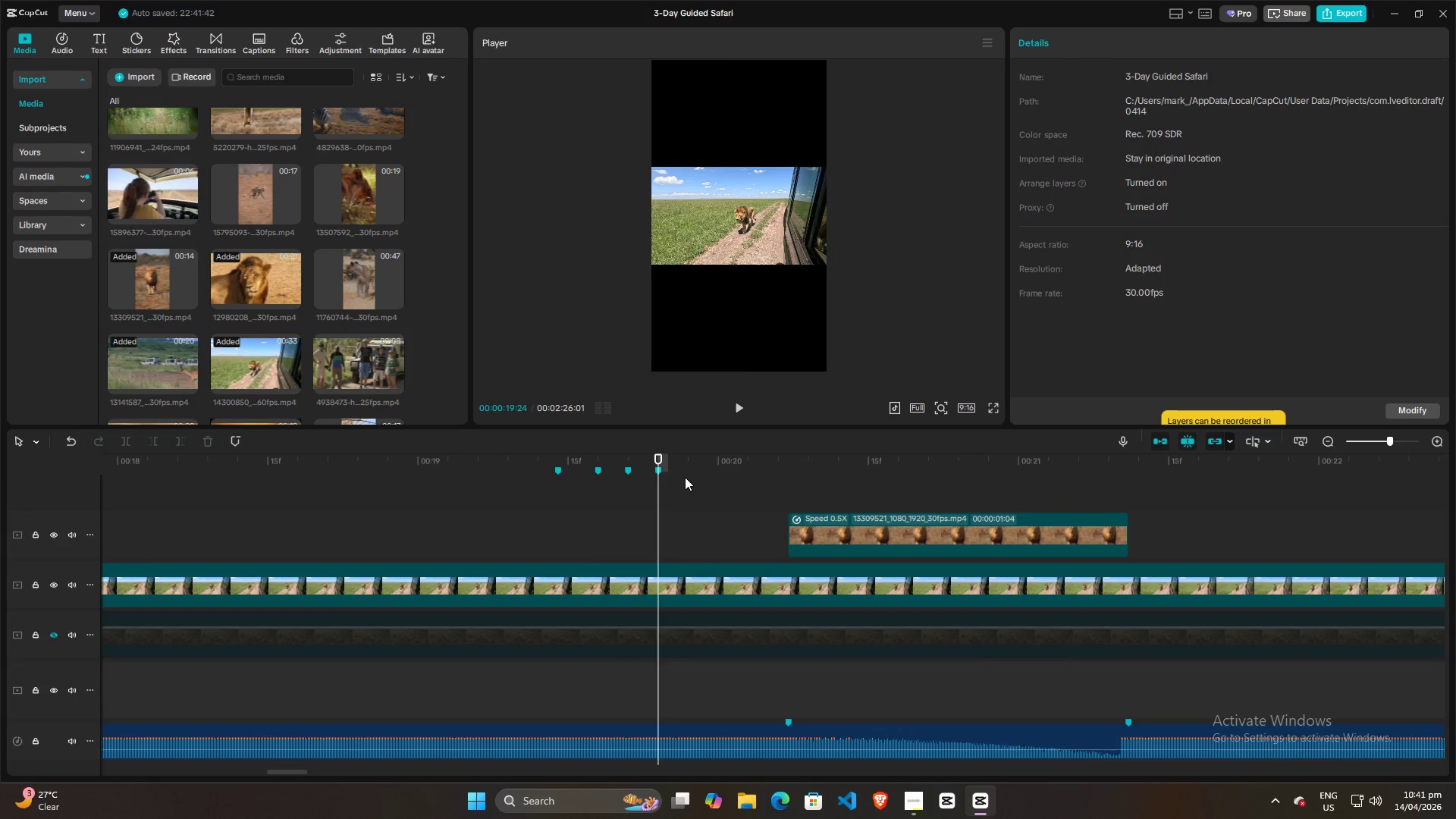 
left_click([685, 477])
 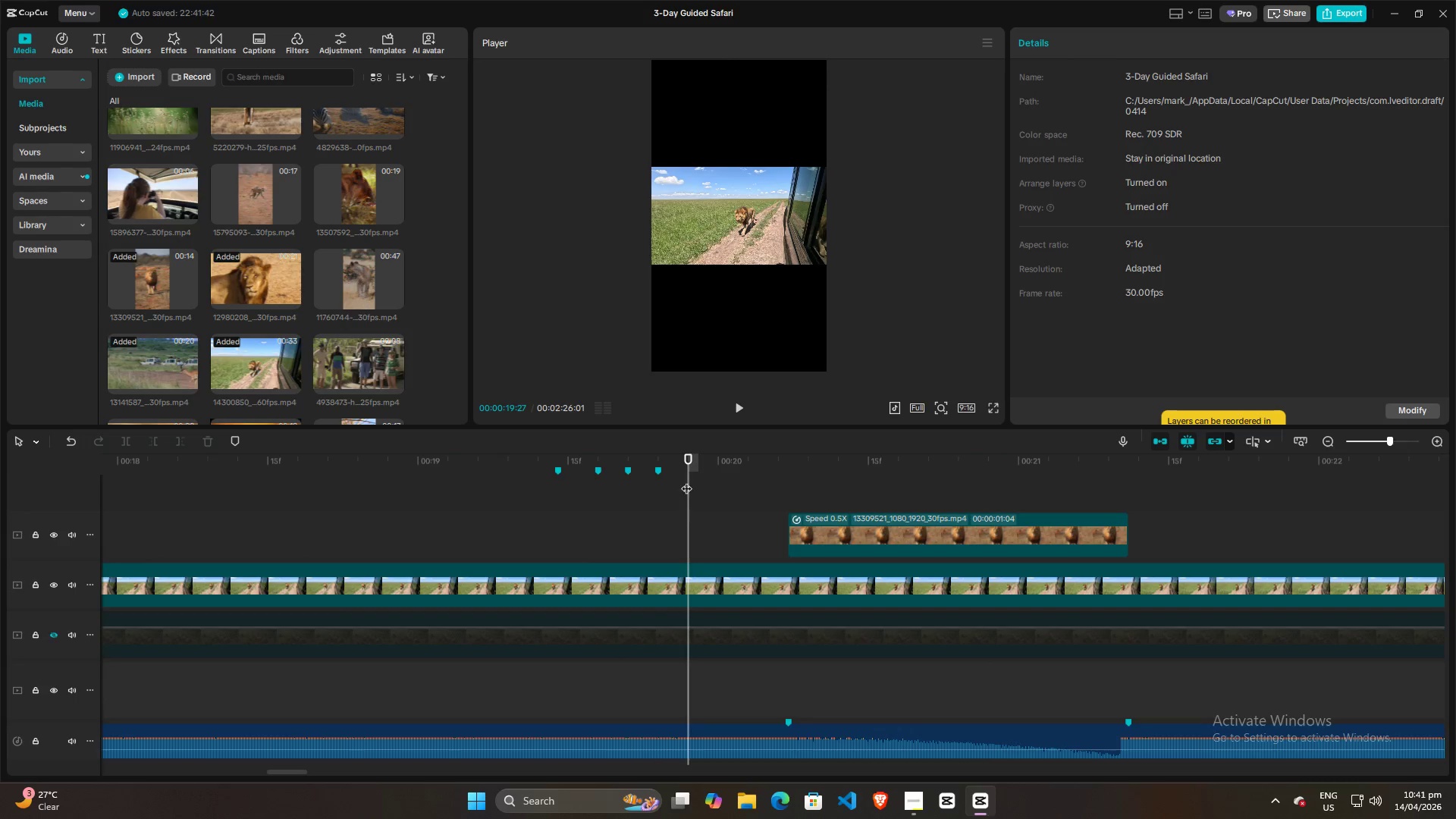 
key(M)
 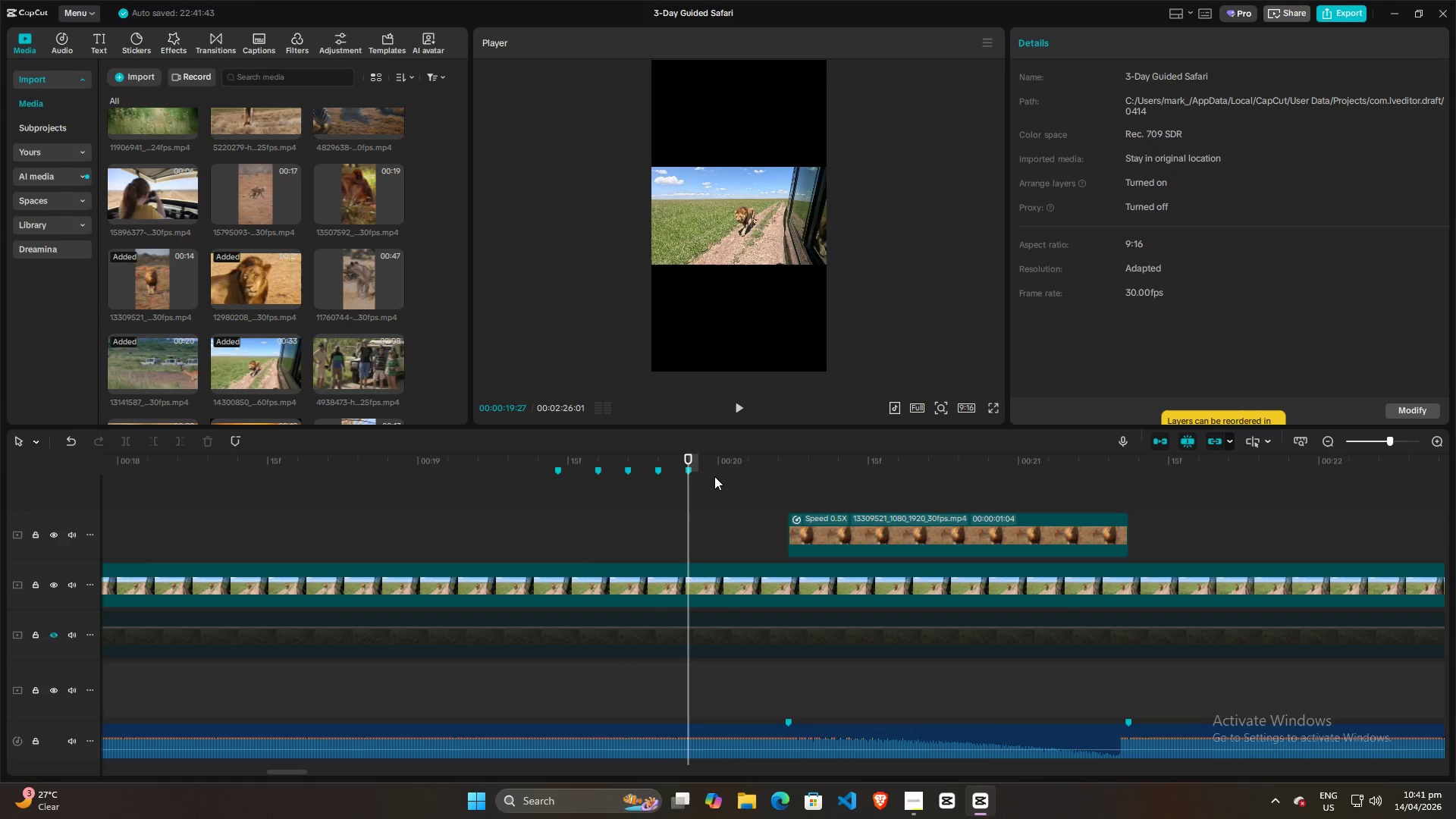 
left_click([714, 476])
 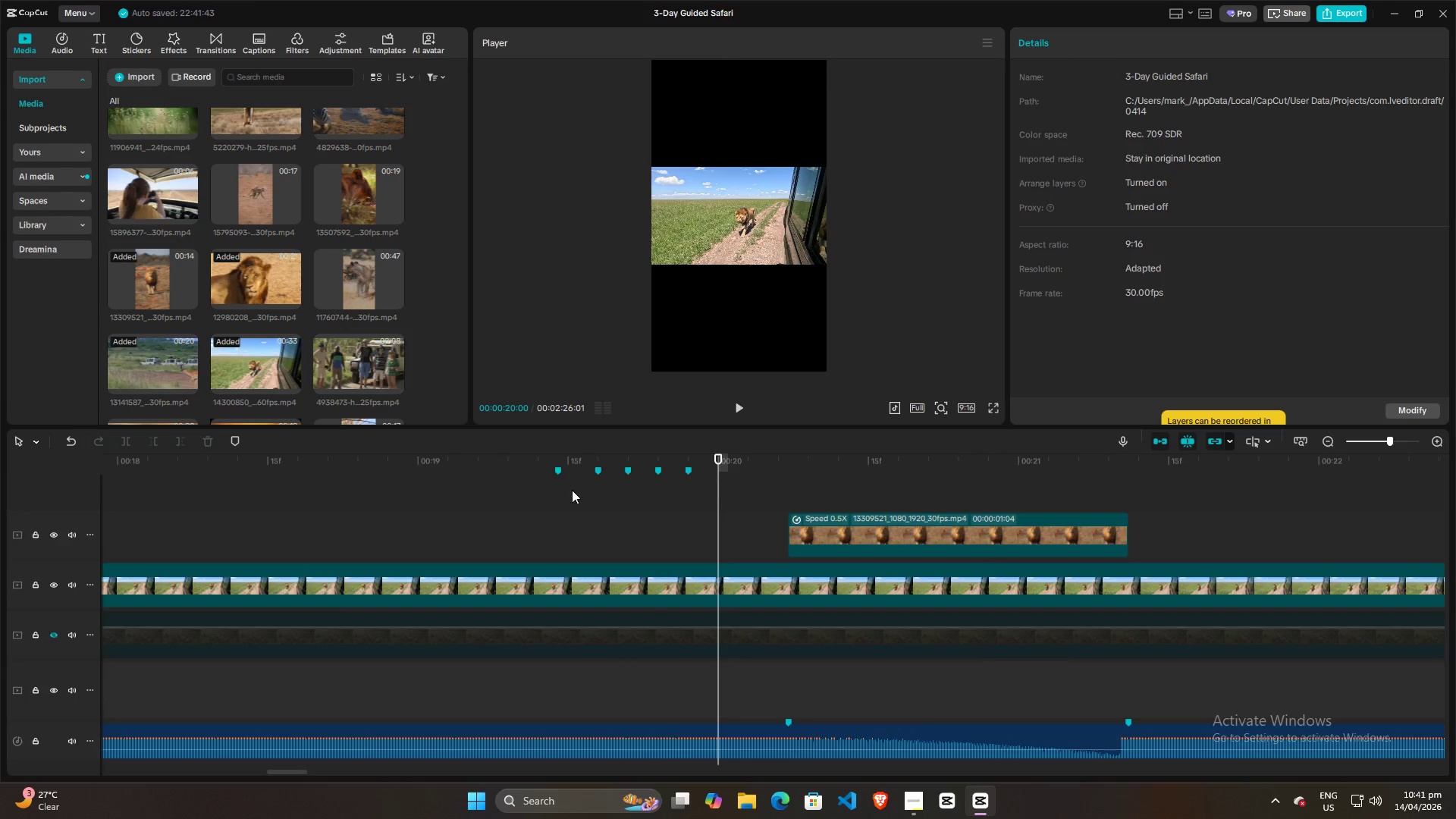 
left_click([541, 495])
 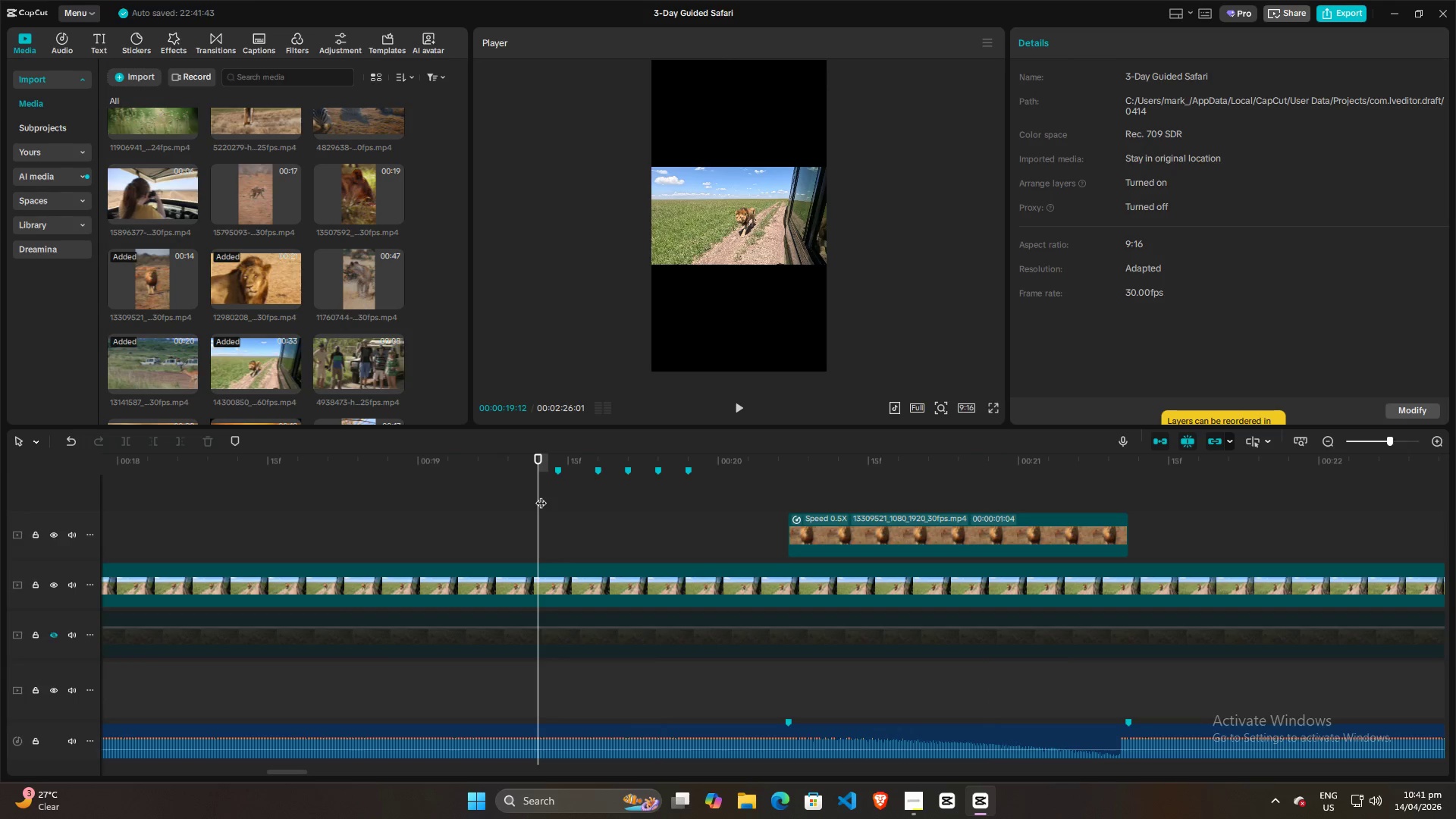 
key(Space)
 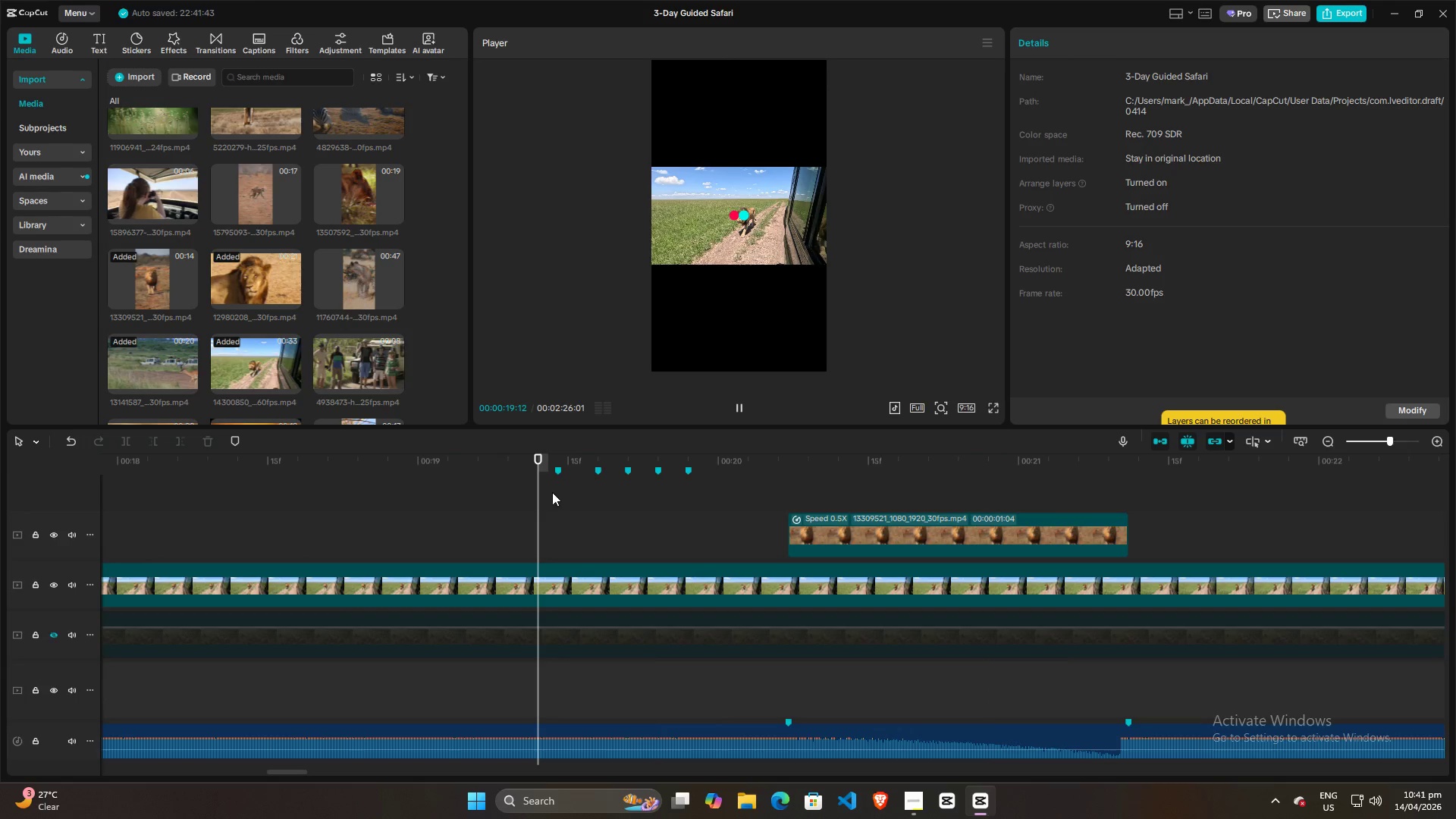 
key(Space)
 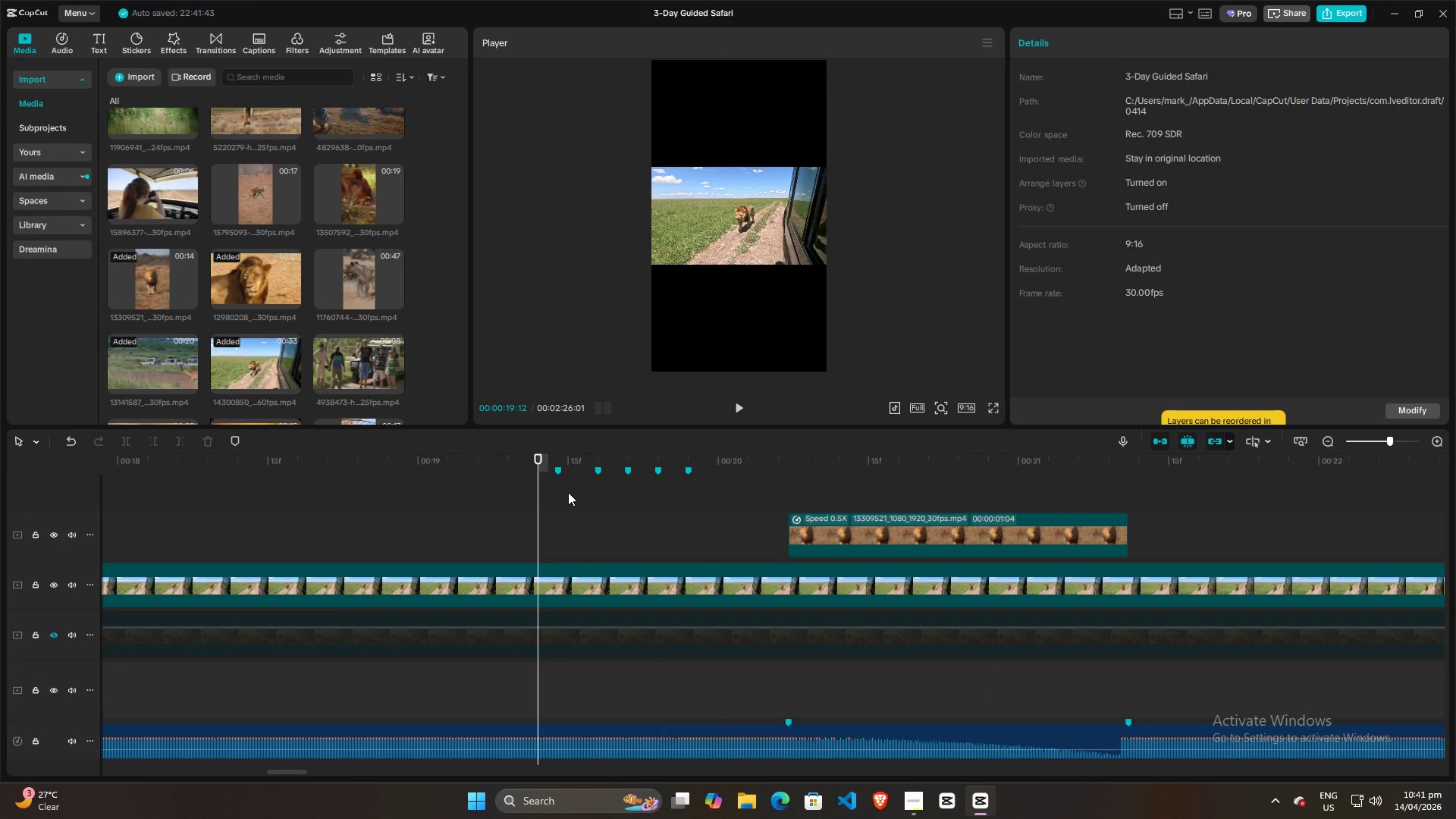 
key(Space)
 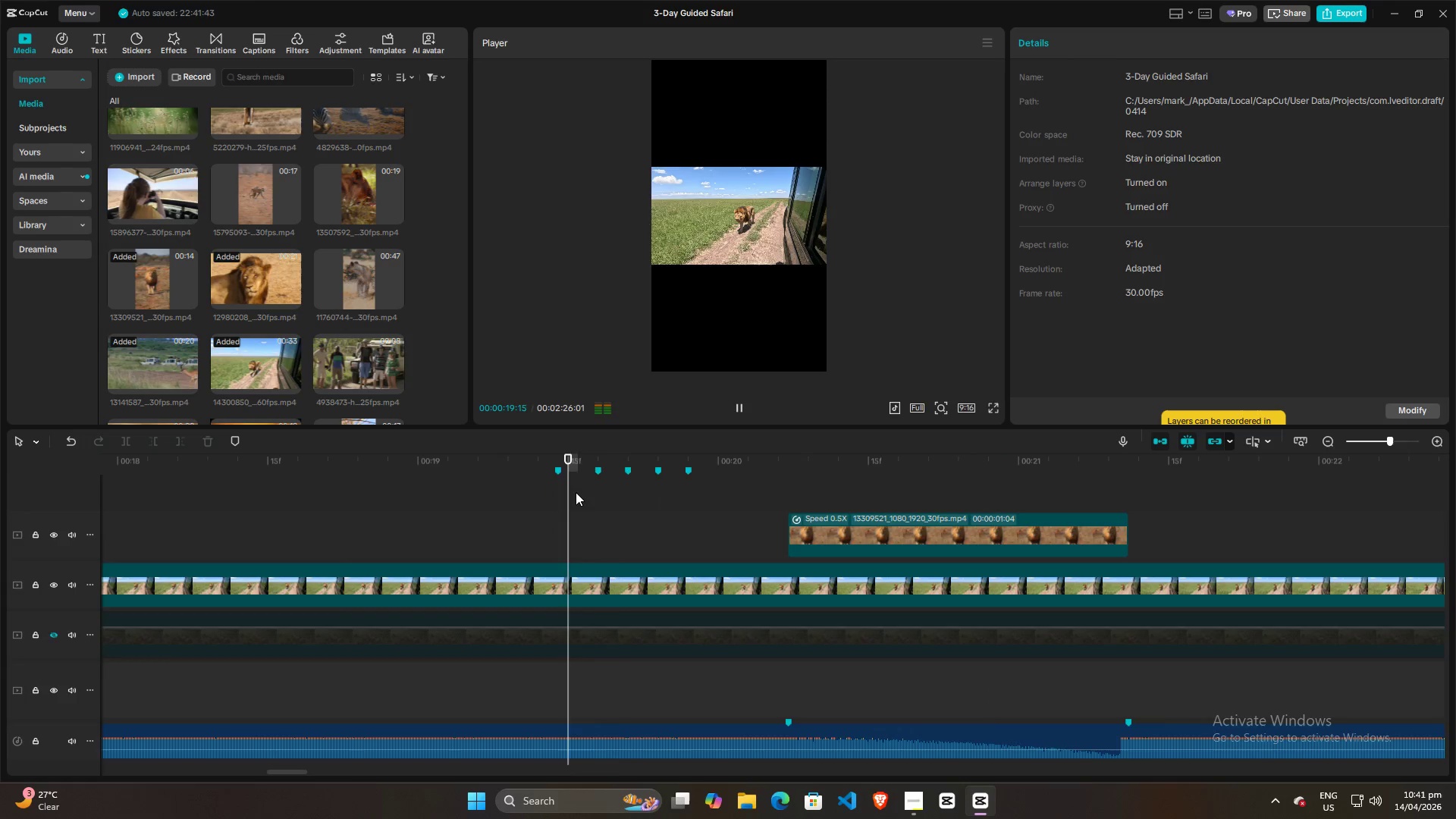 
key(Space)
 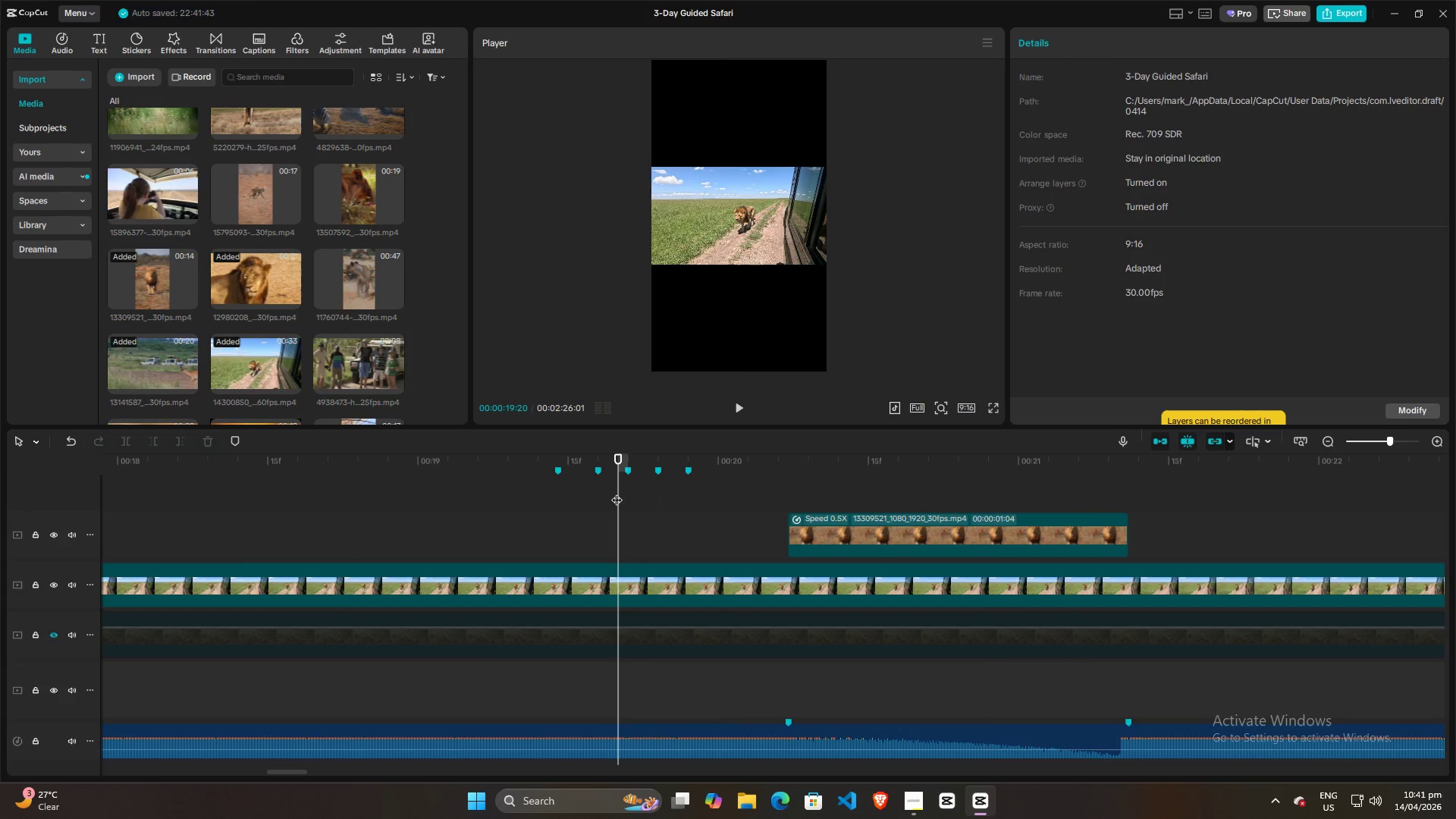 
left_click_drag(start_coordinate=[617, 492], to_coordinate=[444, 492])
 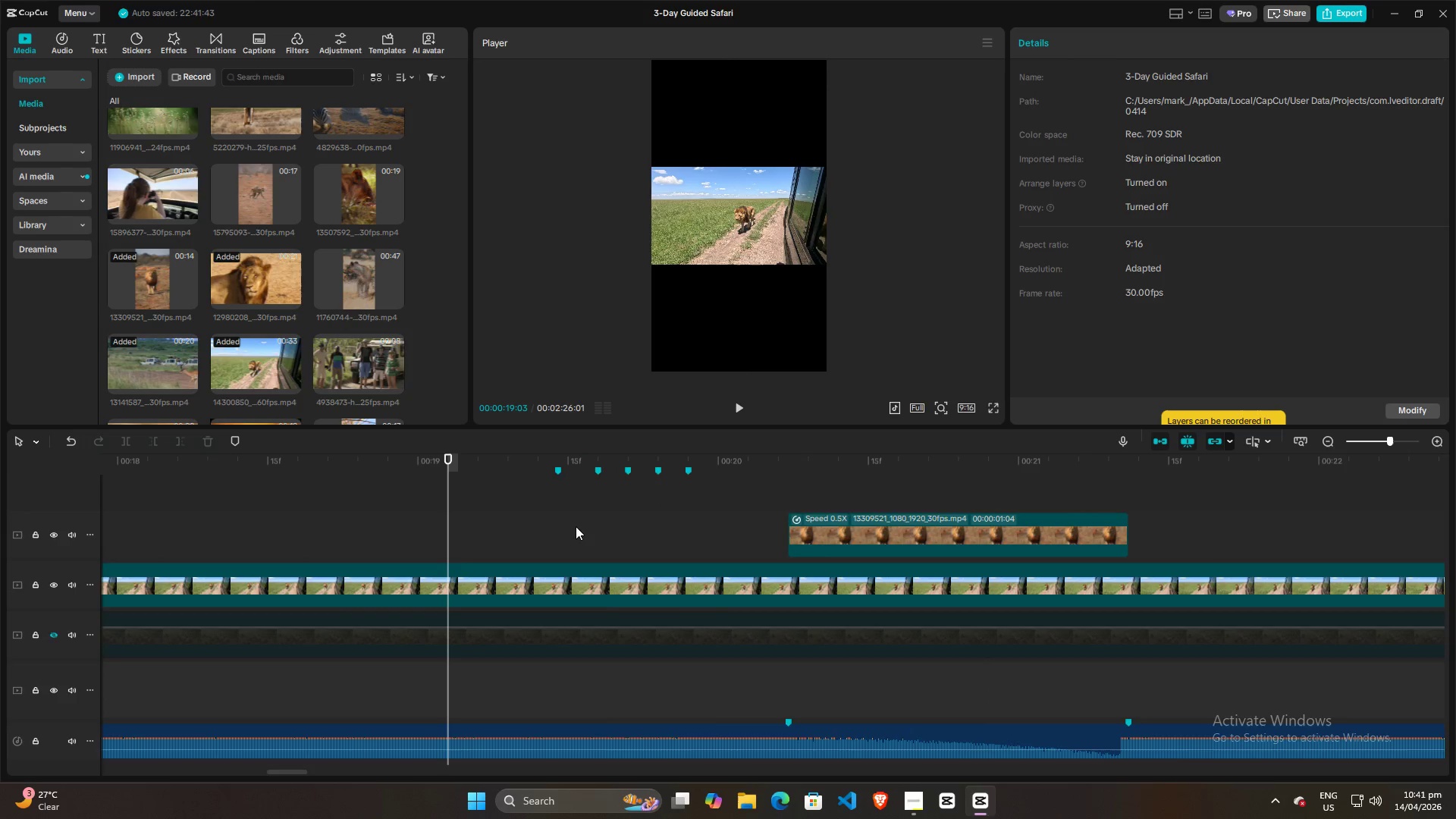 
hold_key(key=ControlLeft, duration=1.5)
scroll: coordinate [576, 527], scroll_direction: up, amount: 9.0
 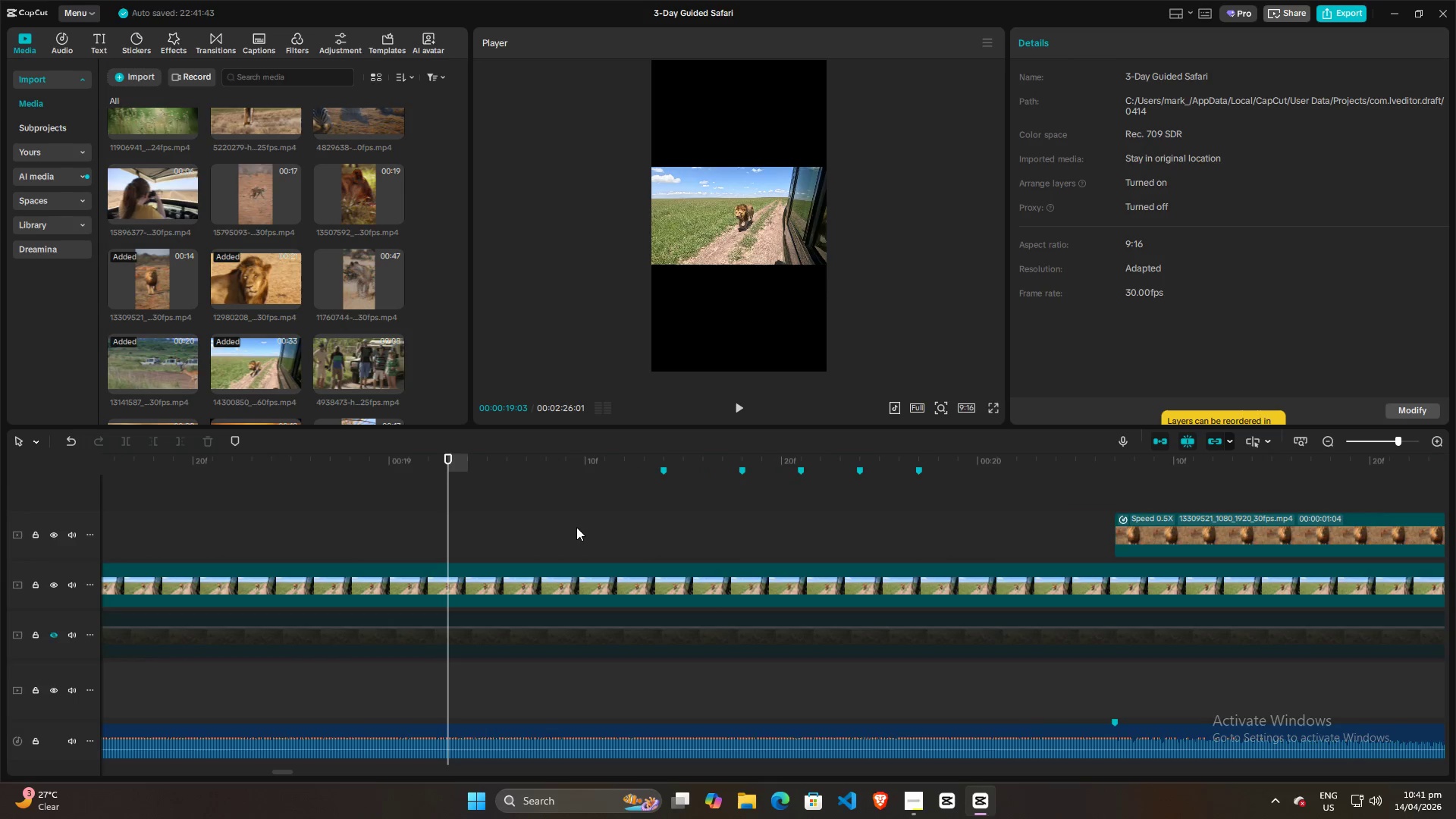 
hold_key(key=ControlLeft, duration=1.52)
hold_key(key=ControlLeft, duration=1.5)
hold_key(key=ControlLeft, duration=0.67)
scroll: coordinate [648, 545], scroll_direction: up, amount: 17.0
 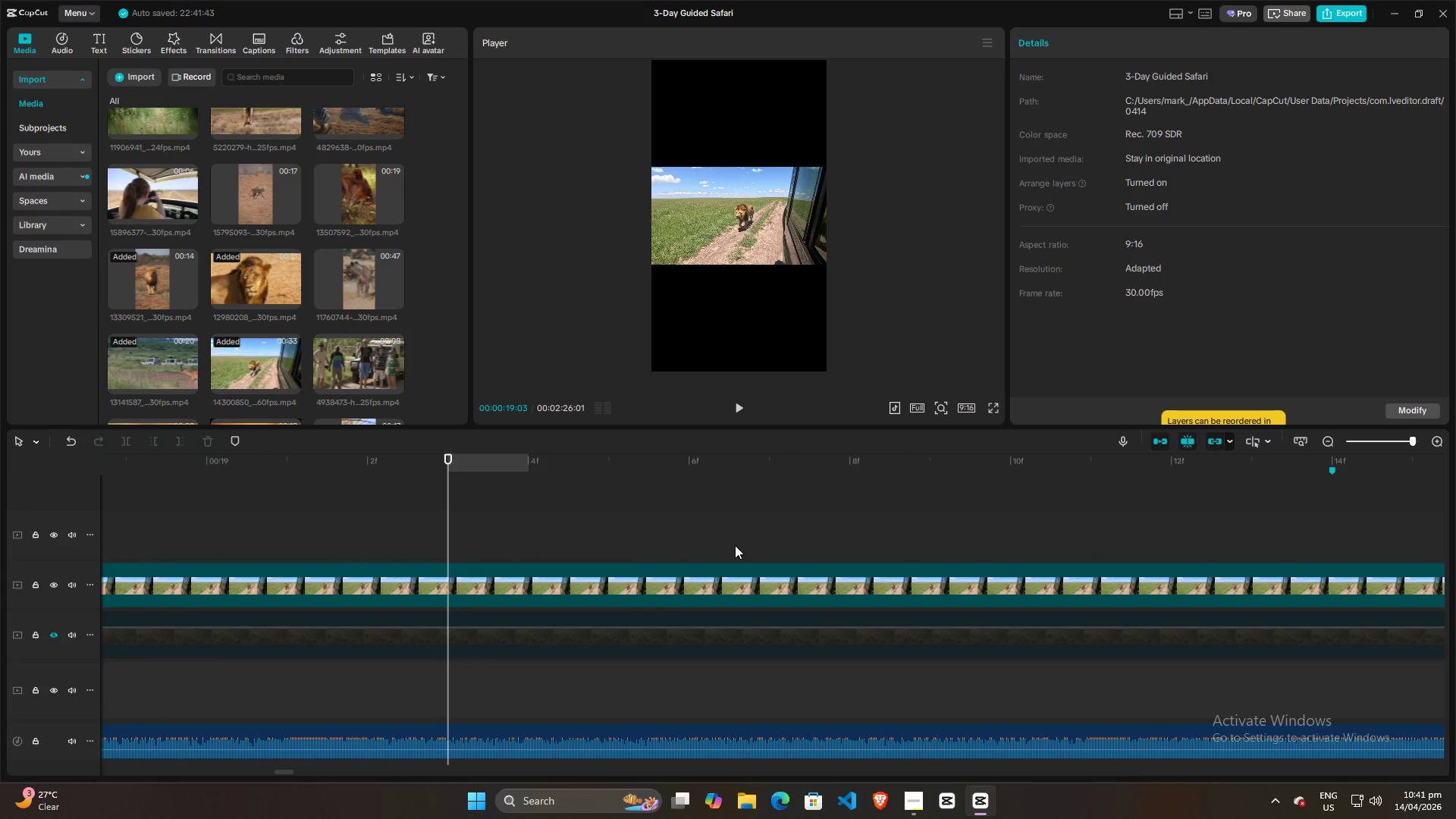 
left_click_drag(start_coordinate=[447, 519], to_coordinate=[967, 555])
 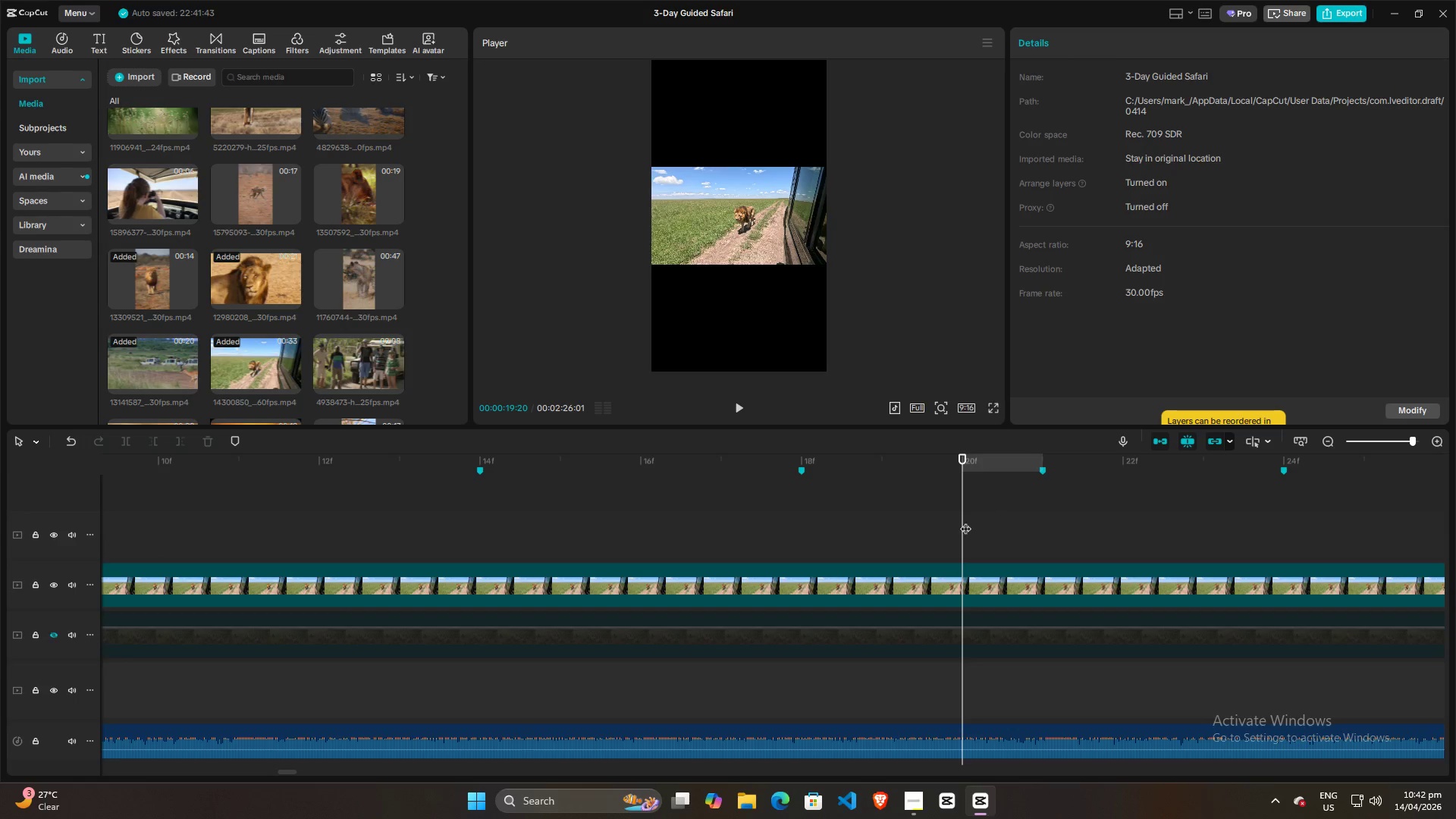 
double_click([1044, 469])
 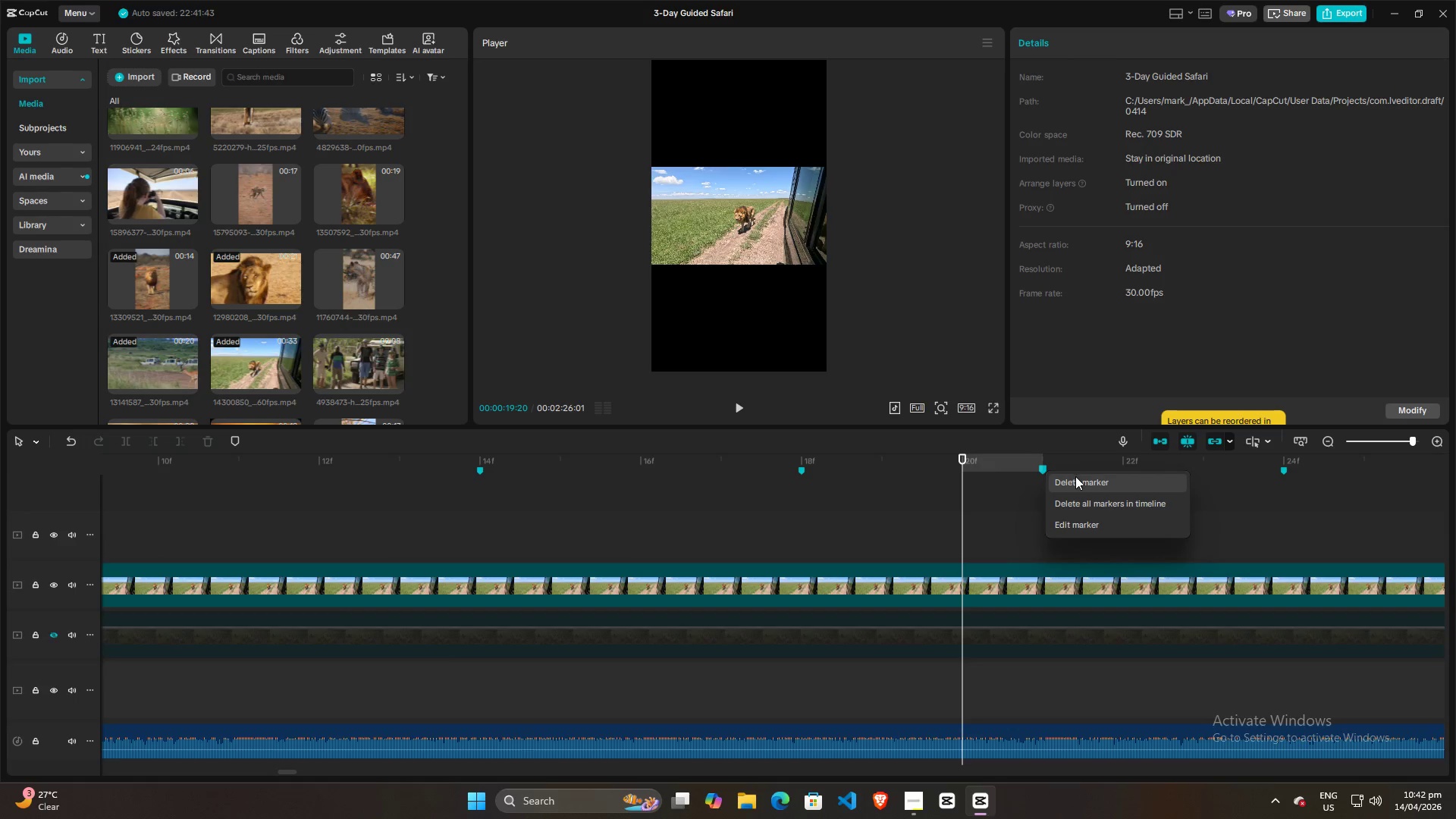 
left_click([1076, 480])
 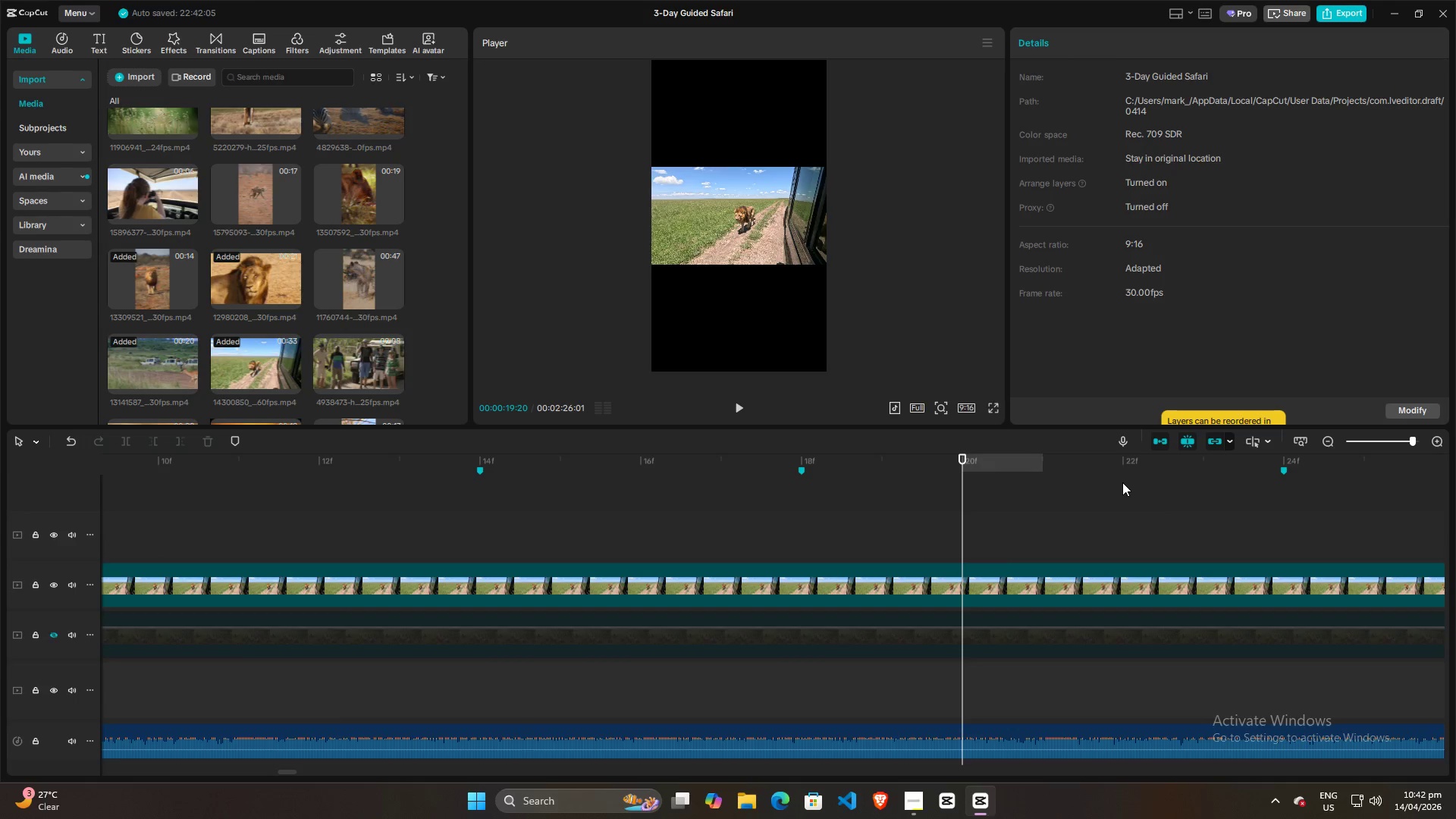 
left_click([1123, 479])
 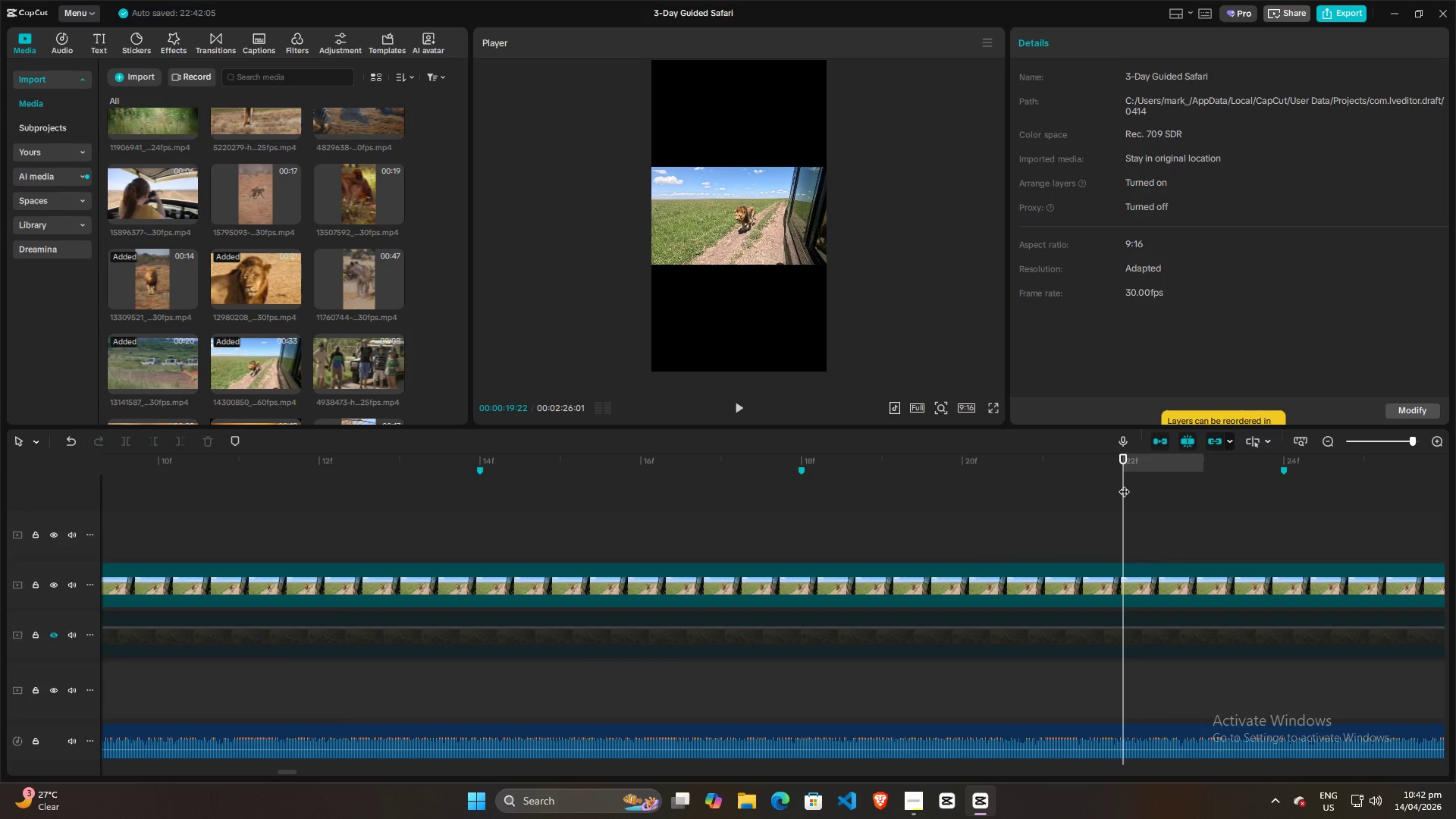 
key(M)
 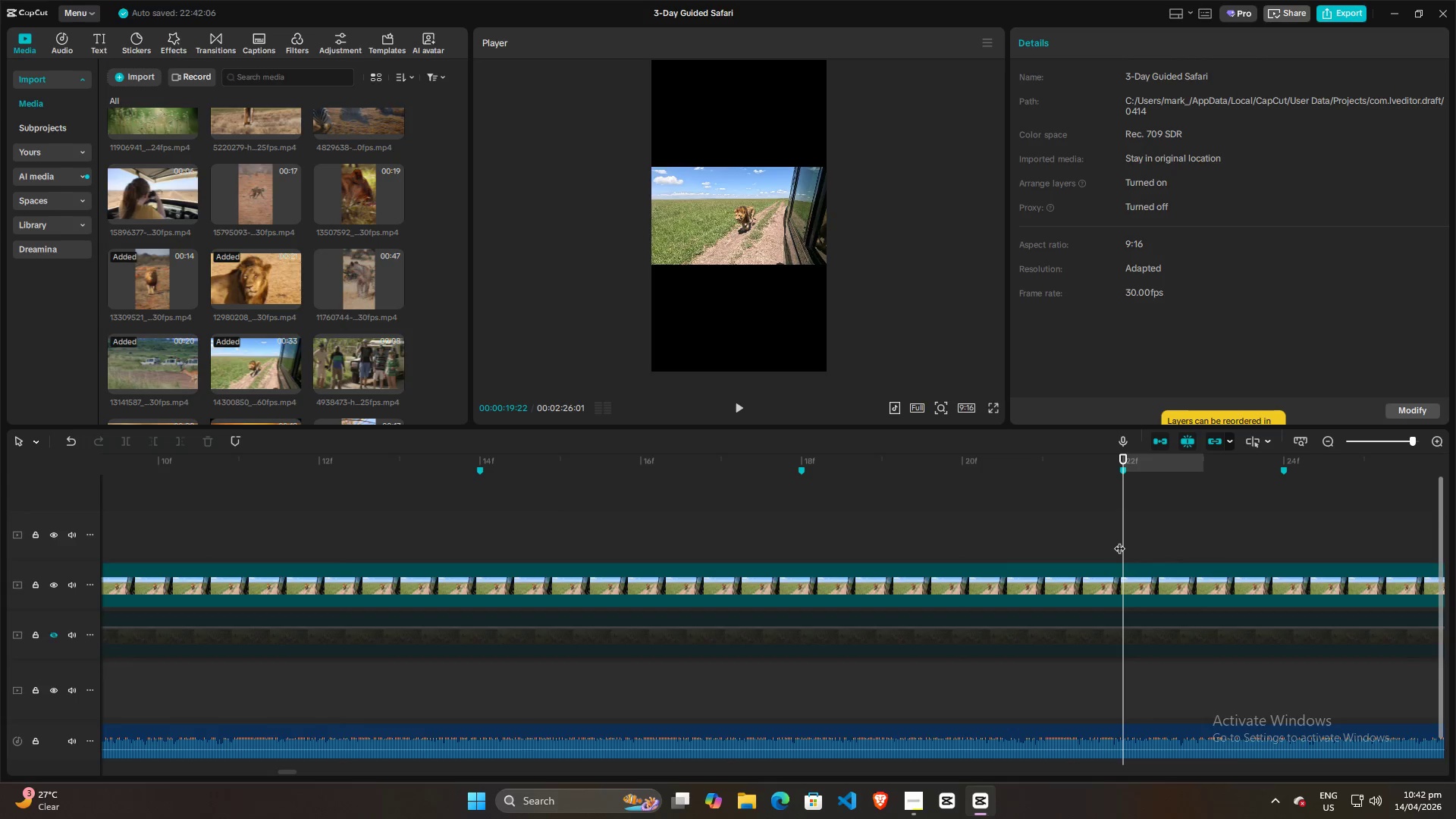 
left_click_drag(start_coordinate=[1119, 541], to_coordinate=[1243, 573])
 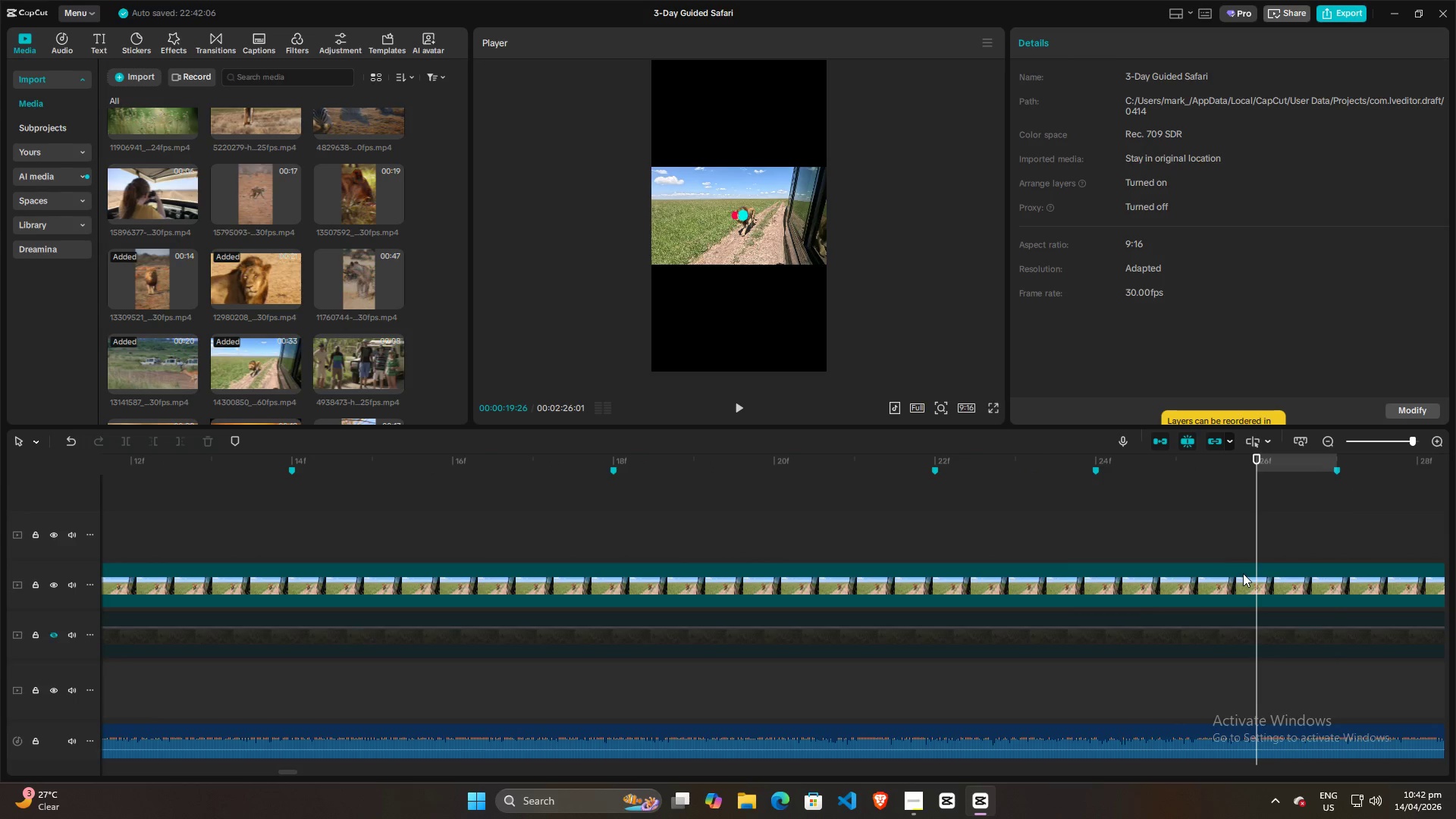 
key(M)
 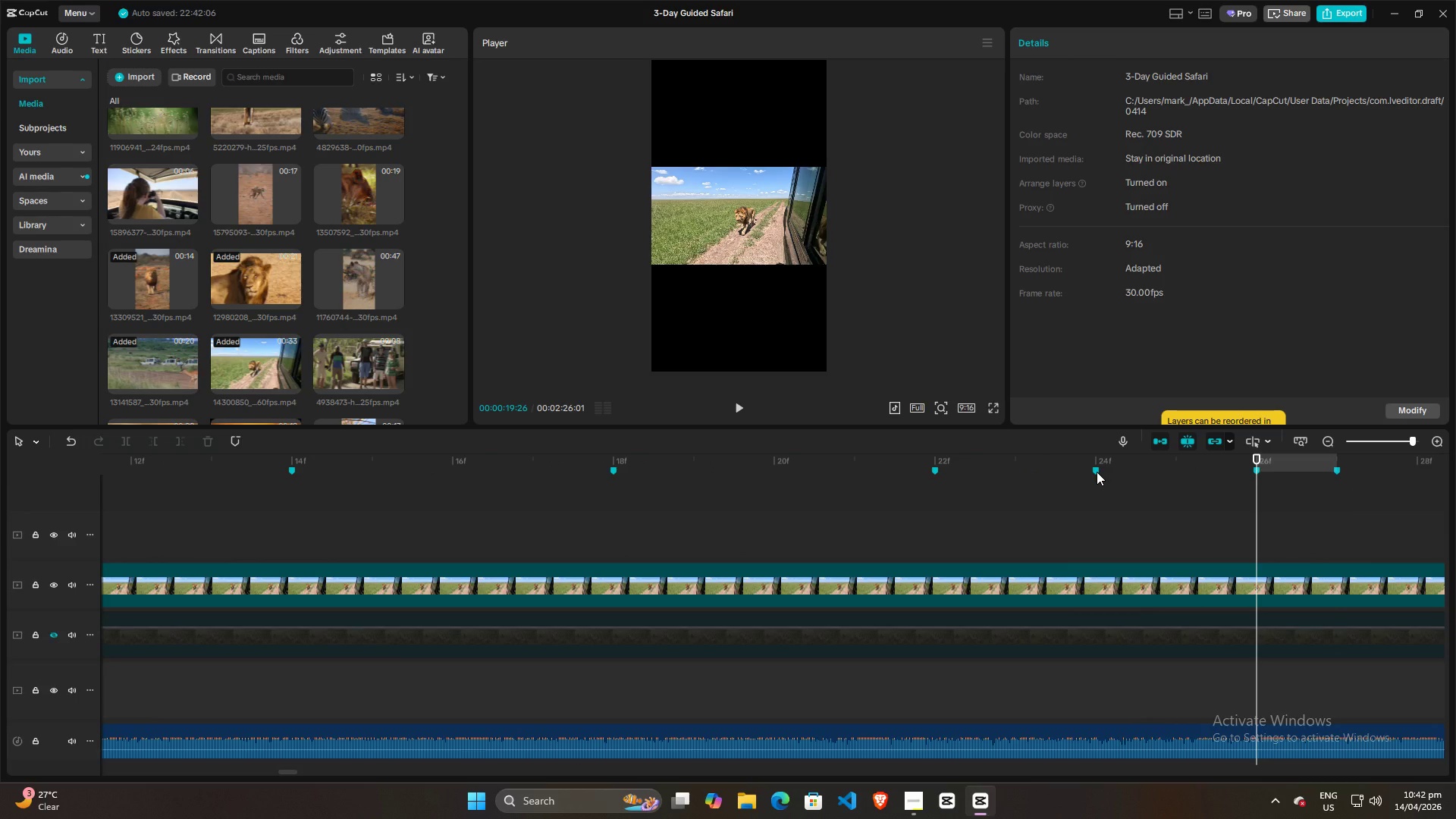 
right_click([1097, 472])
 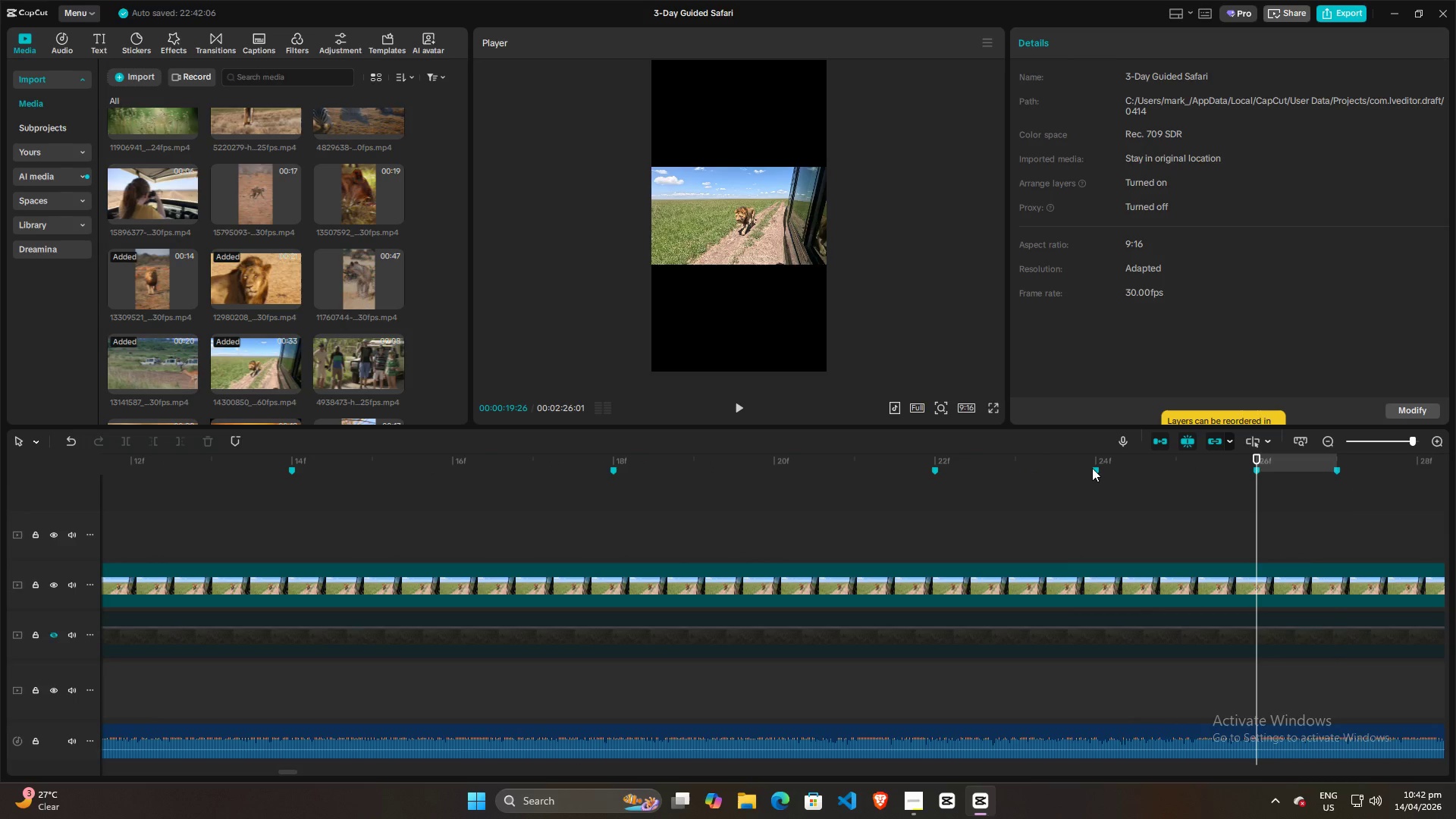 
right_click([1094, 468])
 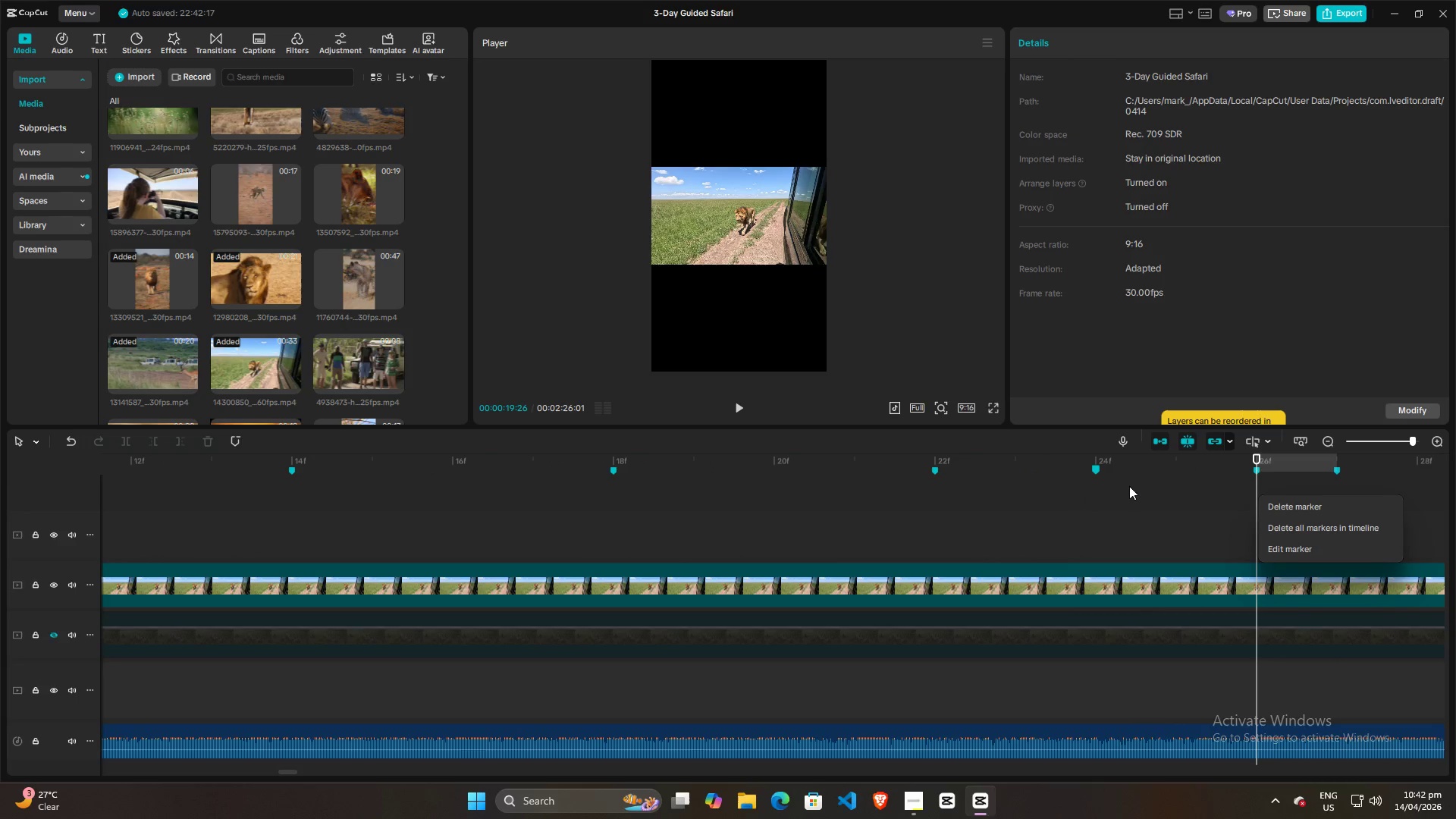 
left_click([1291, 508])
 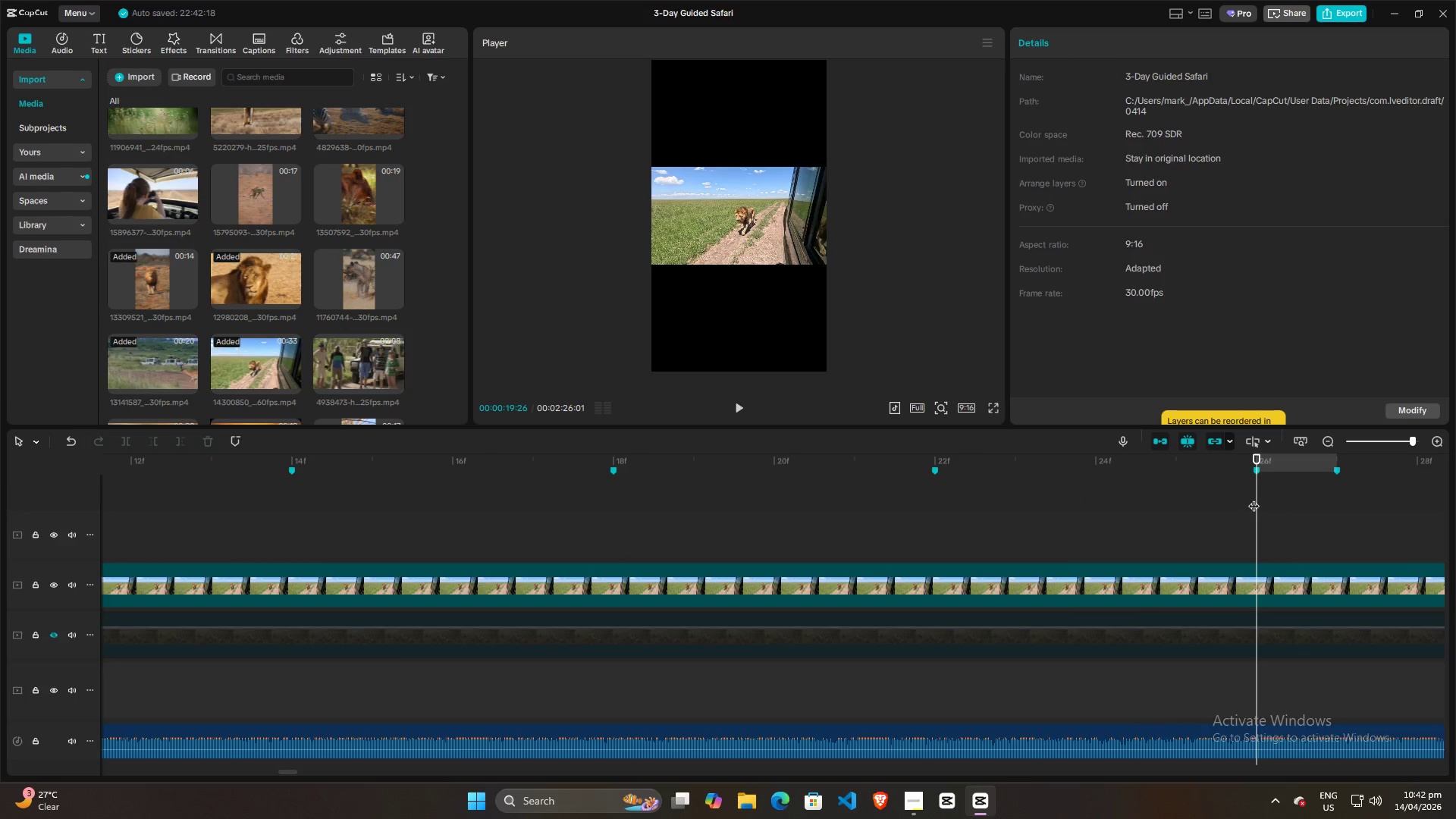 
left_click_drag(start_coordinate=[1254, 498], to_coordinate=[987, 502])
 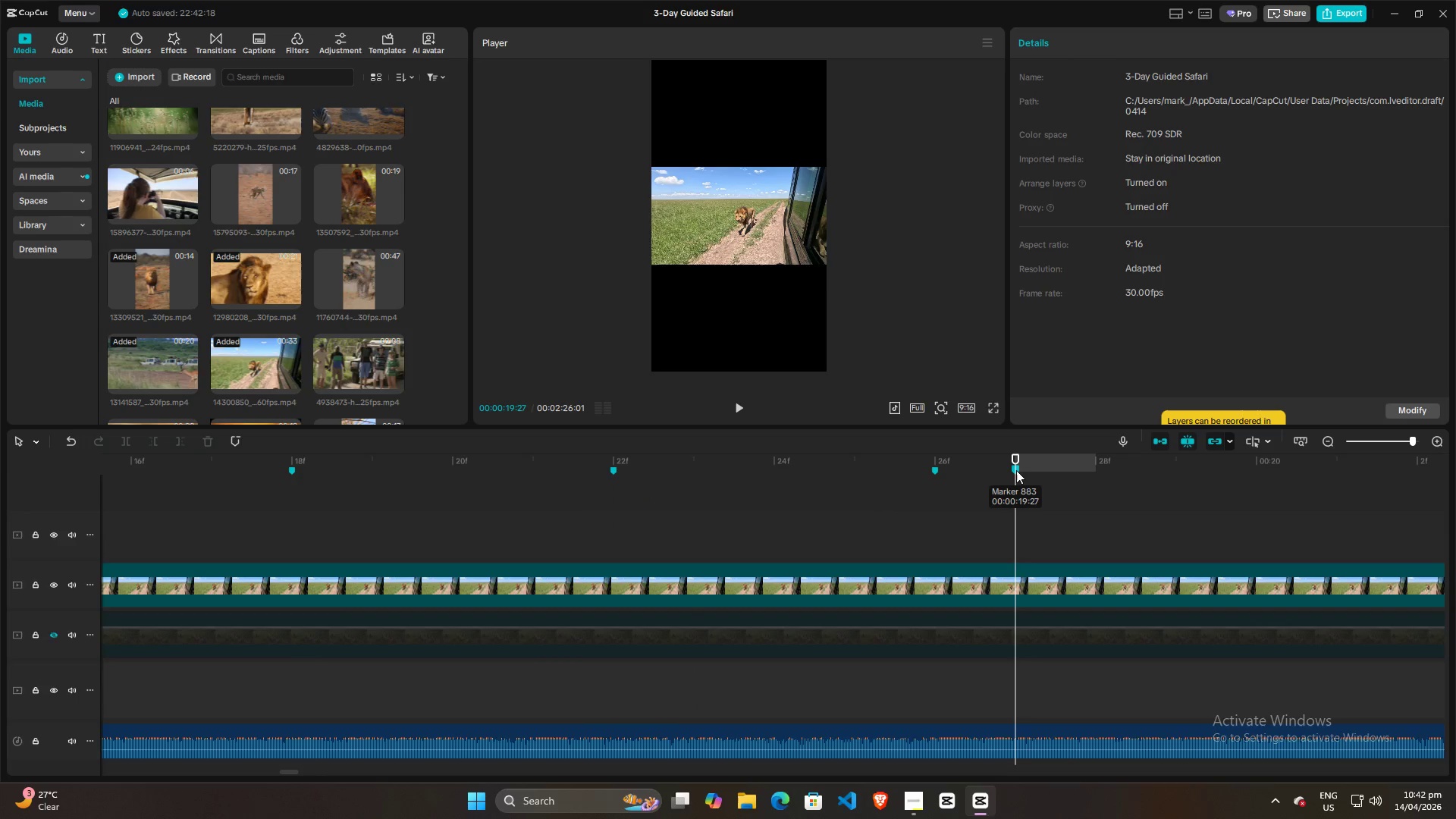 
right_click([1016, 470])
 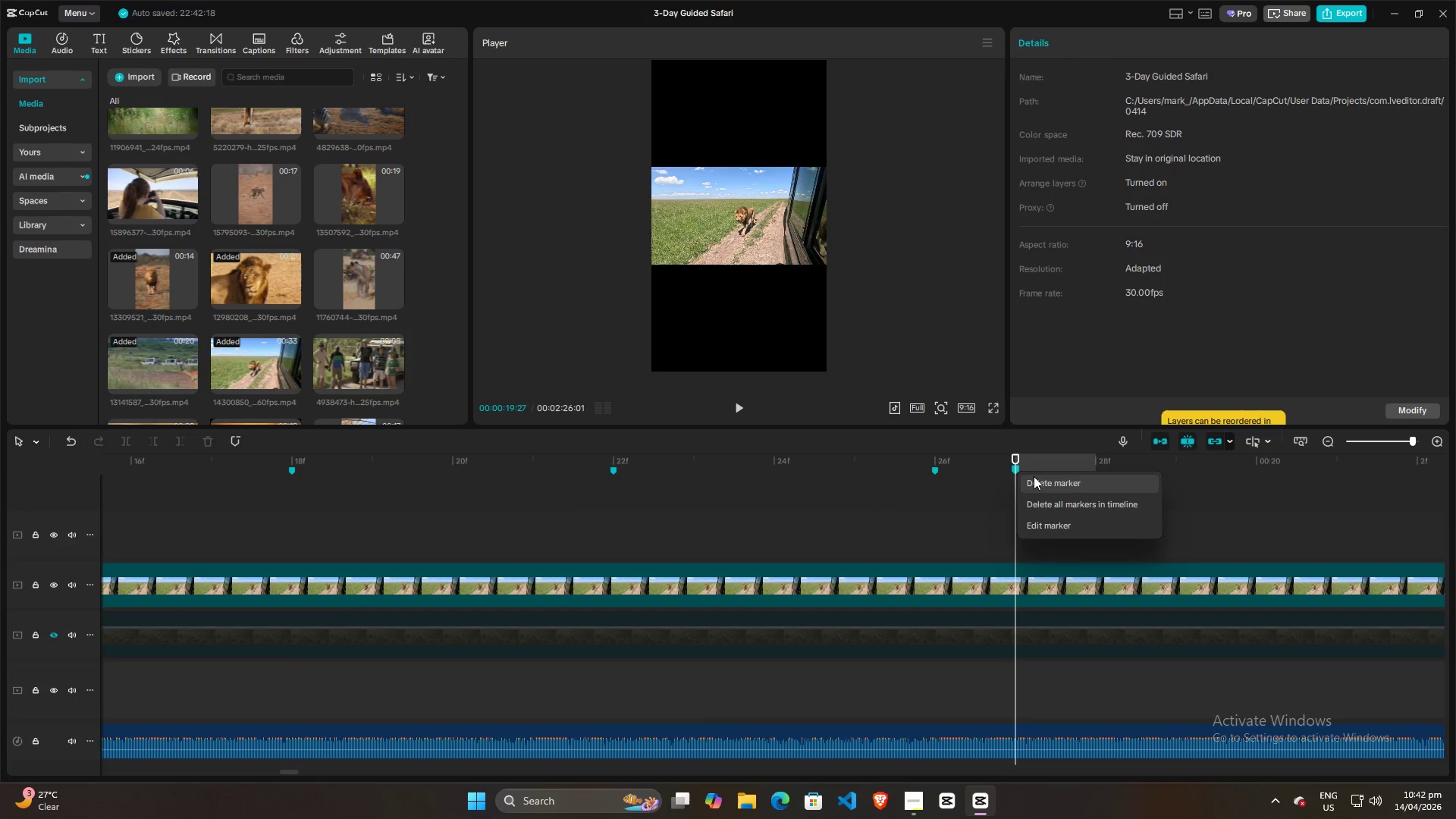 
left_click([1034, 477])
 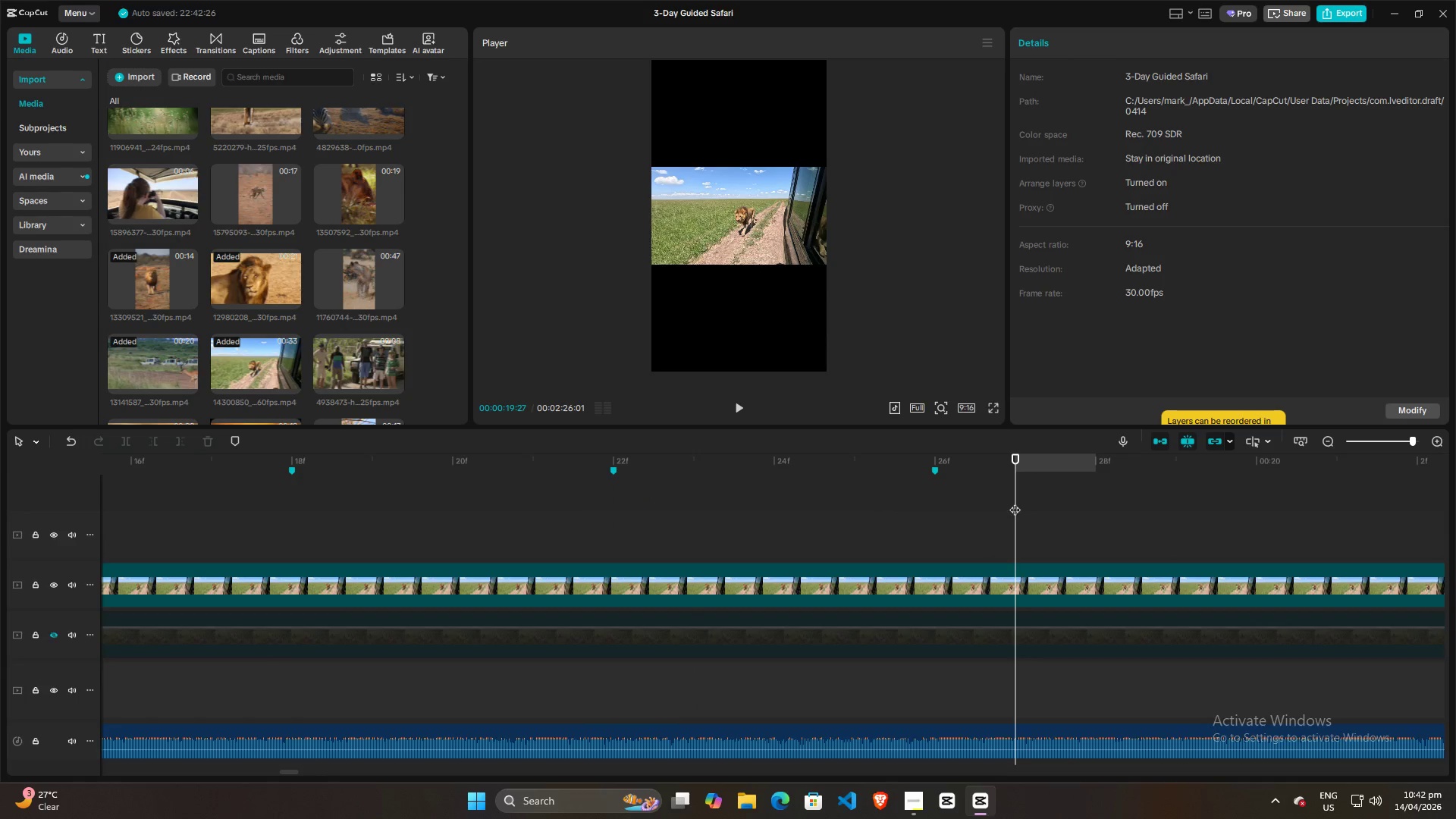 
left_click_drag(start_coordinate=[1015, 503], to_coordinate=[1004, 482])
 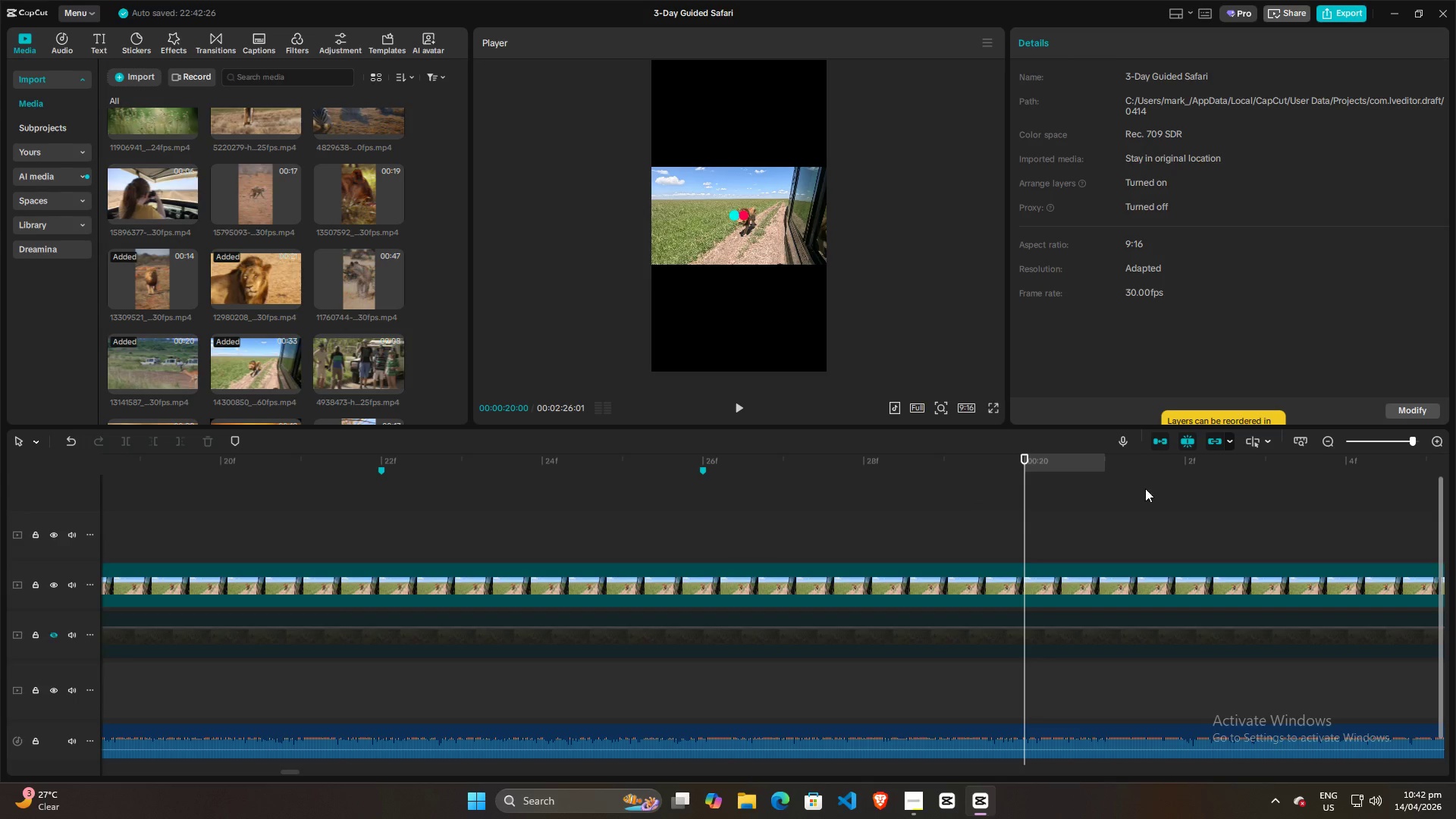 
key(M)
 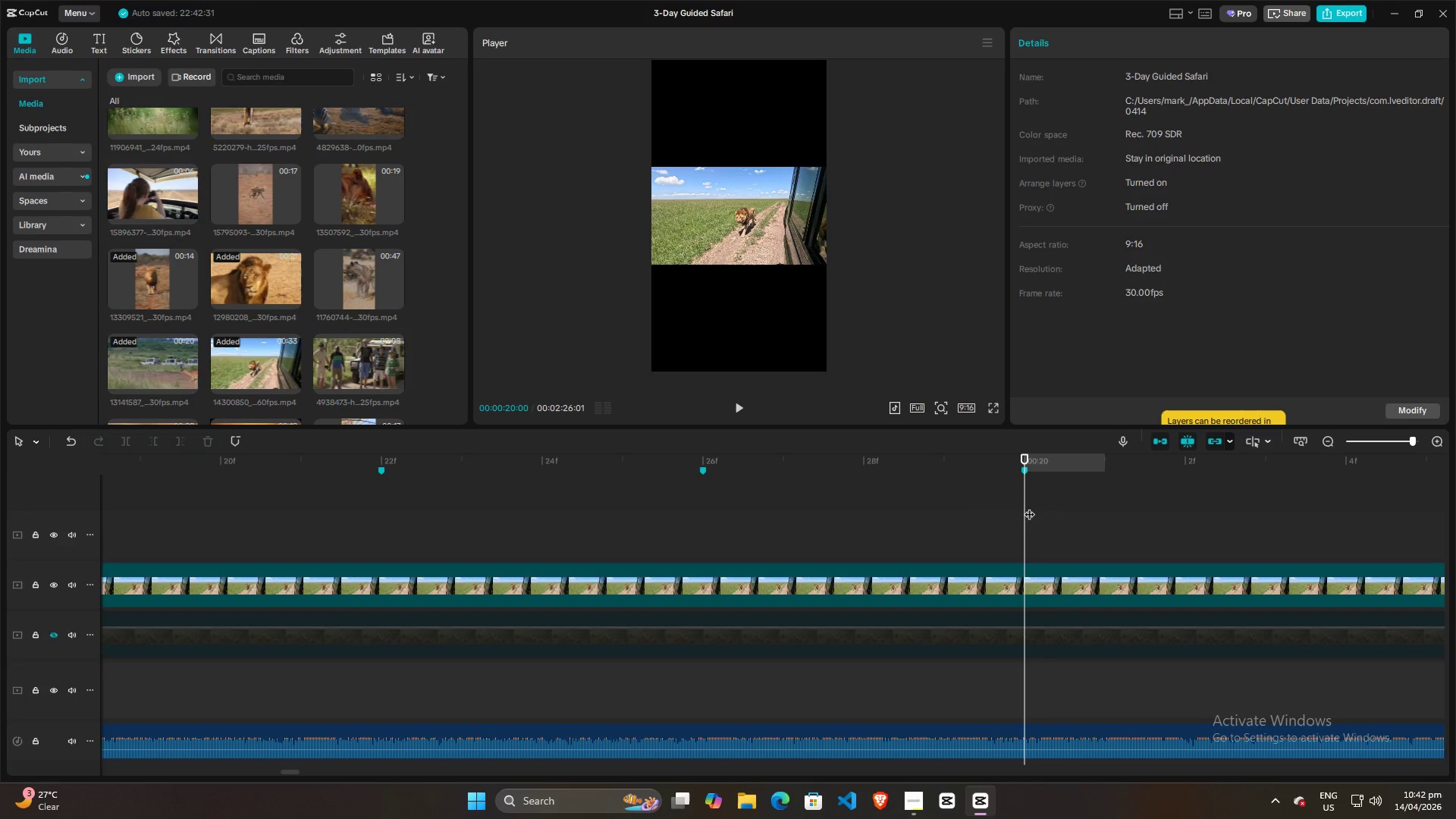 
left_click_drag(start_coordinate=[1029, 507], to_coordinate=[1075, 523])
 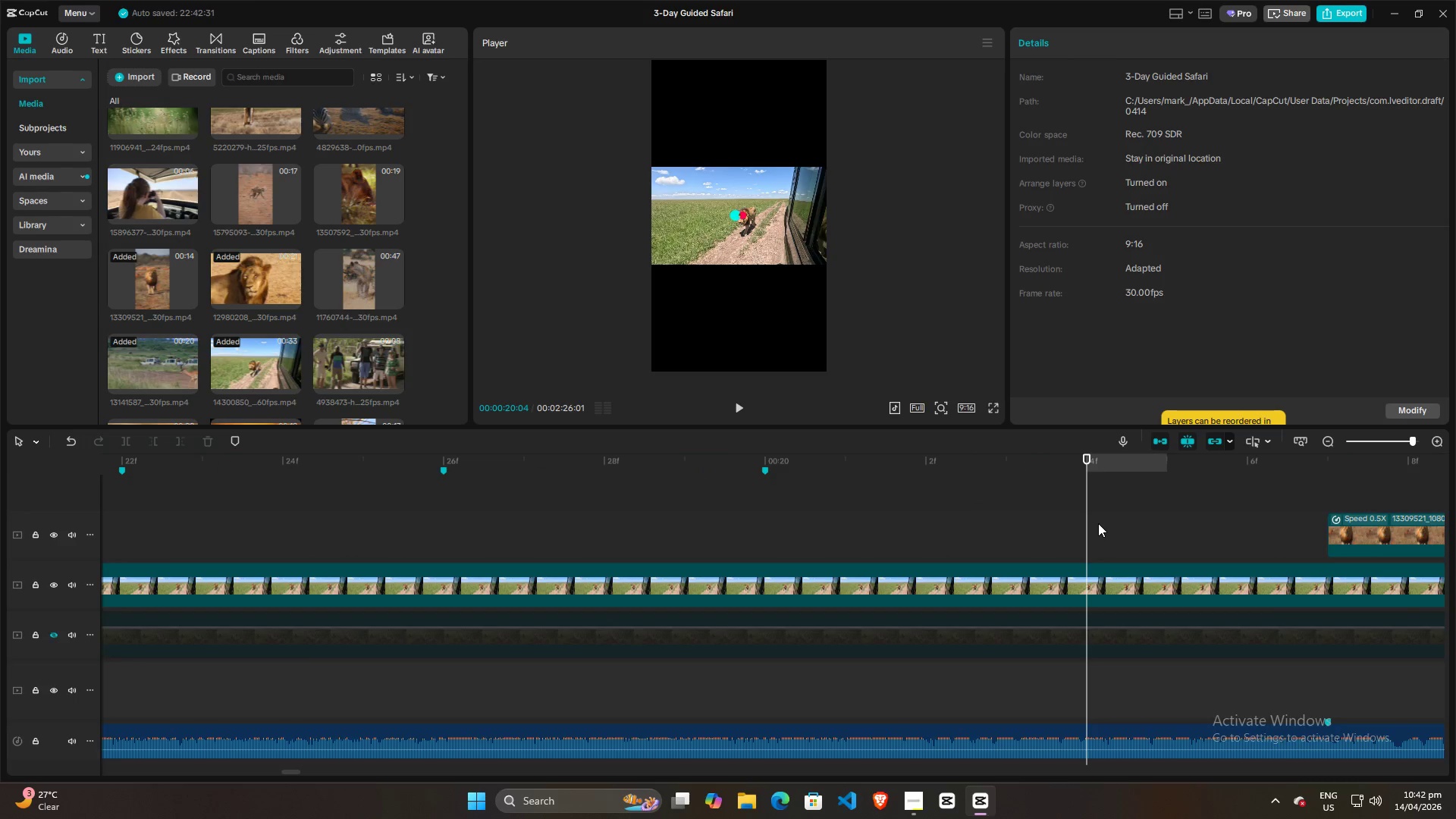 
key(M)
 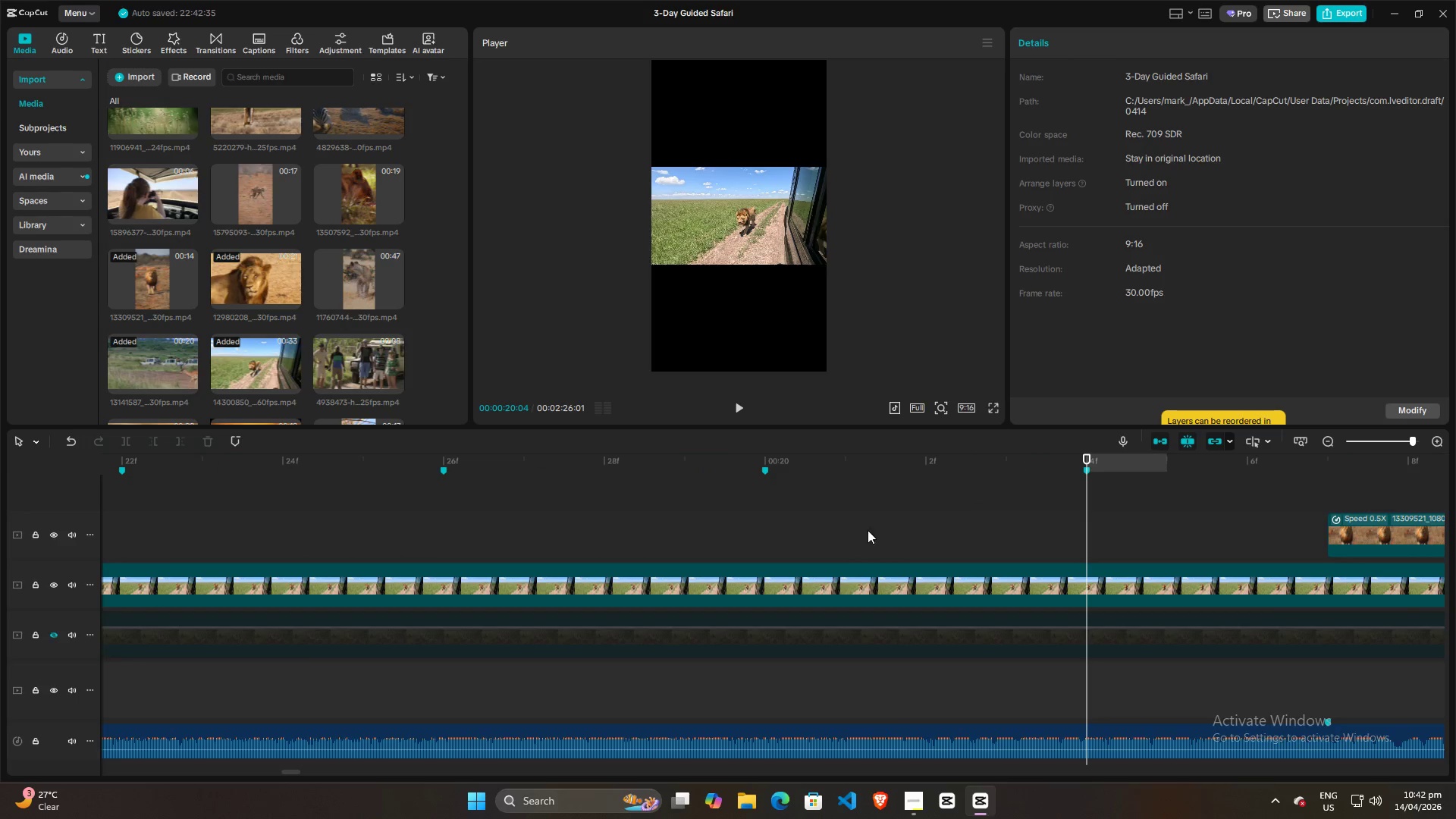 
hold_key(key=ControlLeft, duration=1.3)
scroll: coordinate [726, 529], scroll_direction: down, amount: 25.0
 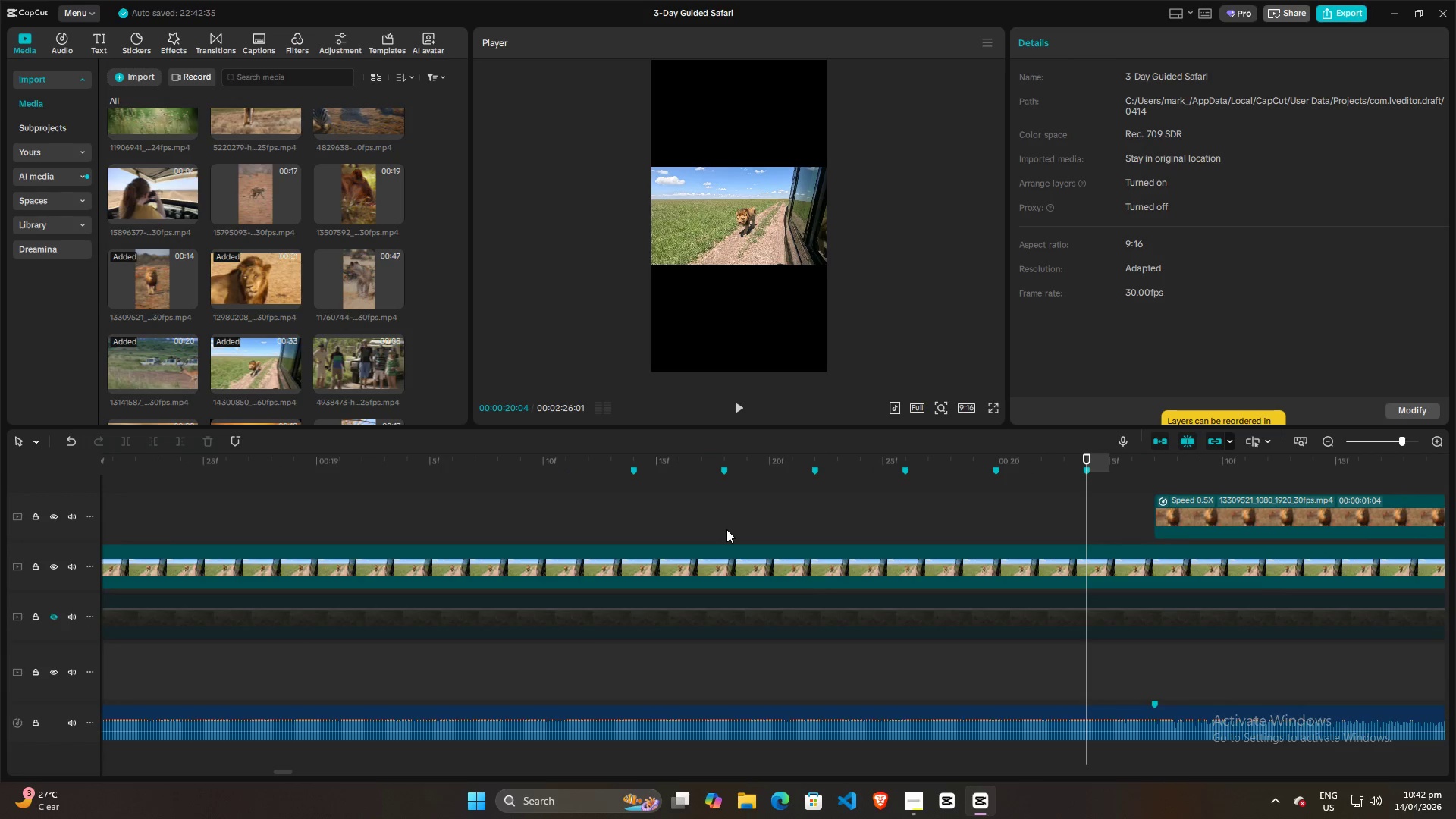 
hold_key(key=ControlLeft, duration=1.52)
 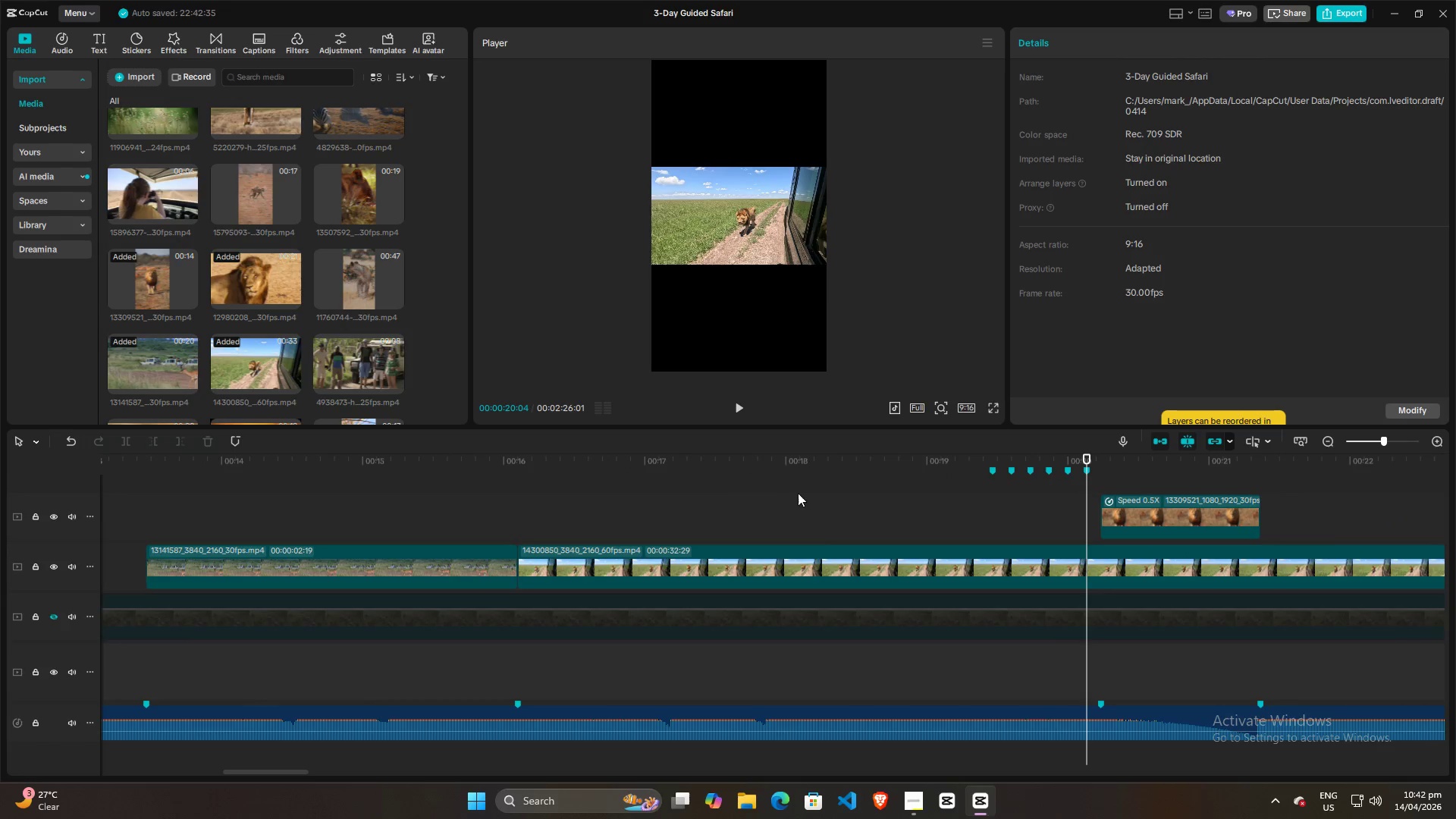 
hold_key(key=ControlLeft, duration=0.42)
 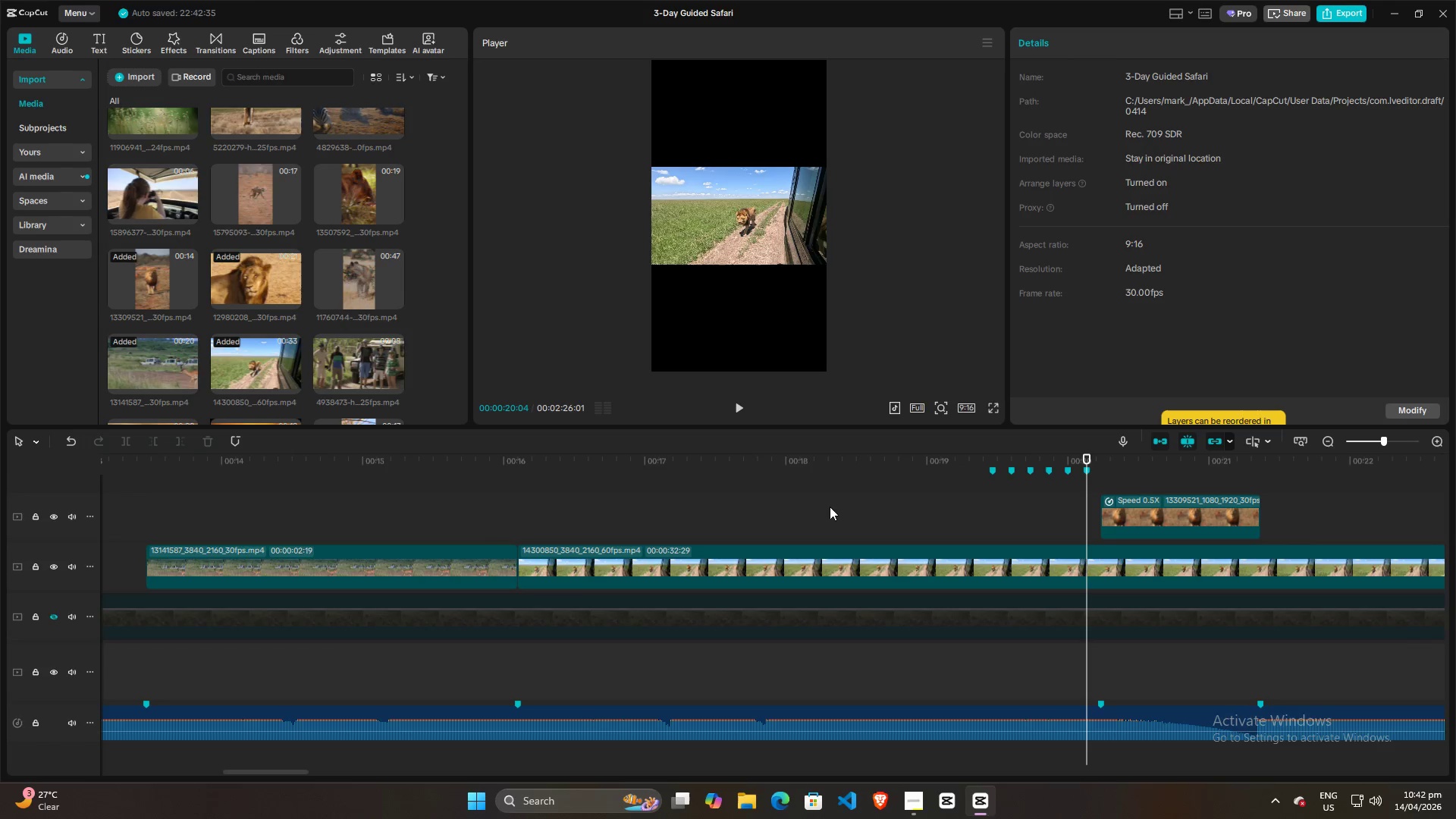 
scroll: coordinate [724, 519], scroll_direction: down, amount: 27.0
 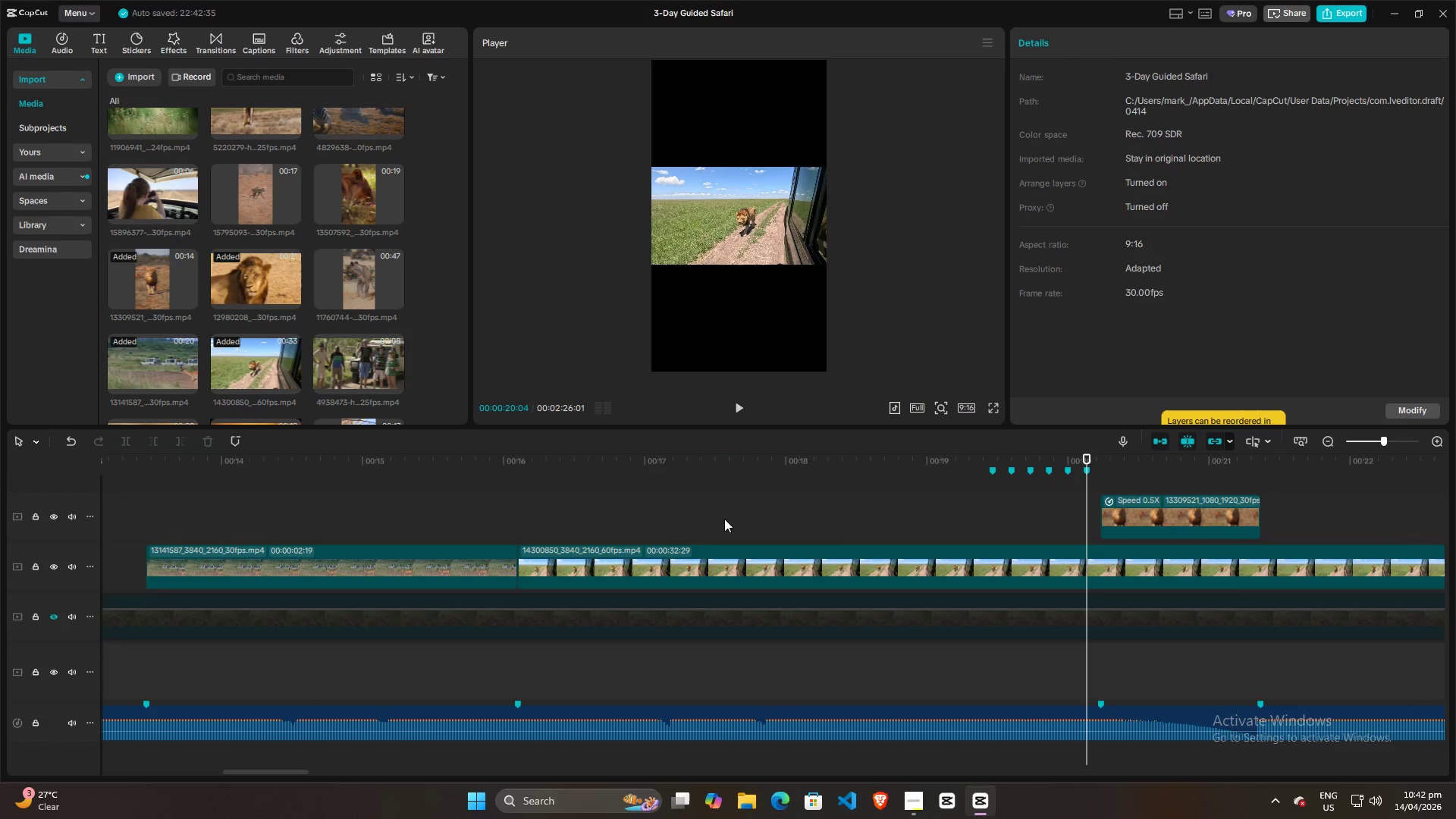 
left_click([843, 508])
 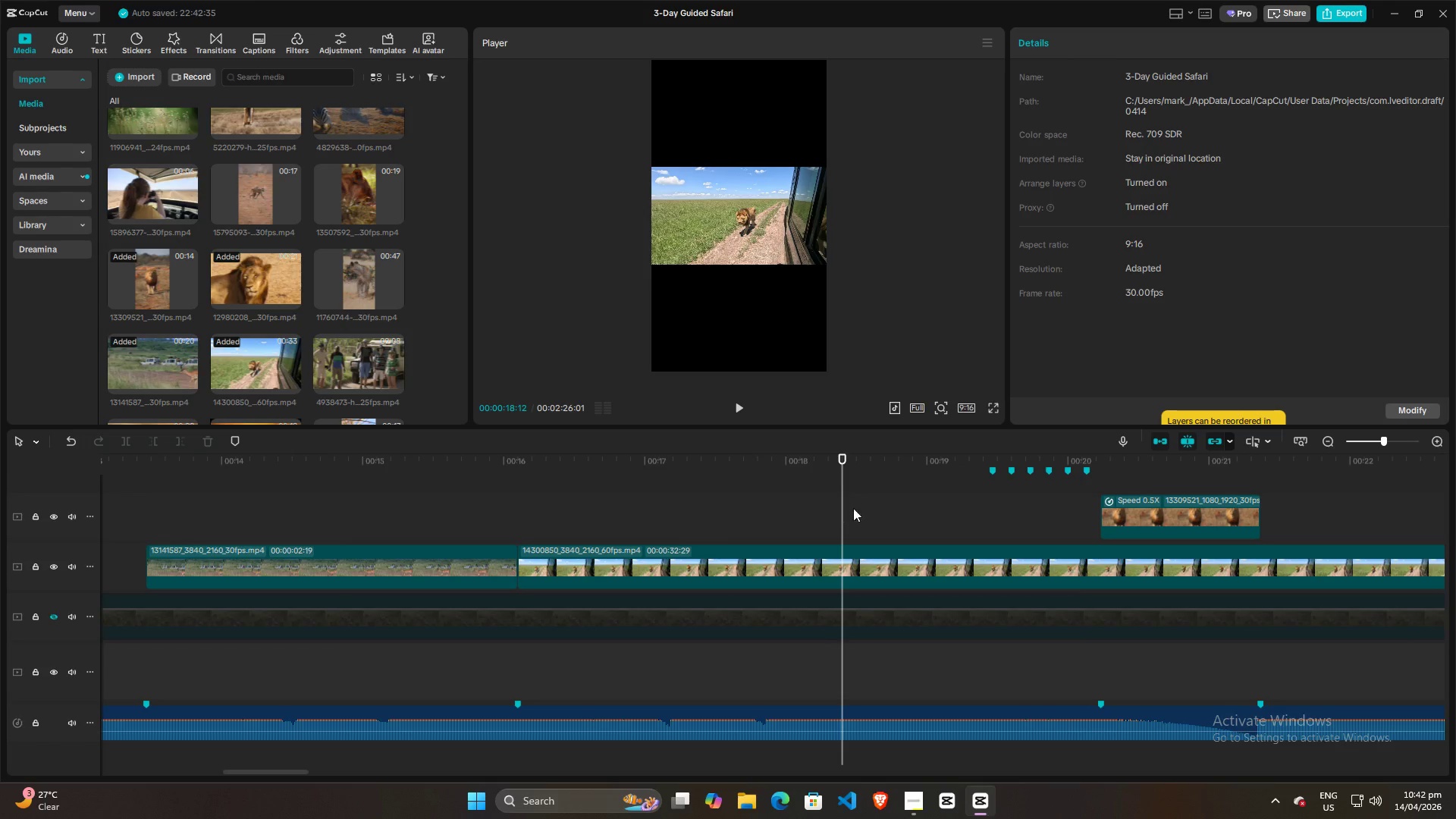 
key(Space)
 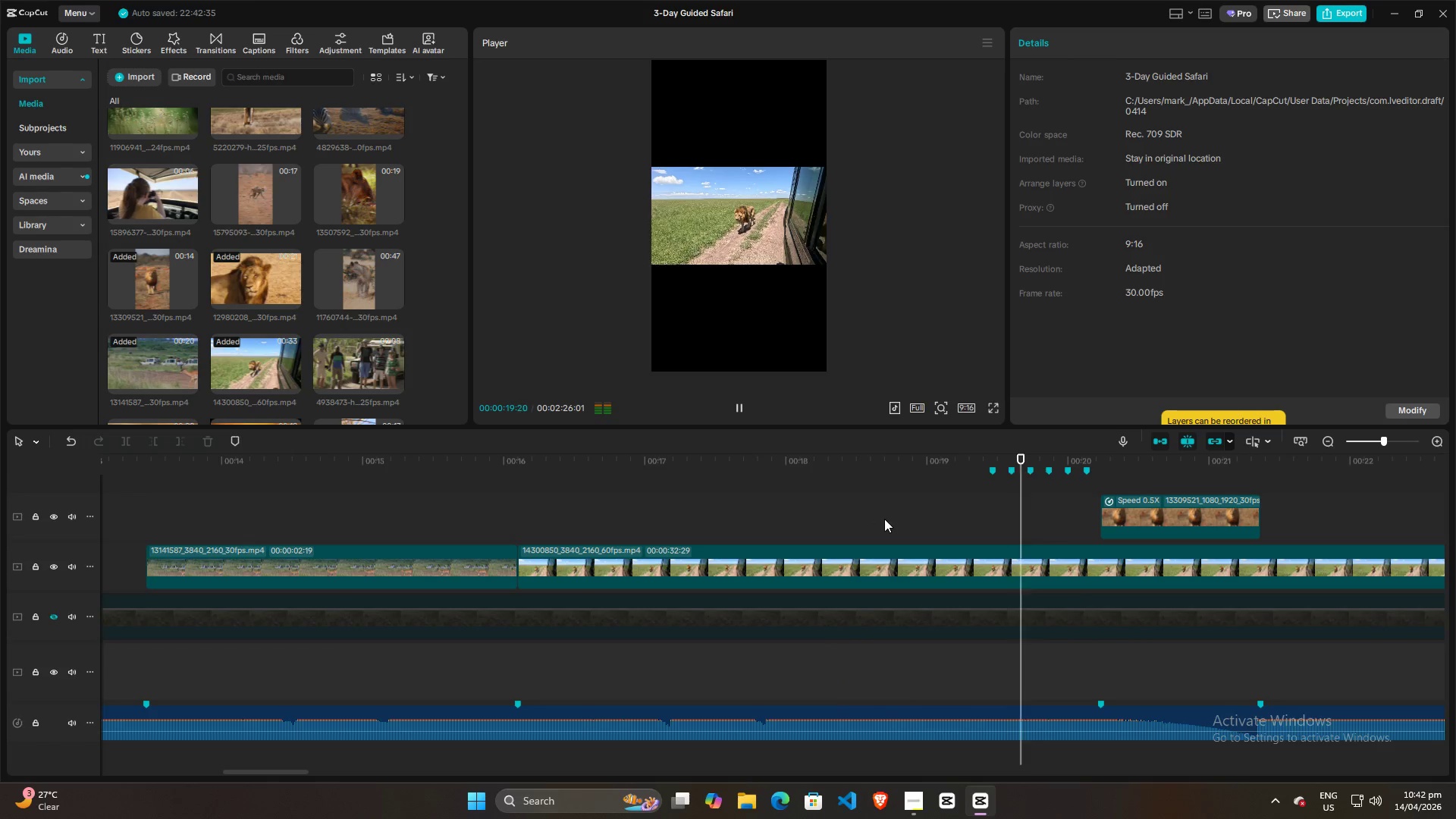 
key(Space)
 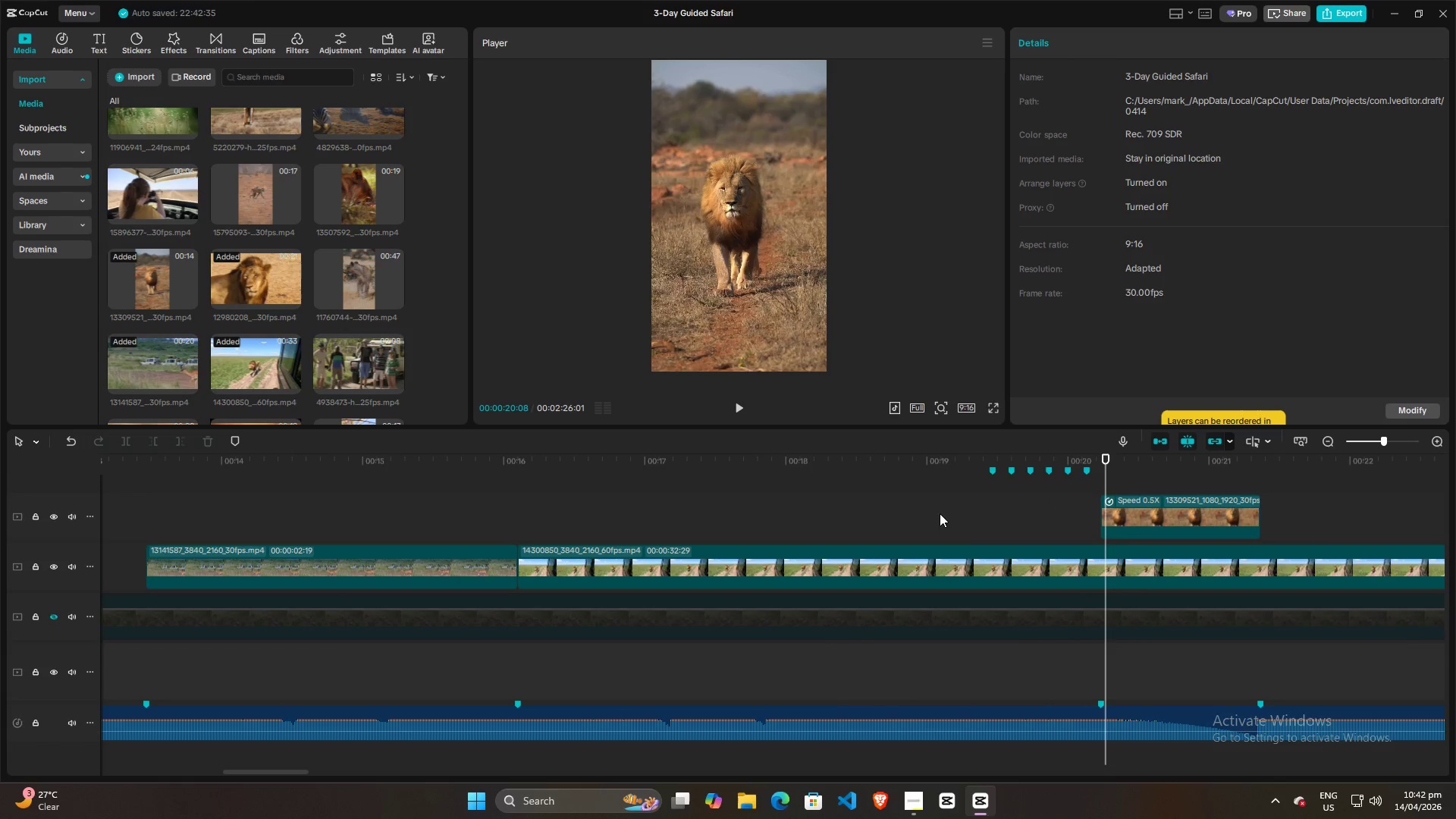 
left_click([940, 513])
 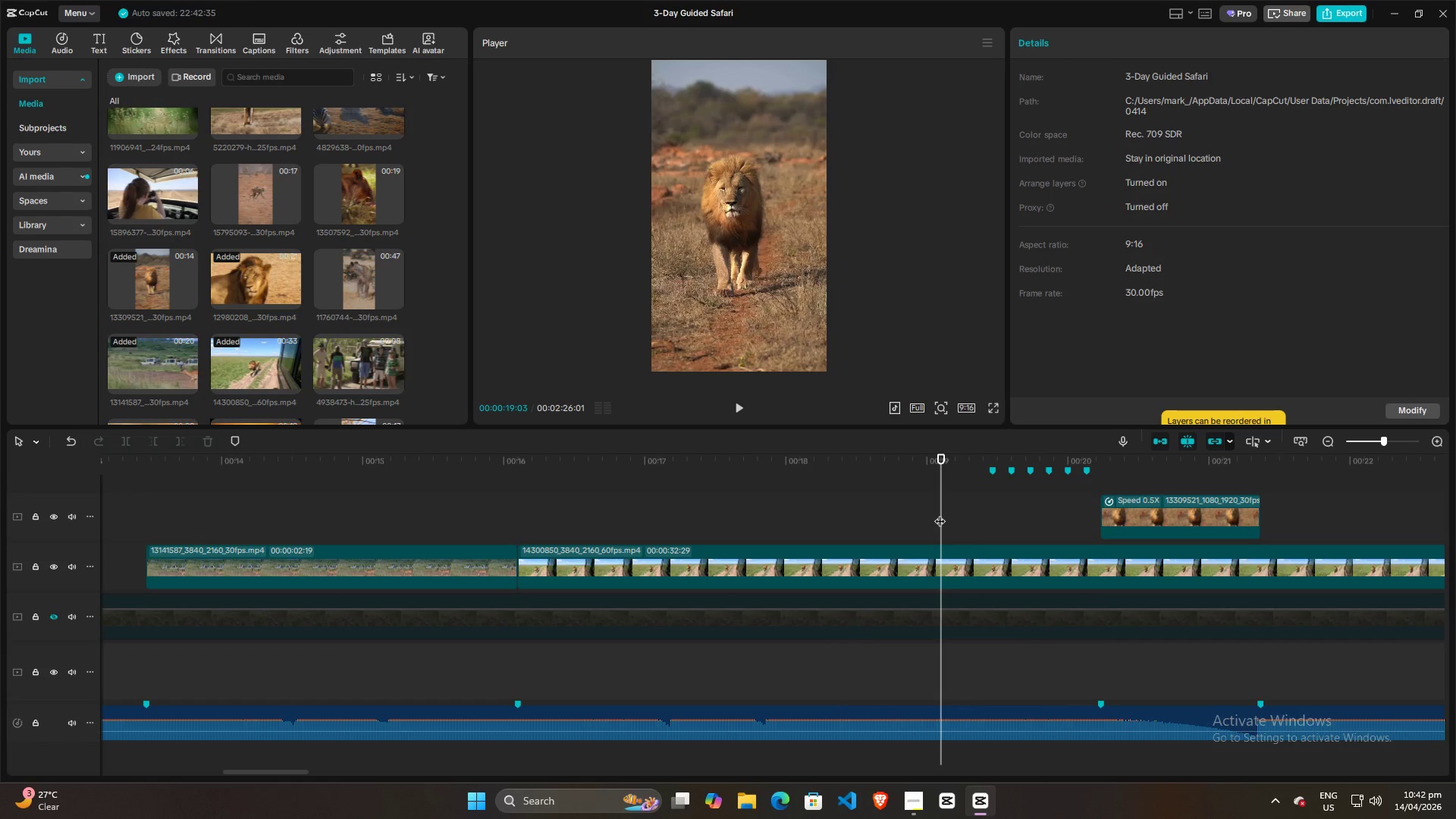 
key(Space)
 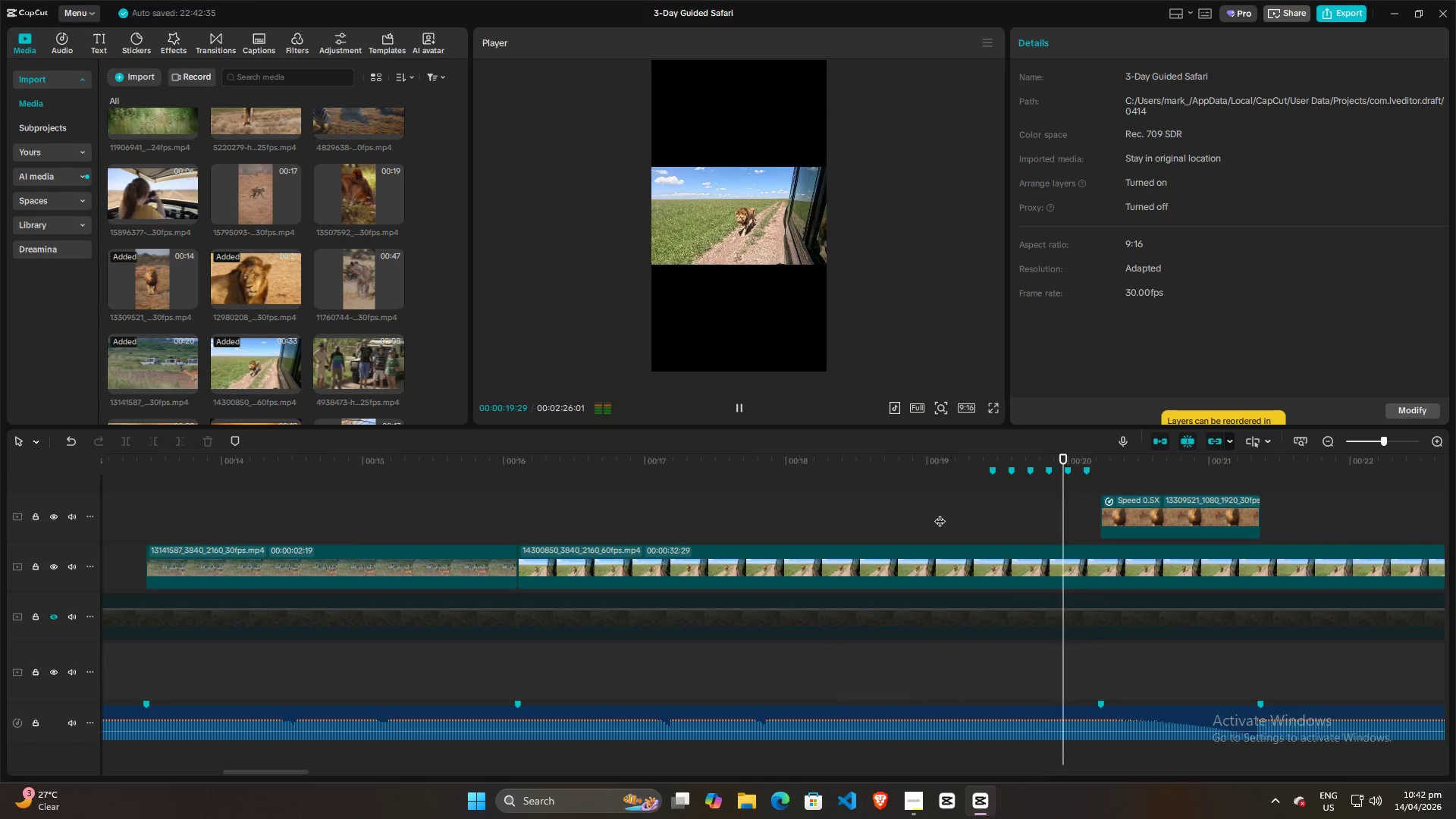 
key(Space)
 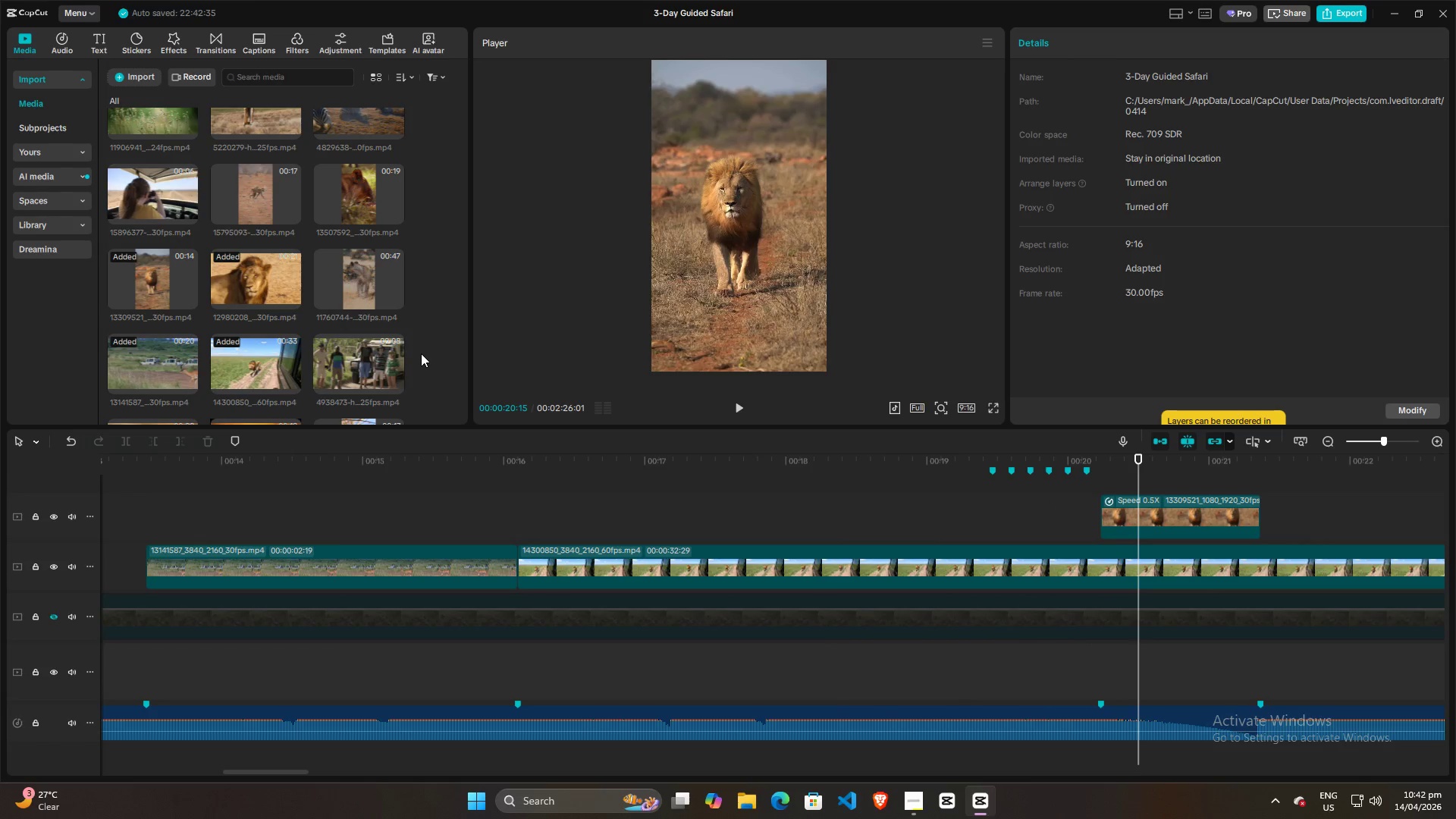 
scroll: coordinate [421, 353], scroll_direction: up, amount: 5.0
 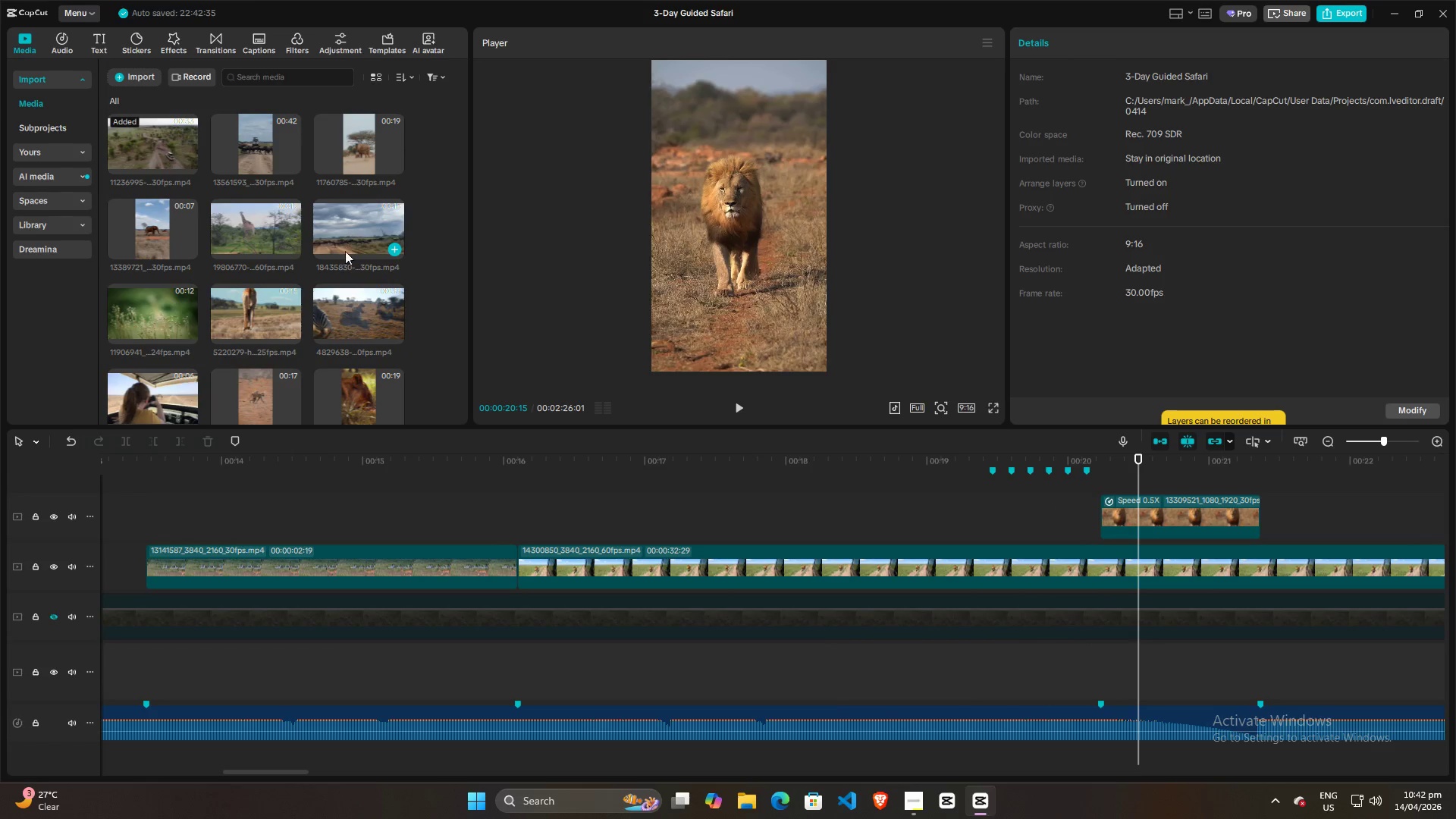 
scroll: coordinate [340, 262], scroll_direction: down, amount: 1.0
 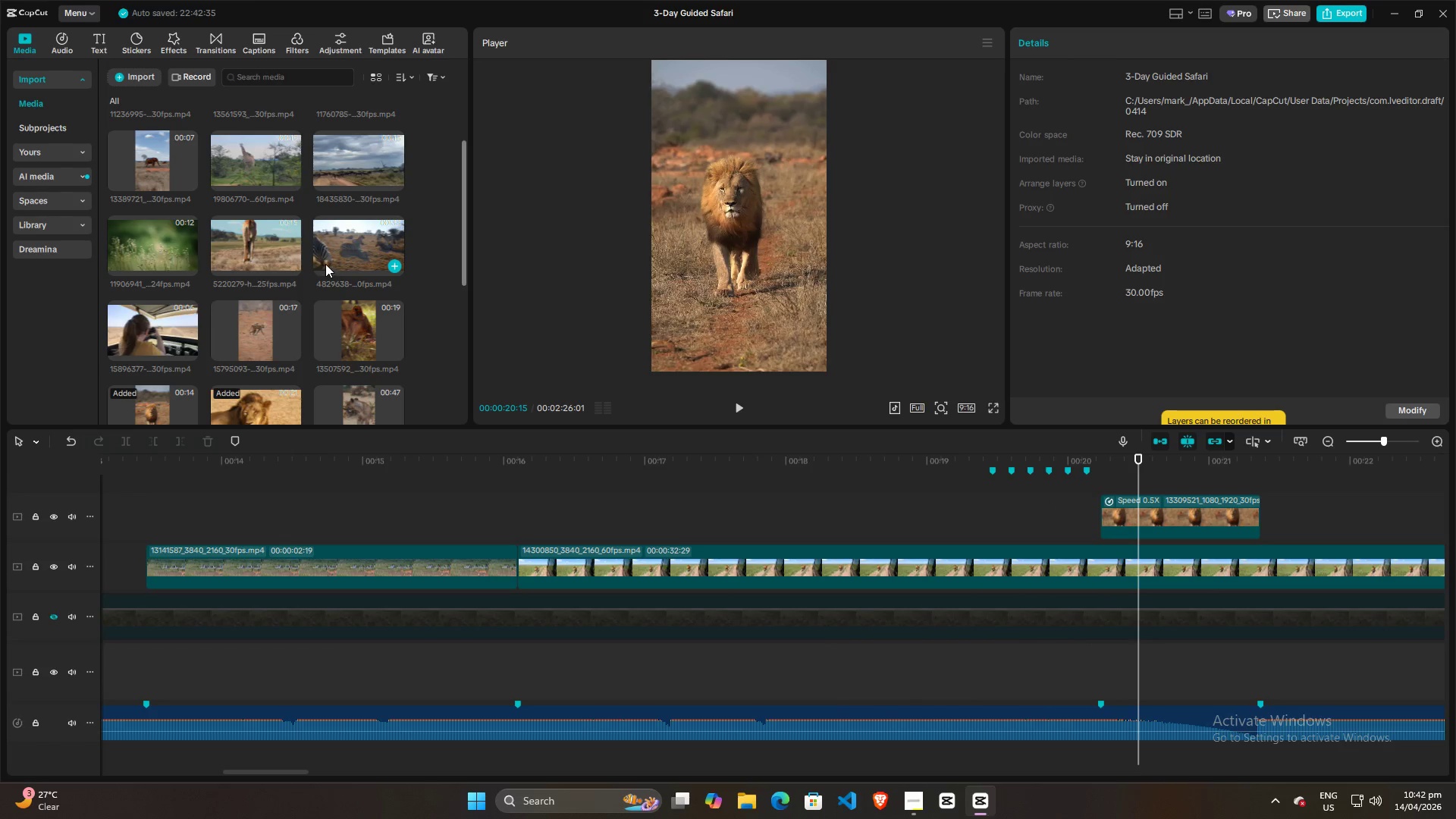 
scroll: coordinate [325, 264], scroll_direction: up, amount: 2.0
 